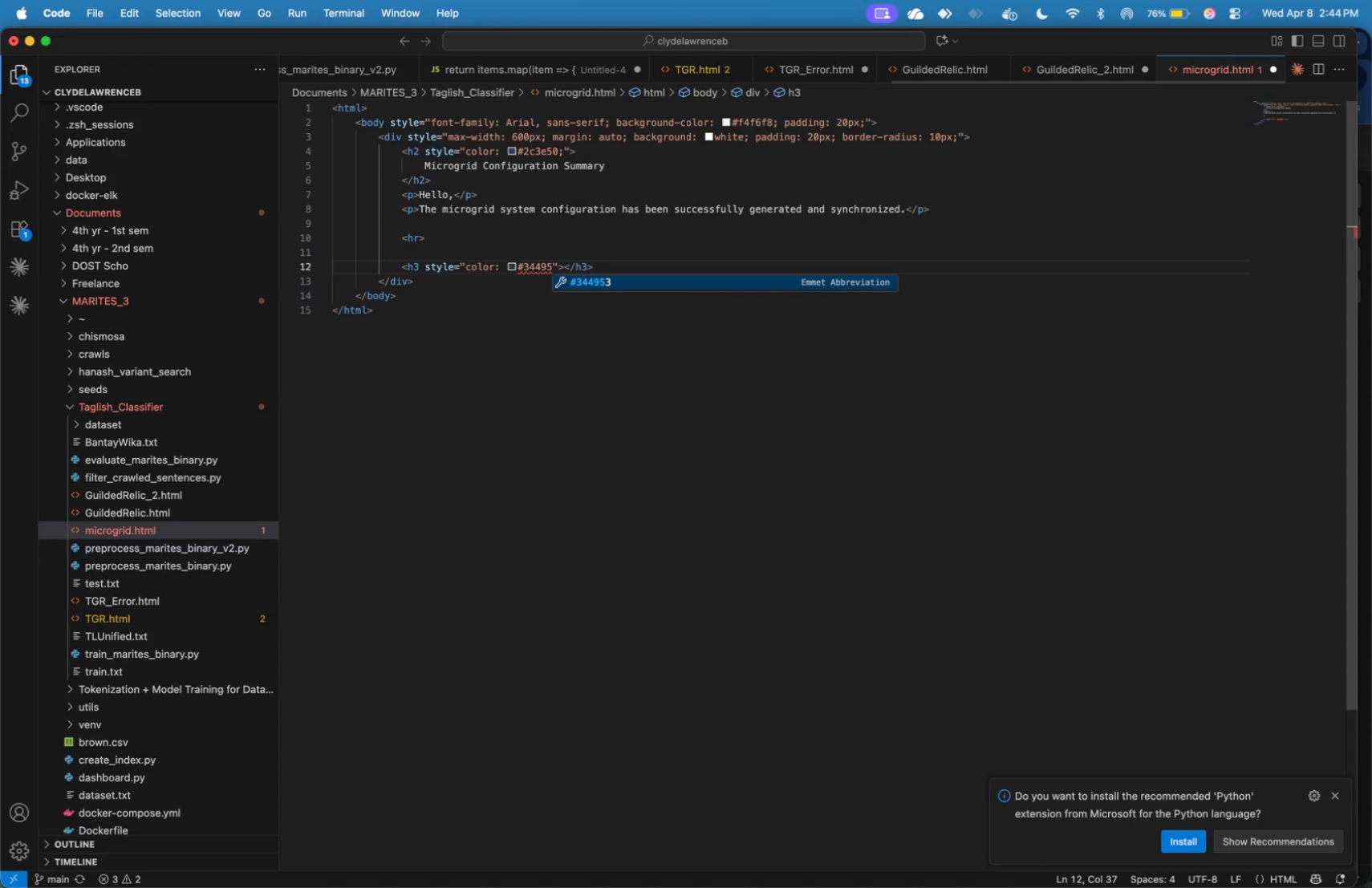 
key(ArrowRight)
 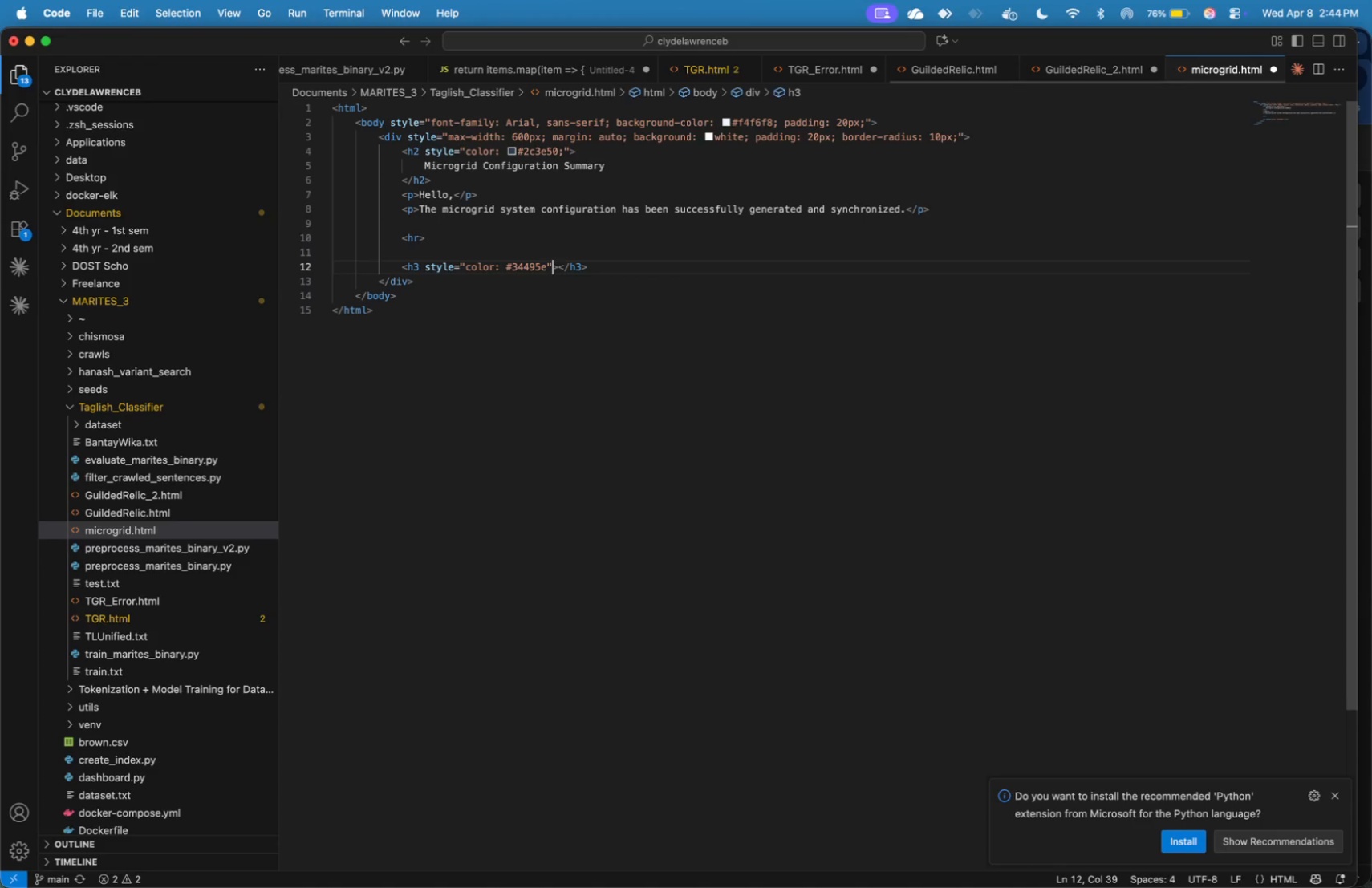 
key(ArrowRight)
 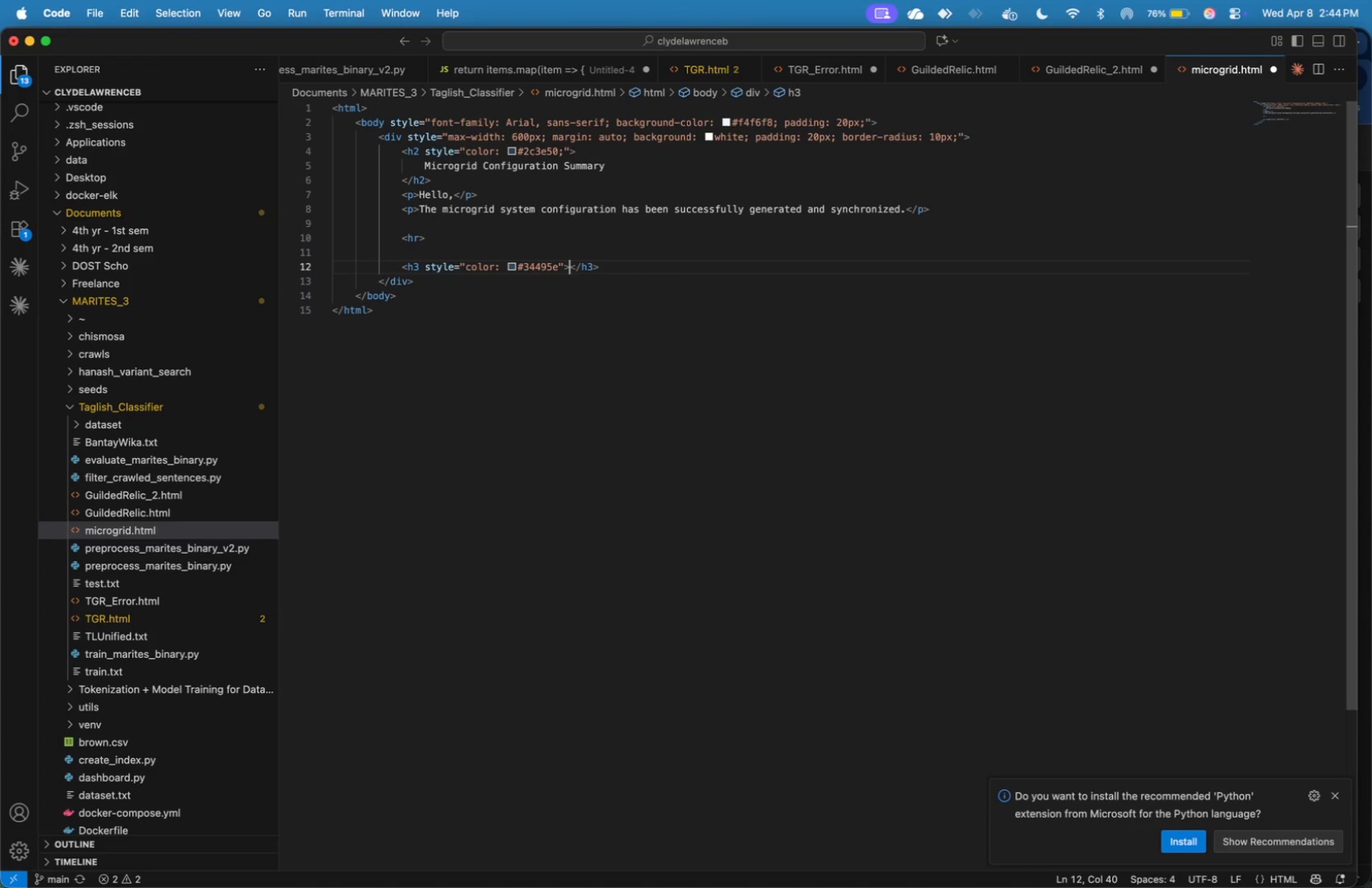 
key(Meta+Tab)
 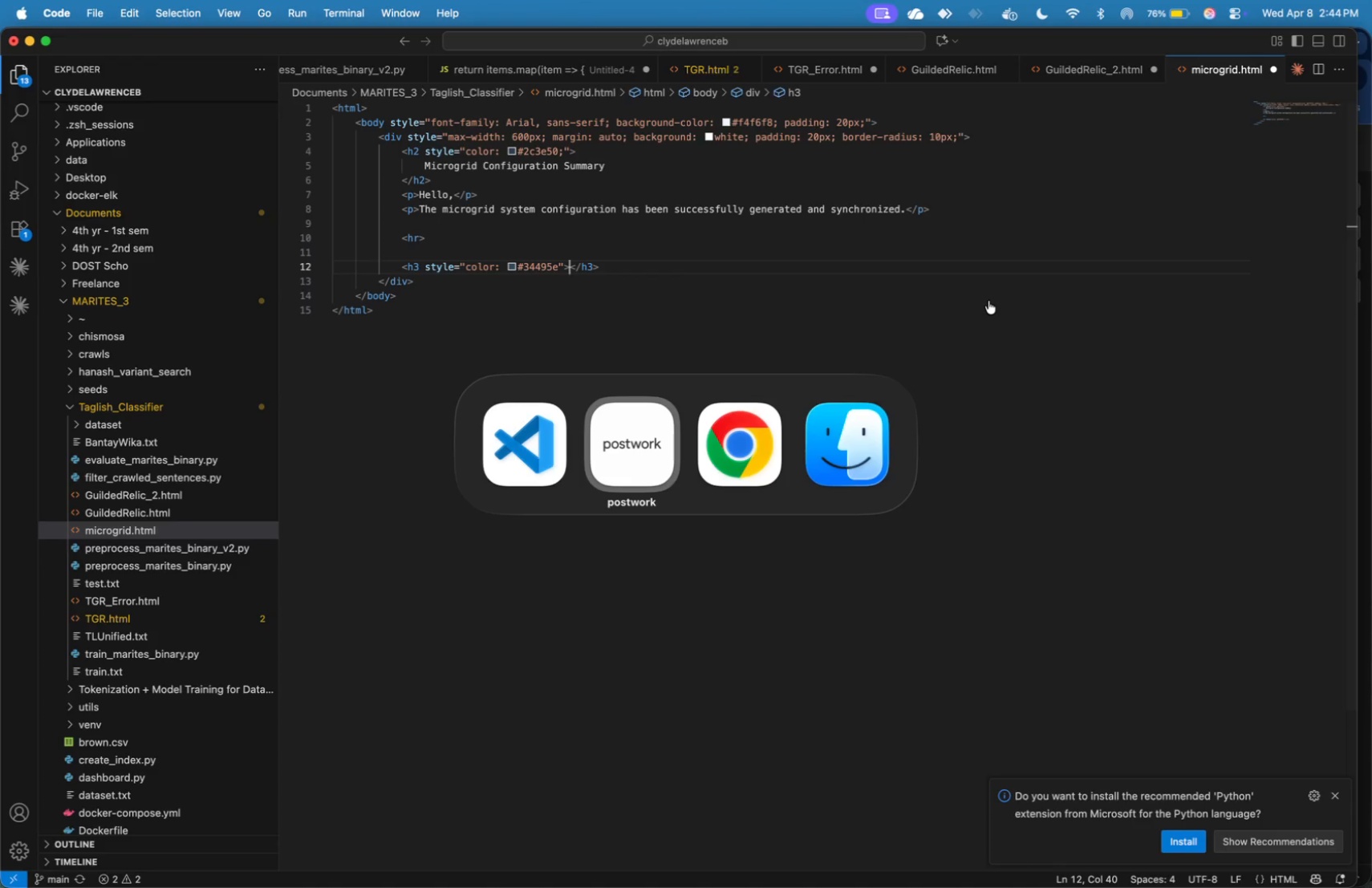 
key(Meta+Tab)
 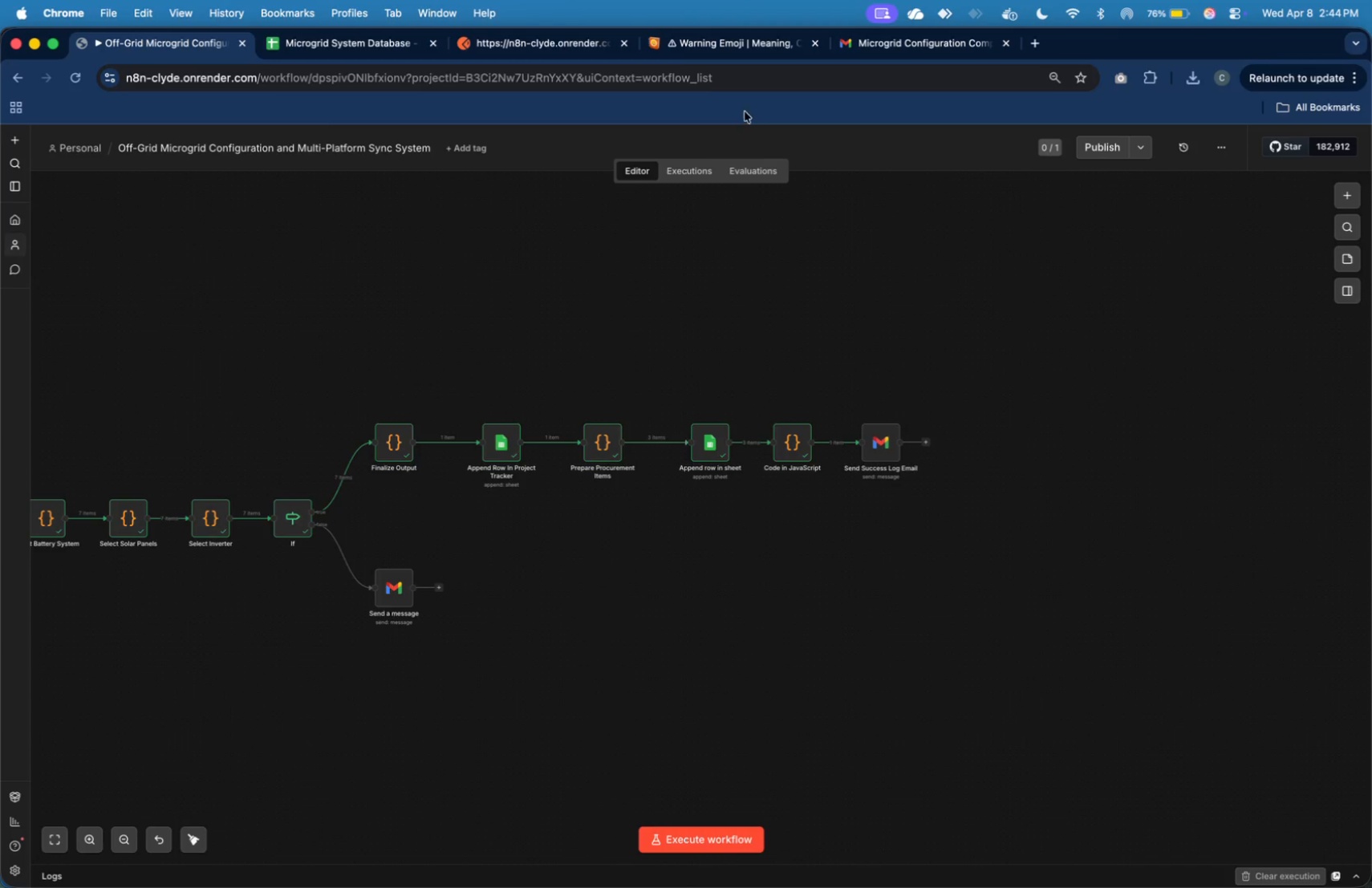 
left_click([750, 54])
 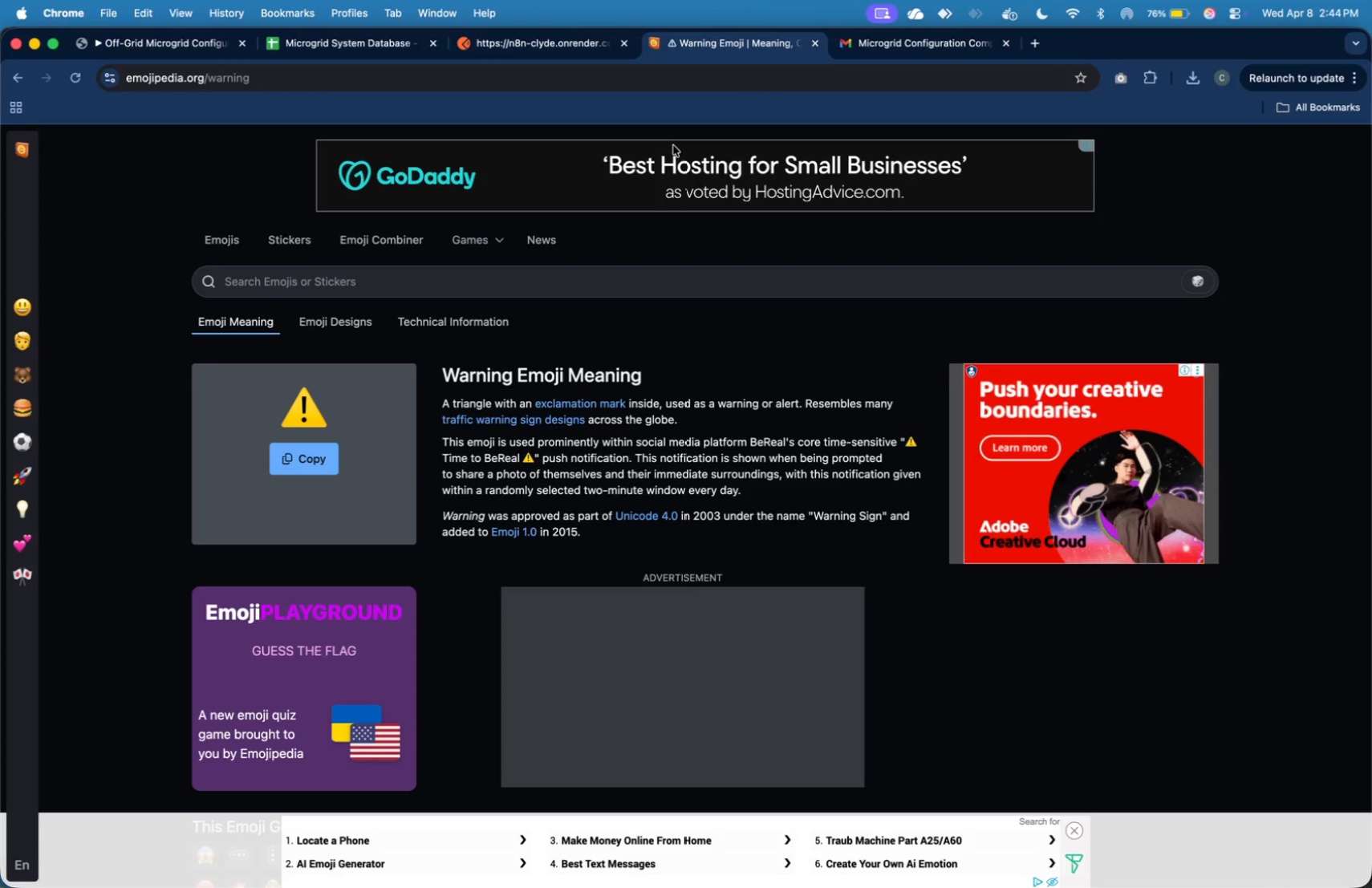 
mouse_move([641, 163])
 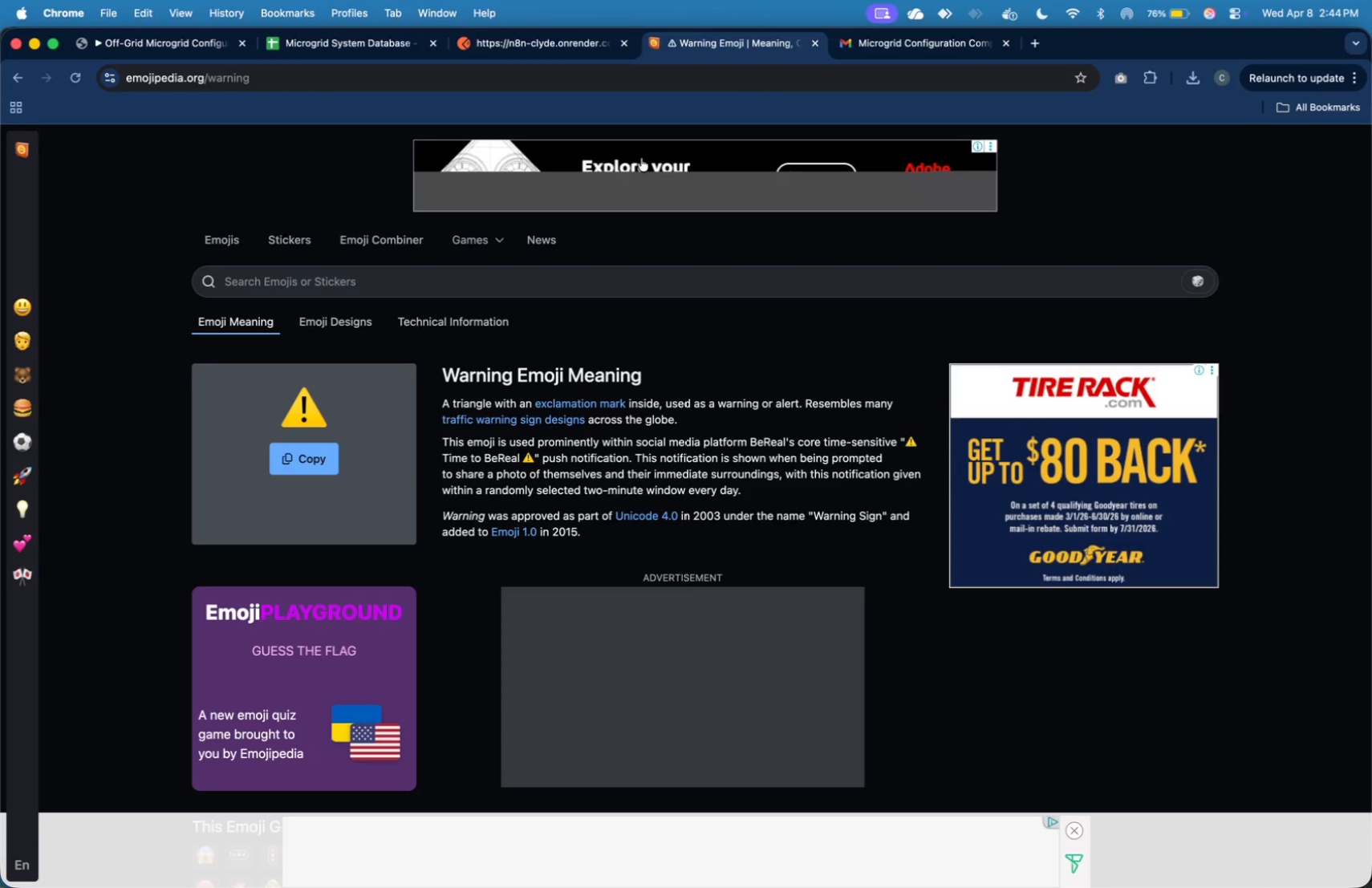 
mouse_move([658, 139])
 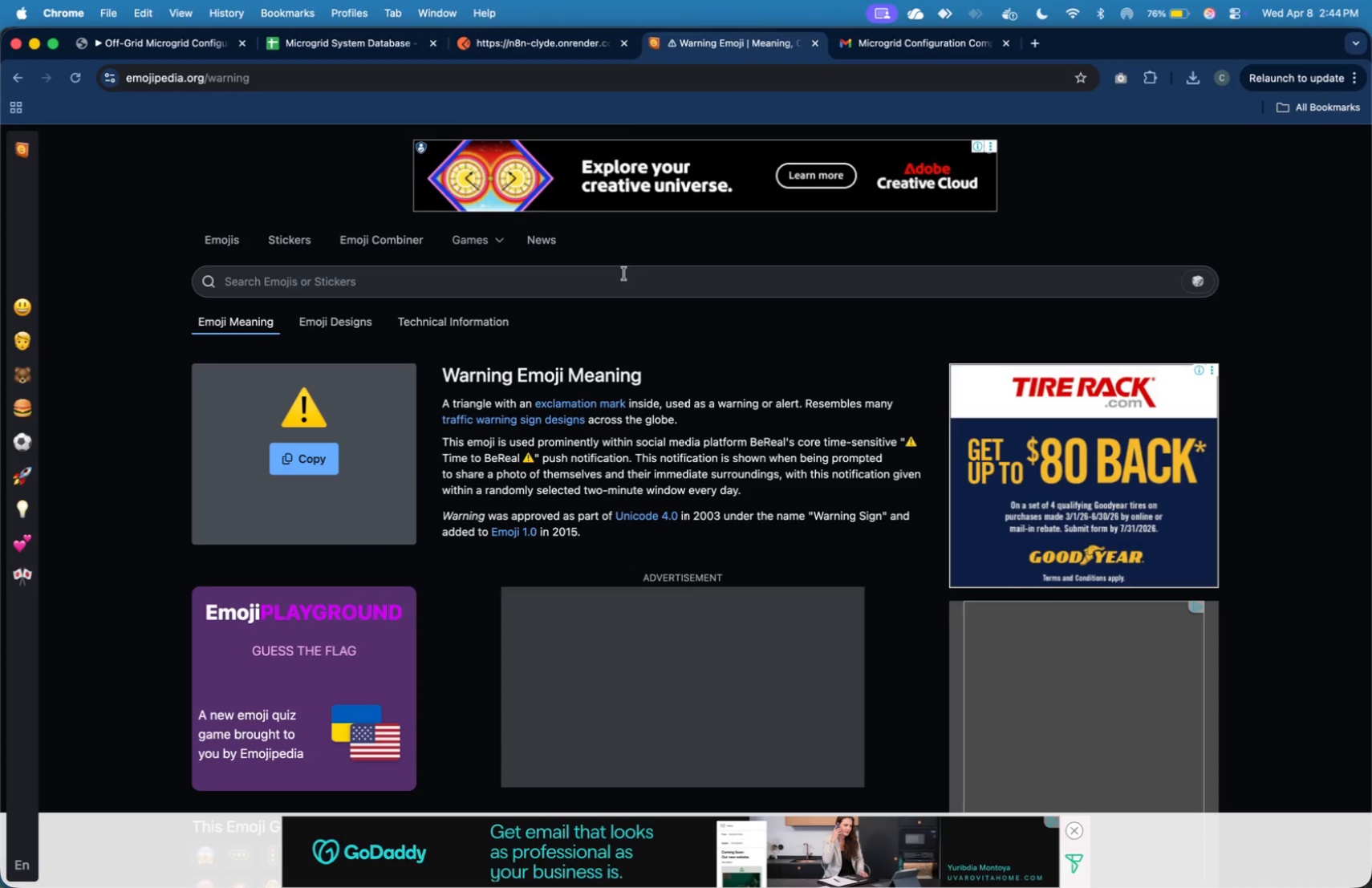 
left_click([624, 274])
 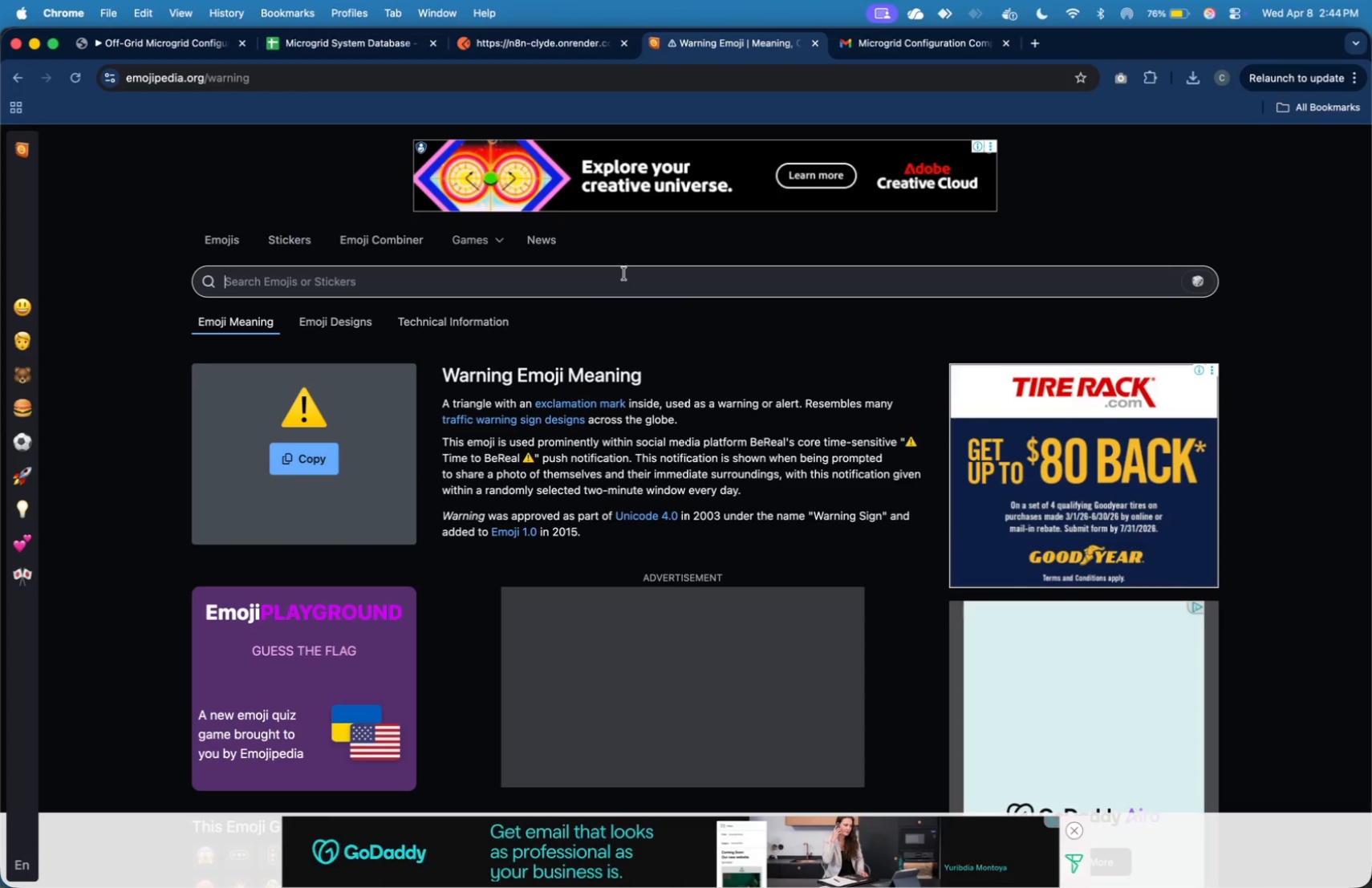 
wait(7.08)
 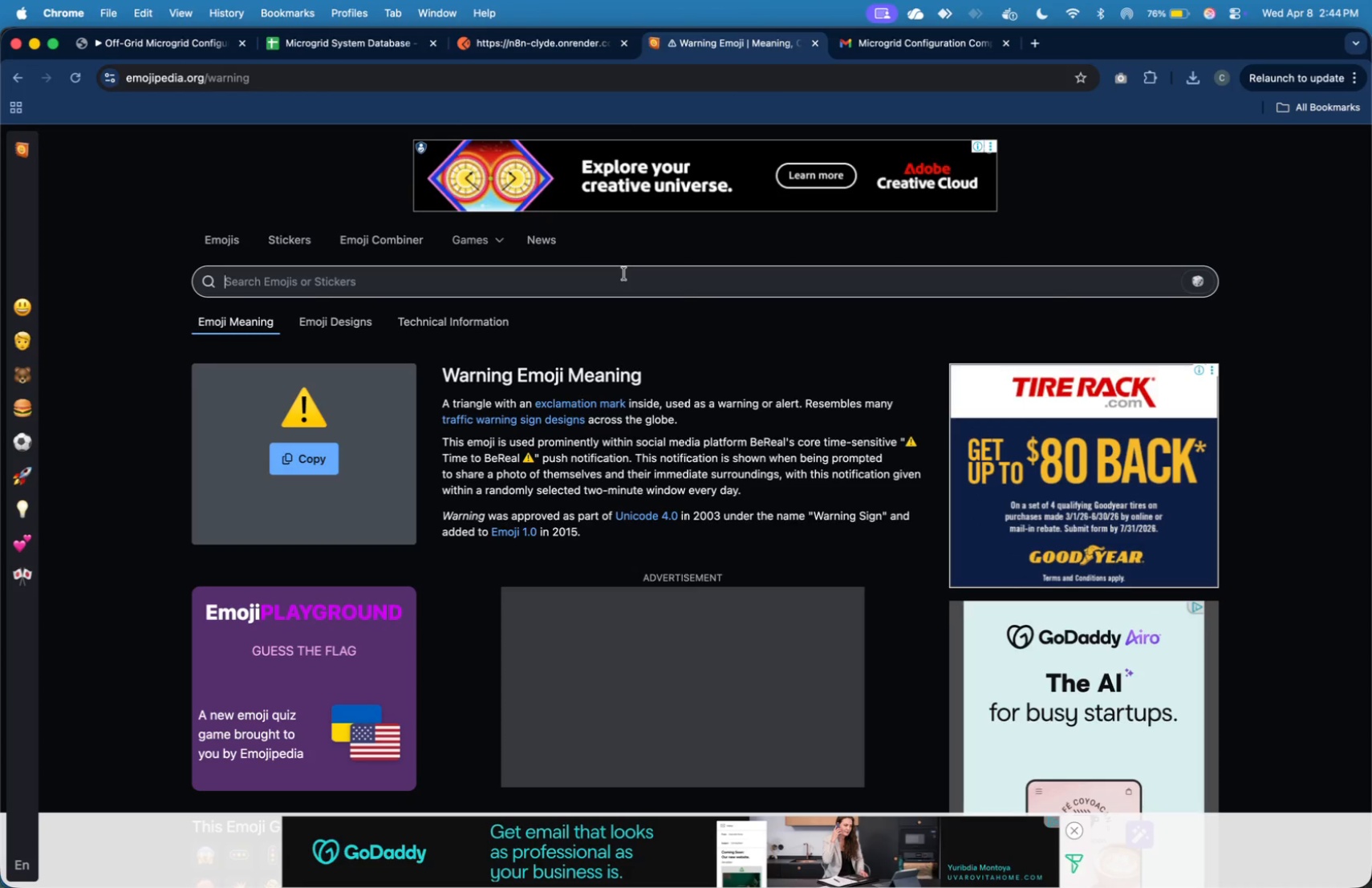 
type(s)
key(Backspace)
type(charts)
 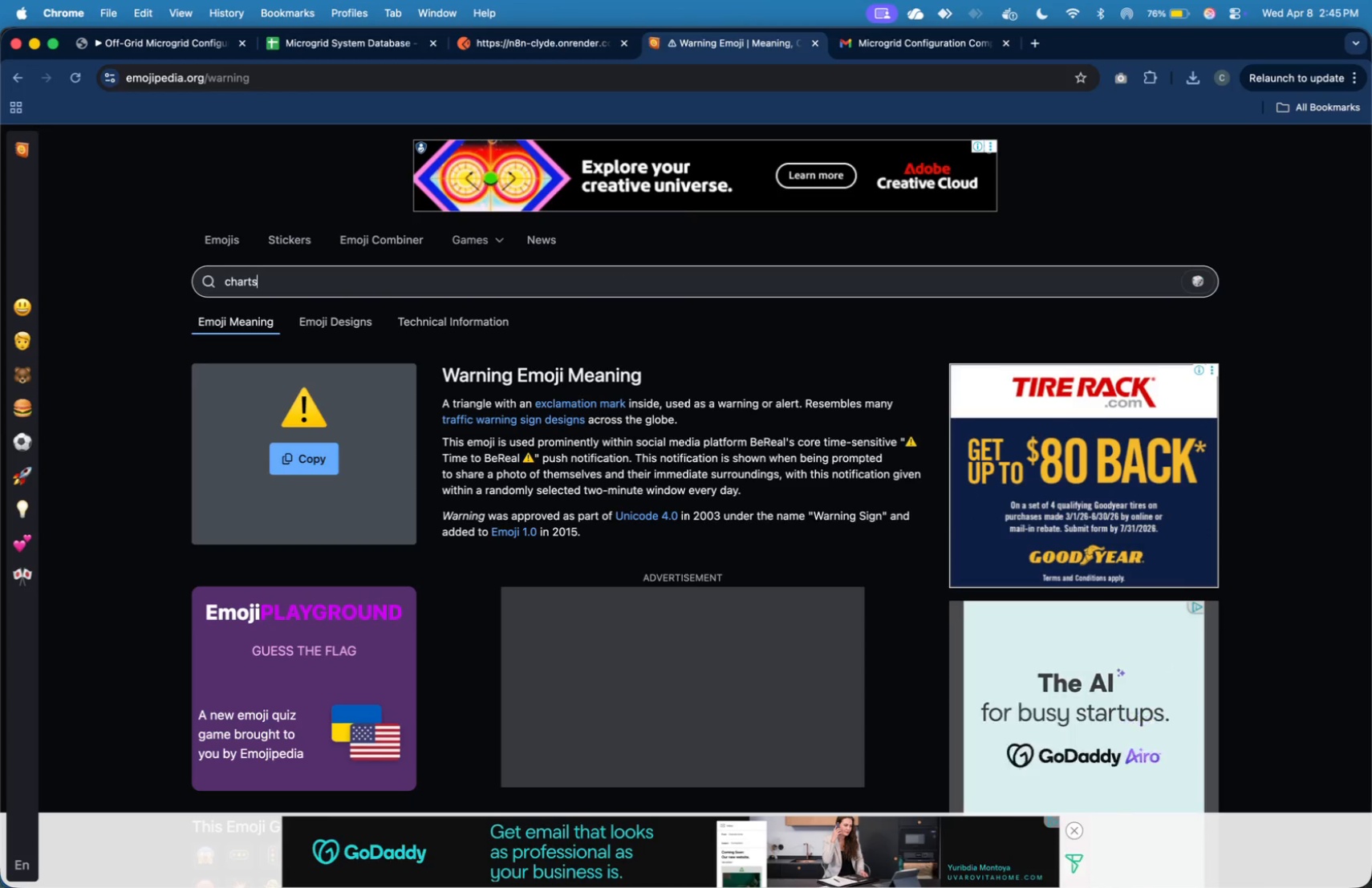 
key(Enter)
 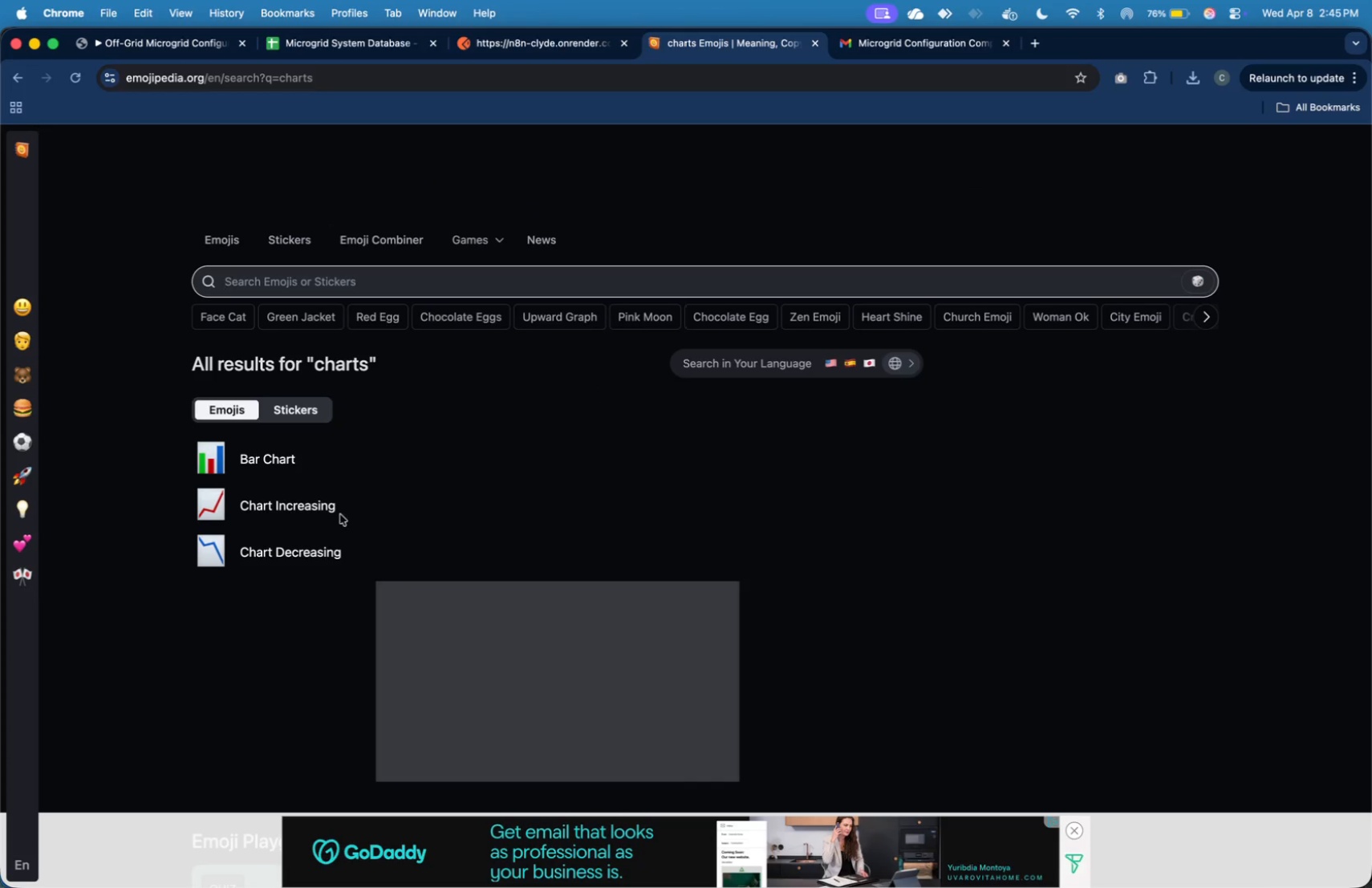 
mouse_move([306, 481])
 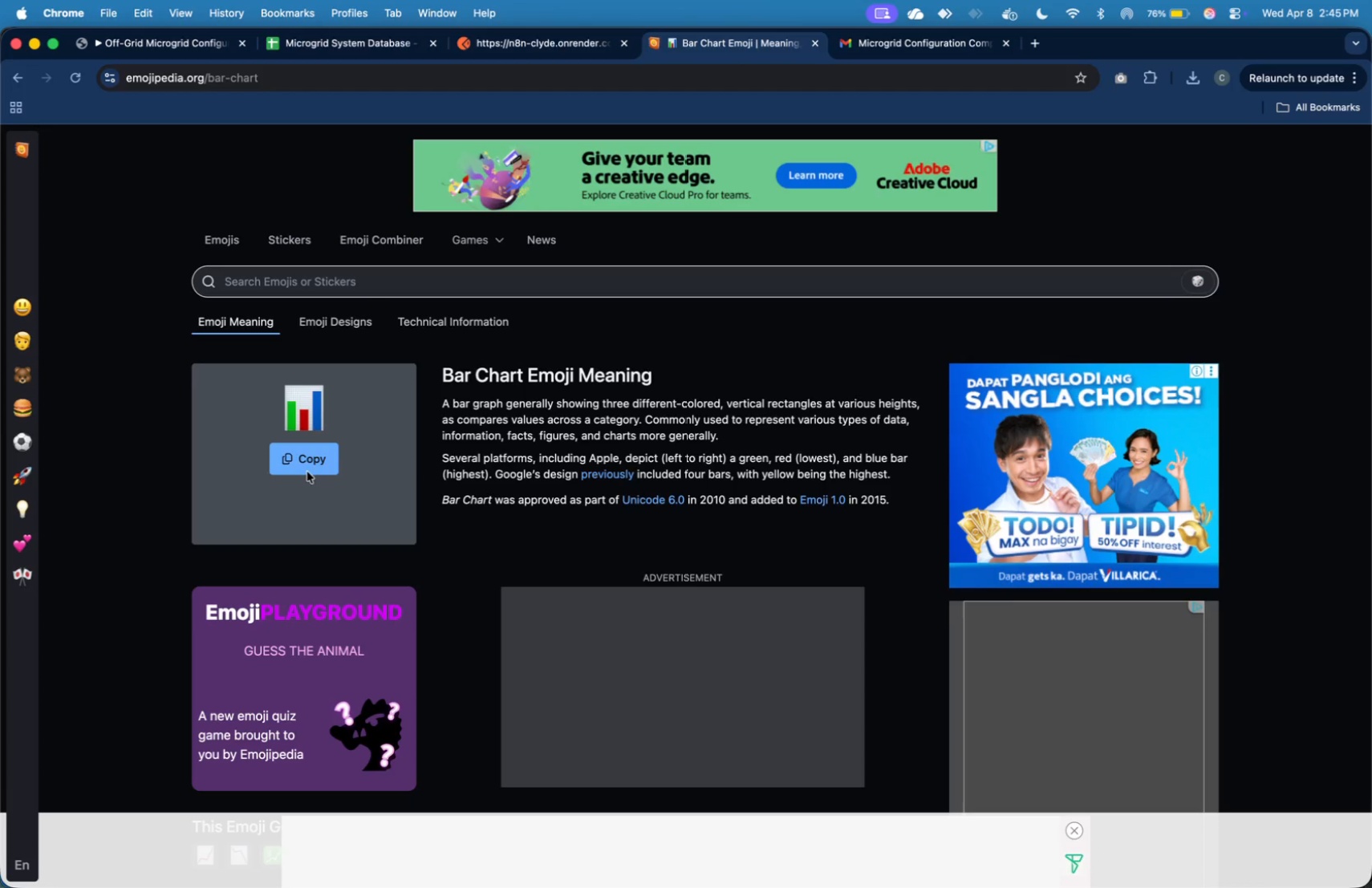 
left_click([310, 465])
 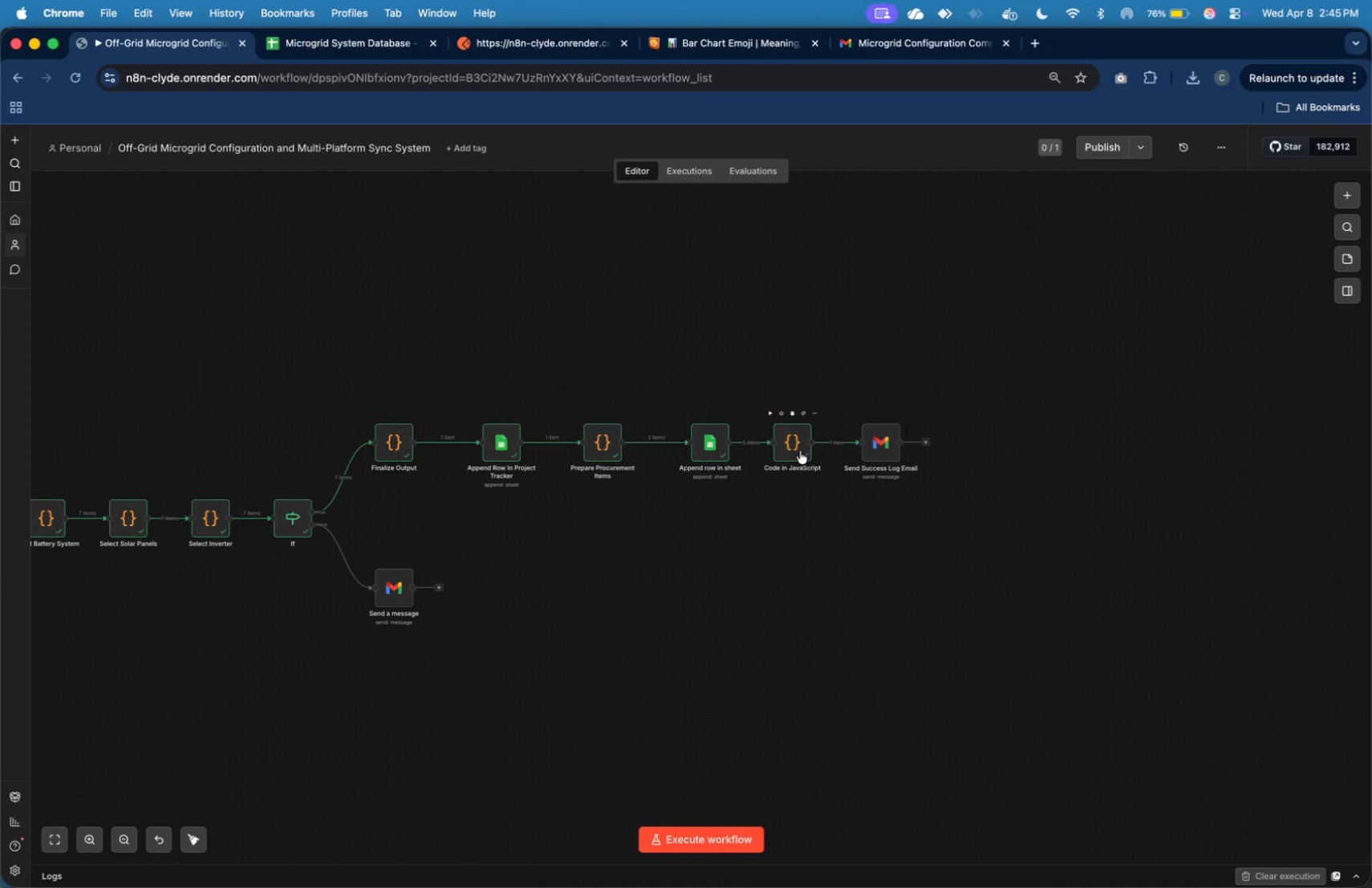 
key(Meta+Tab)
 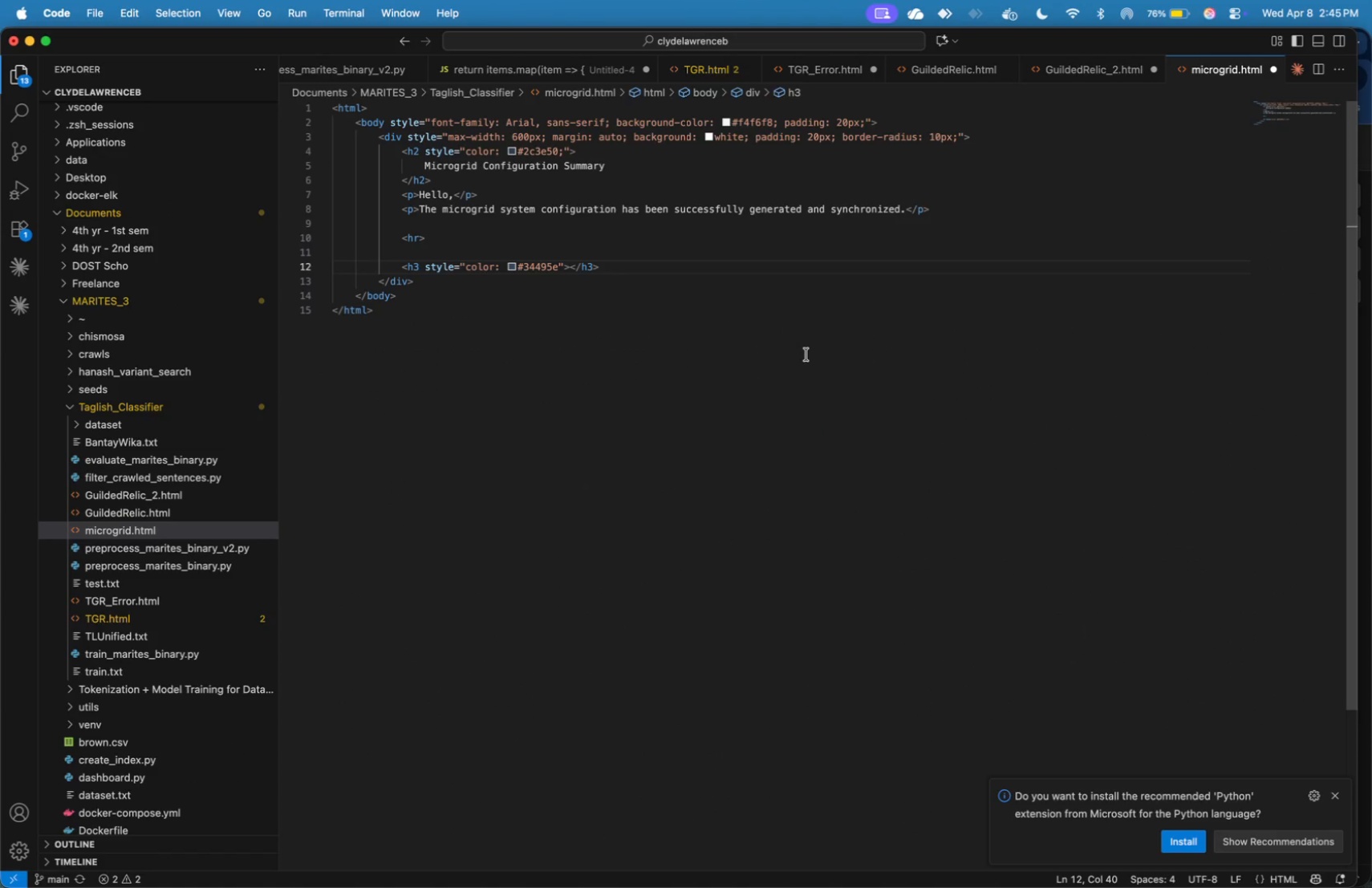 
key(Meta+V)
 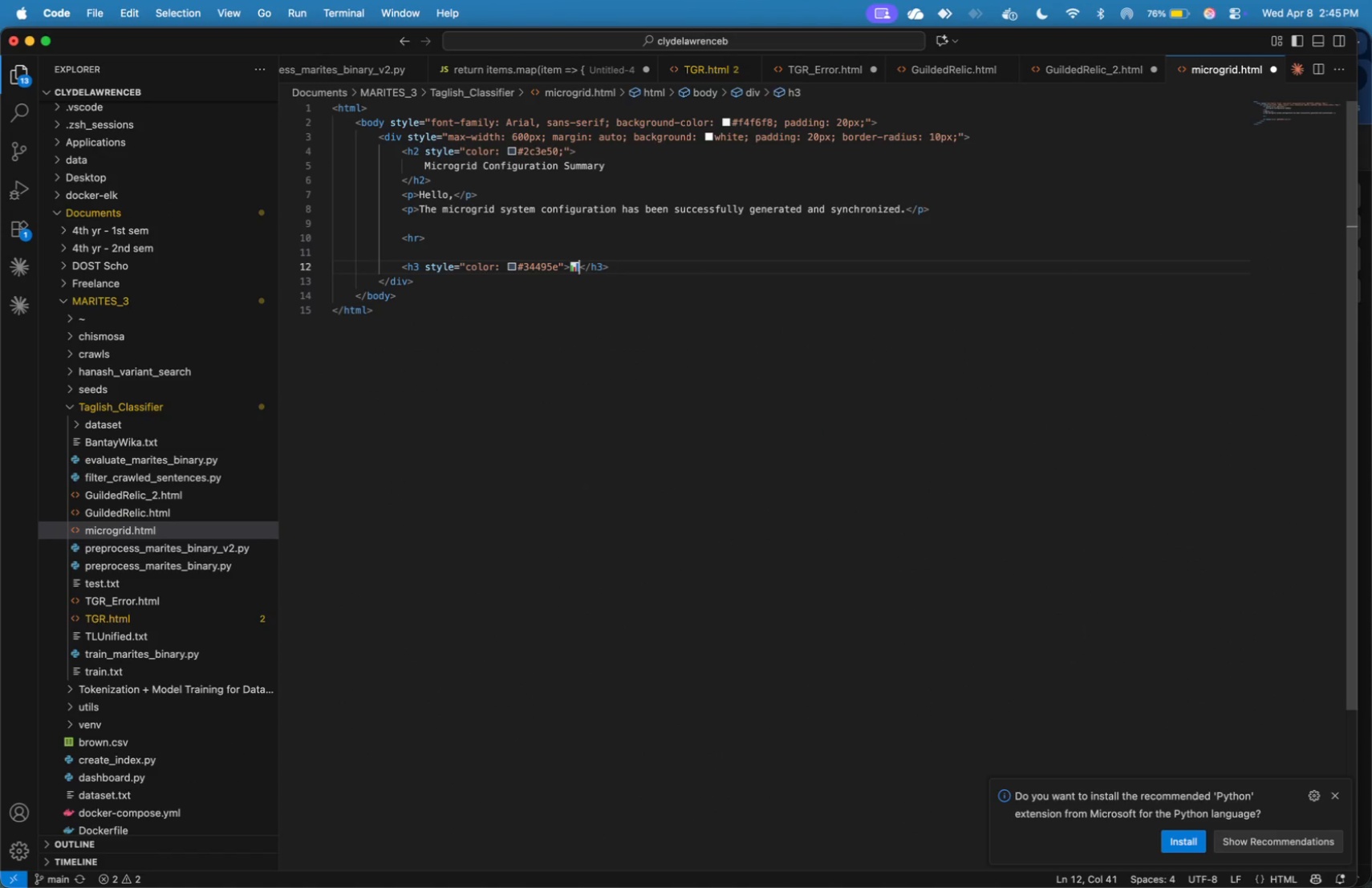 
key(Space)
 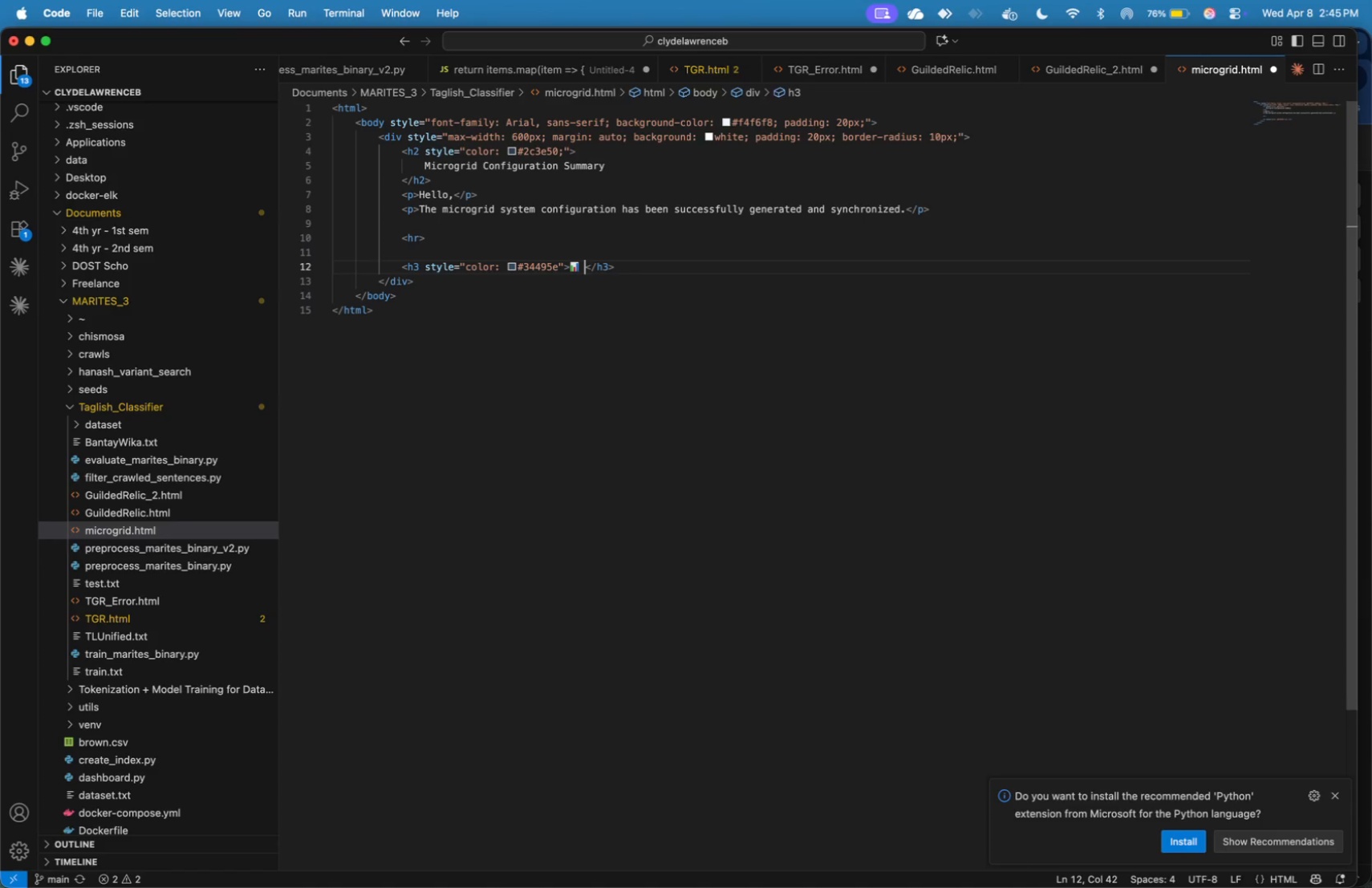 
wait(5.49)
 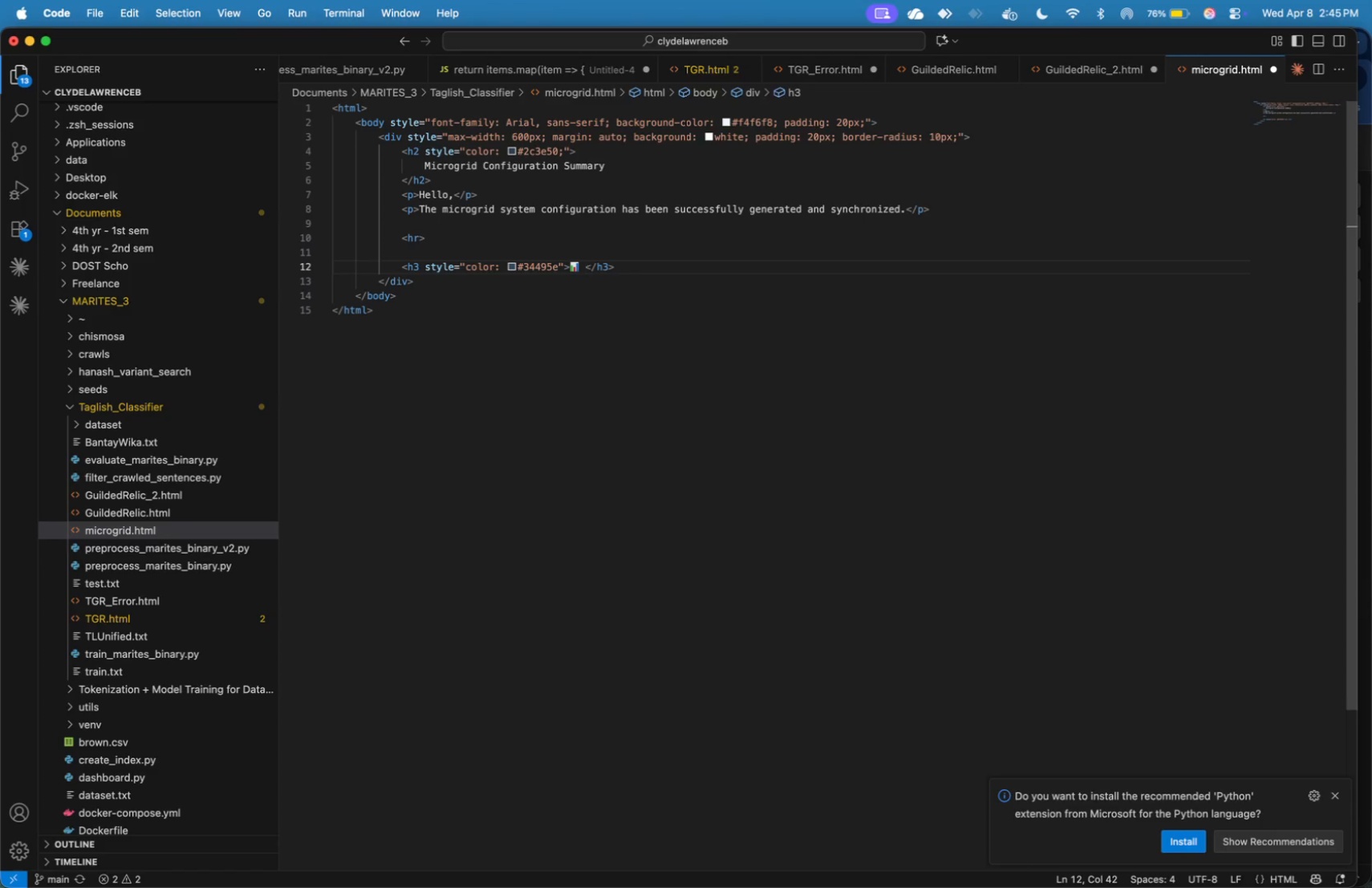 
type(Project Details)
 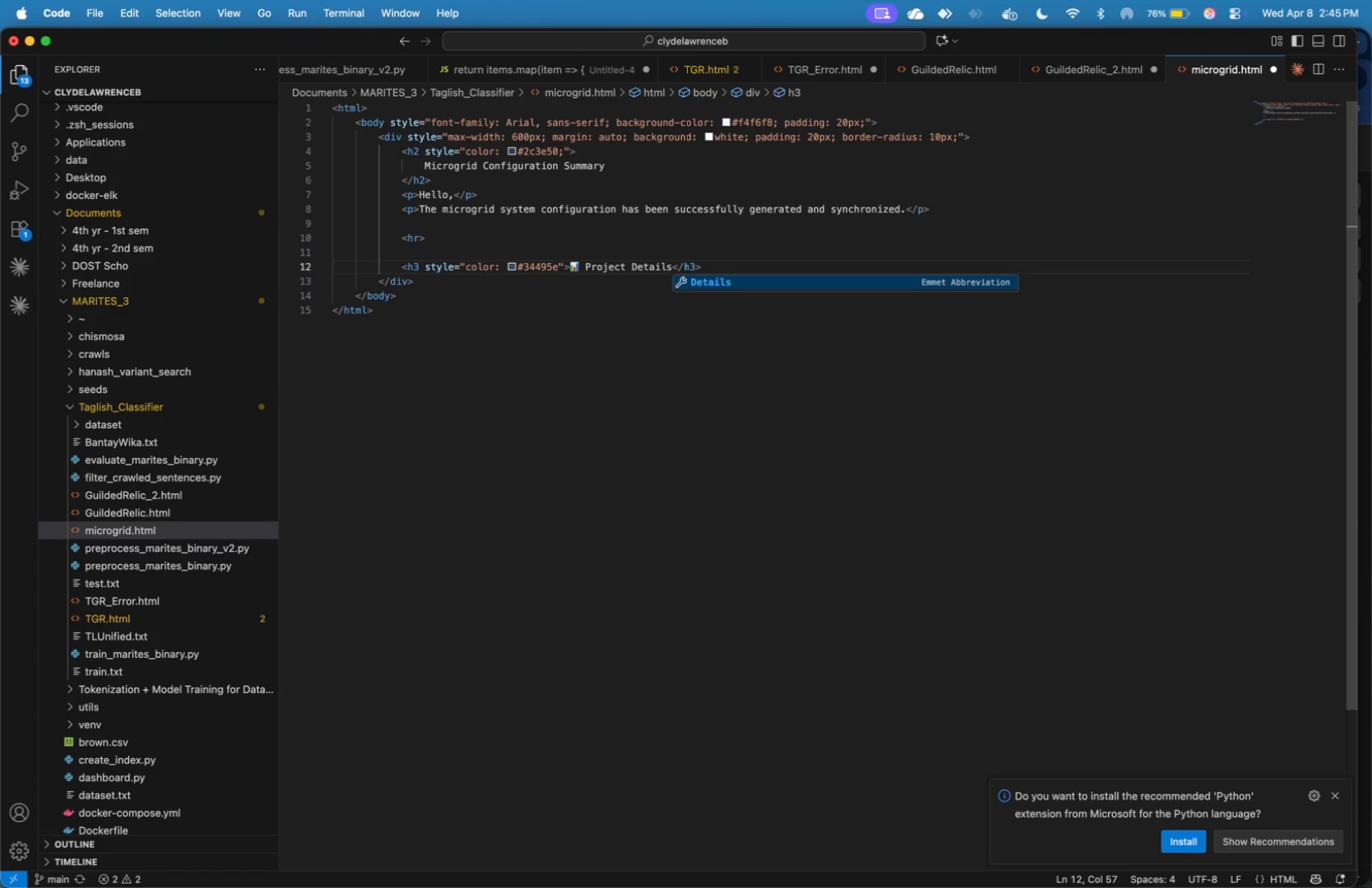 
key(ArrowRight)
 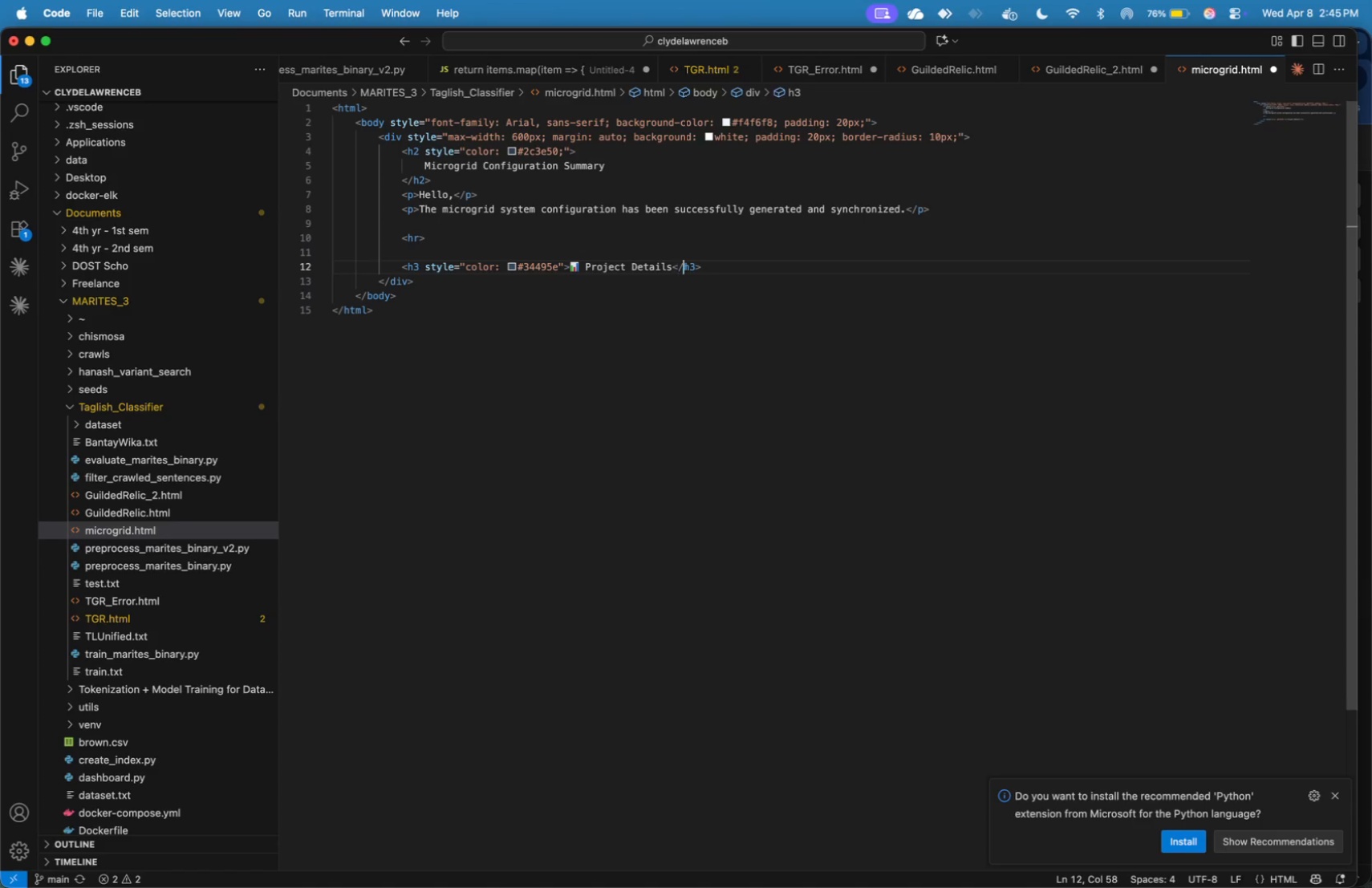 
key(ArrowRight)
 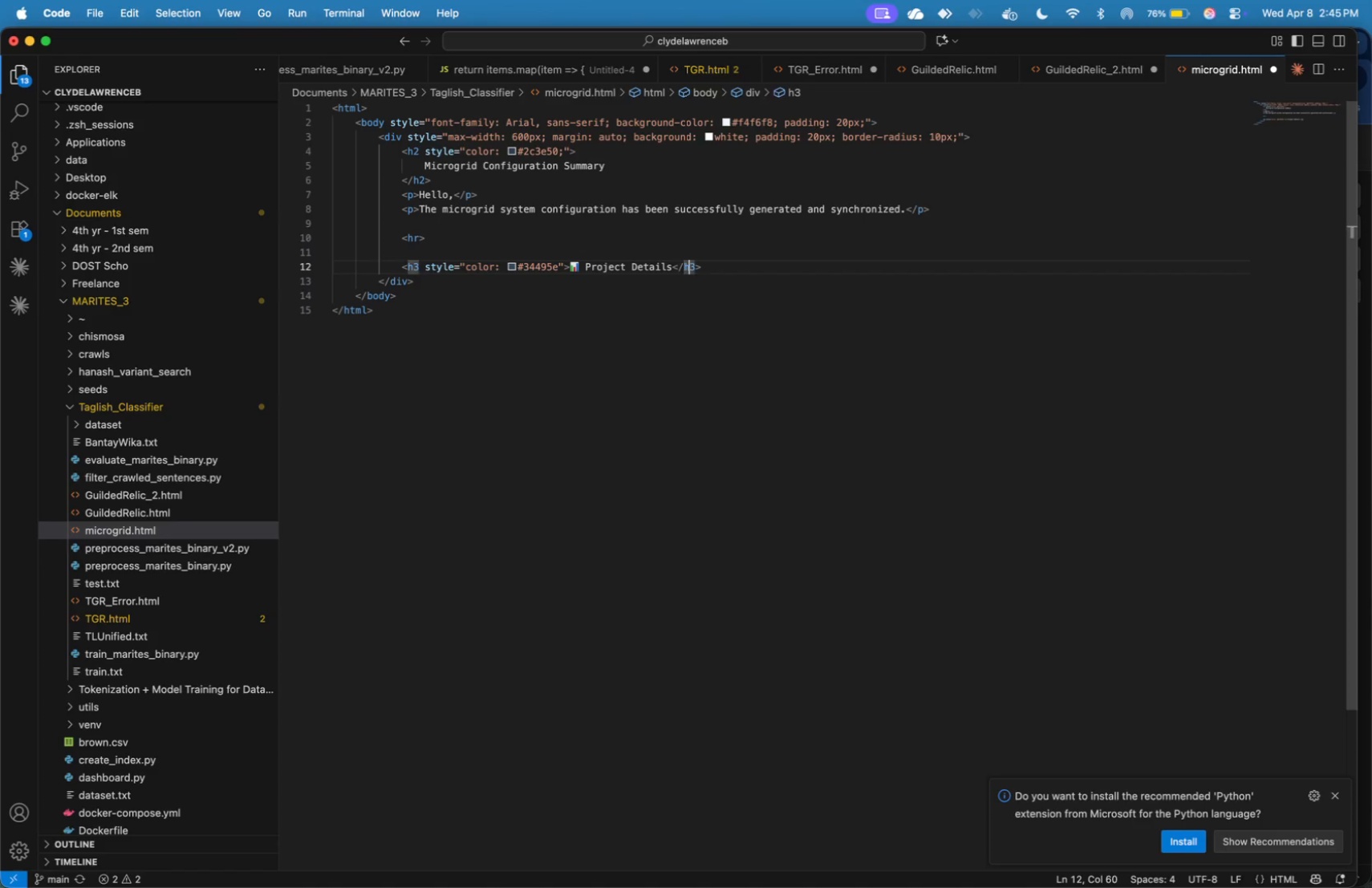 
key(ArrowRight)
 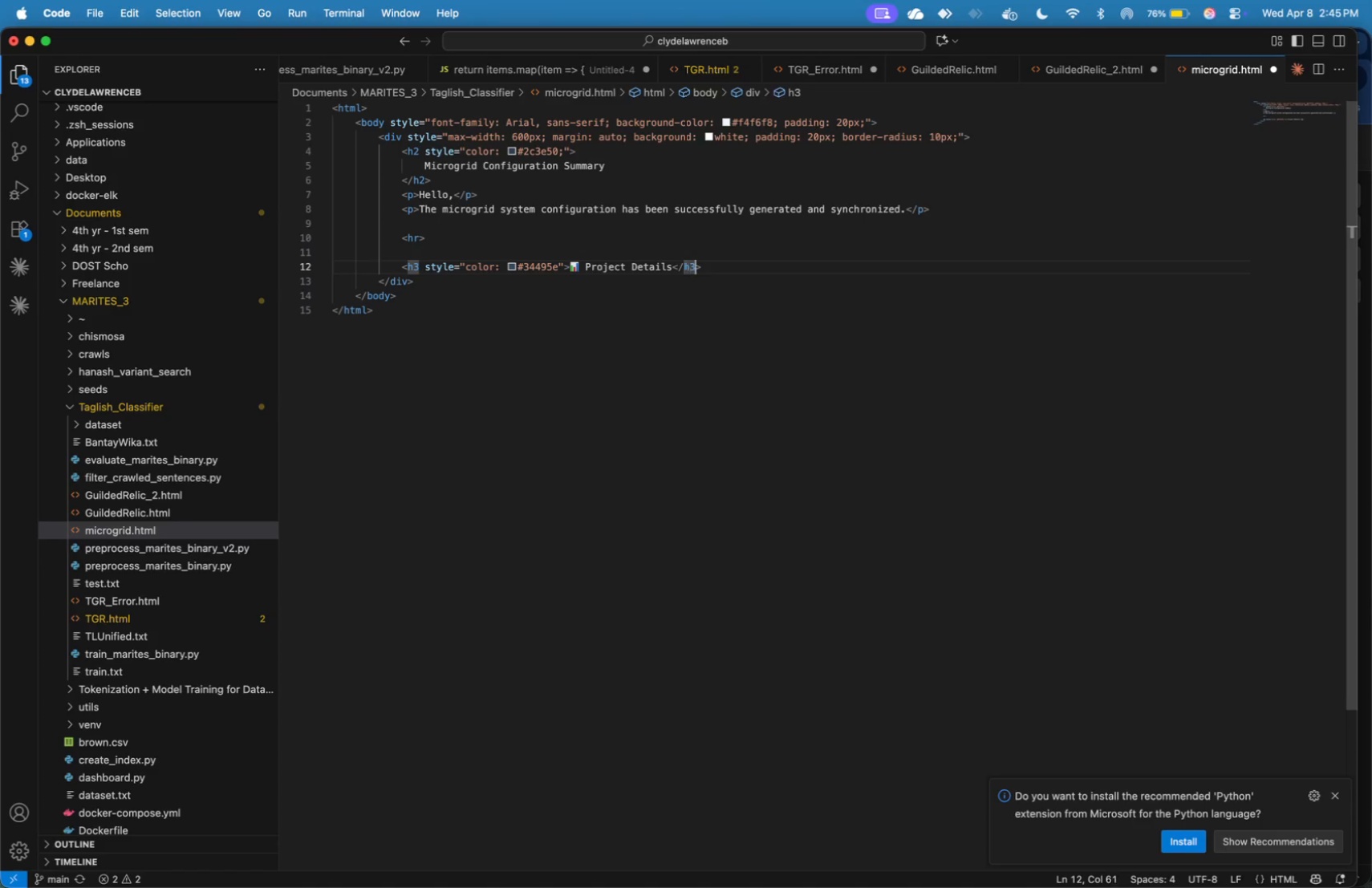 
key(ArrowRight)
 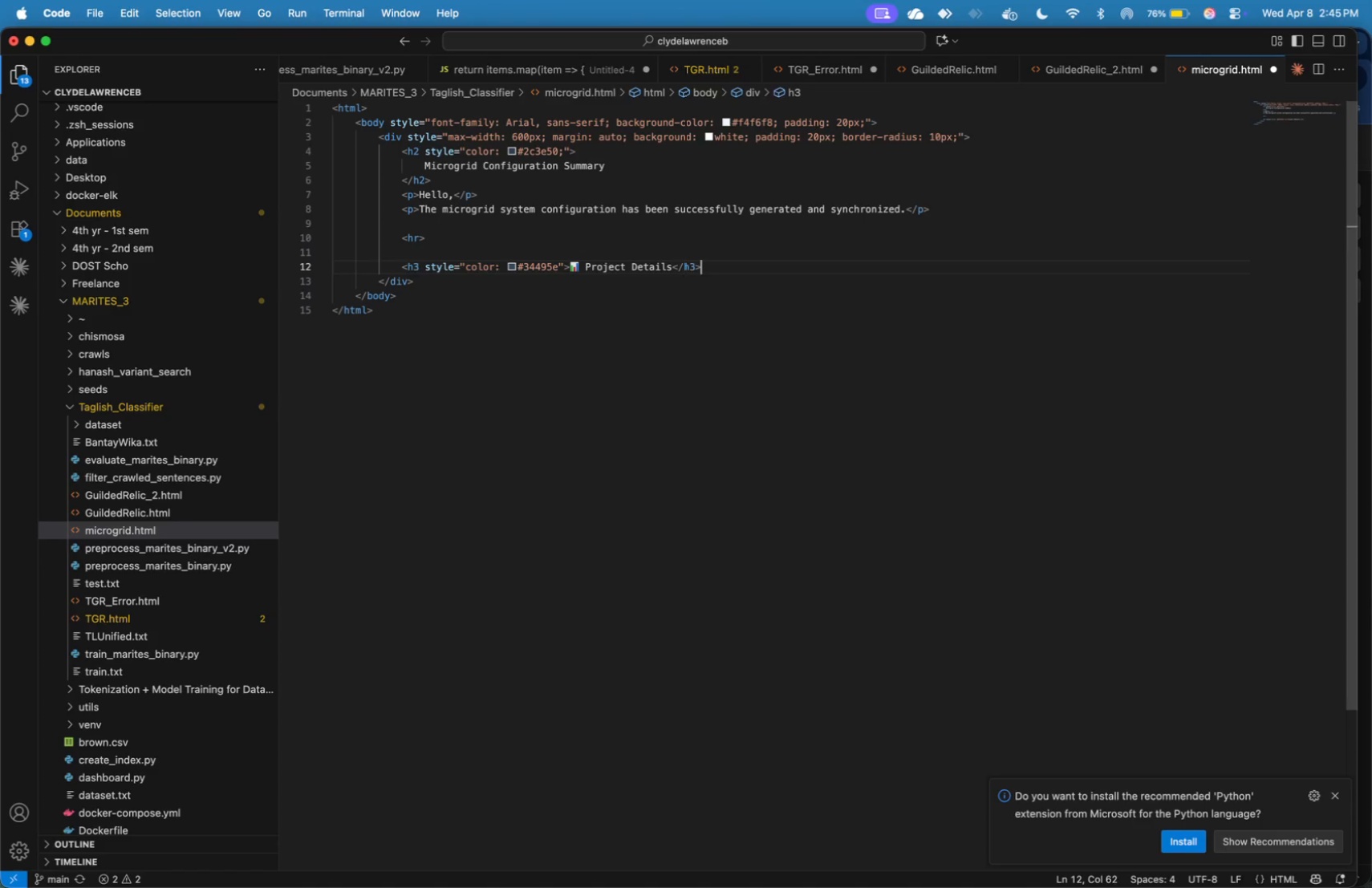 
key(ArrowRight)
 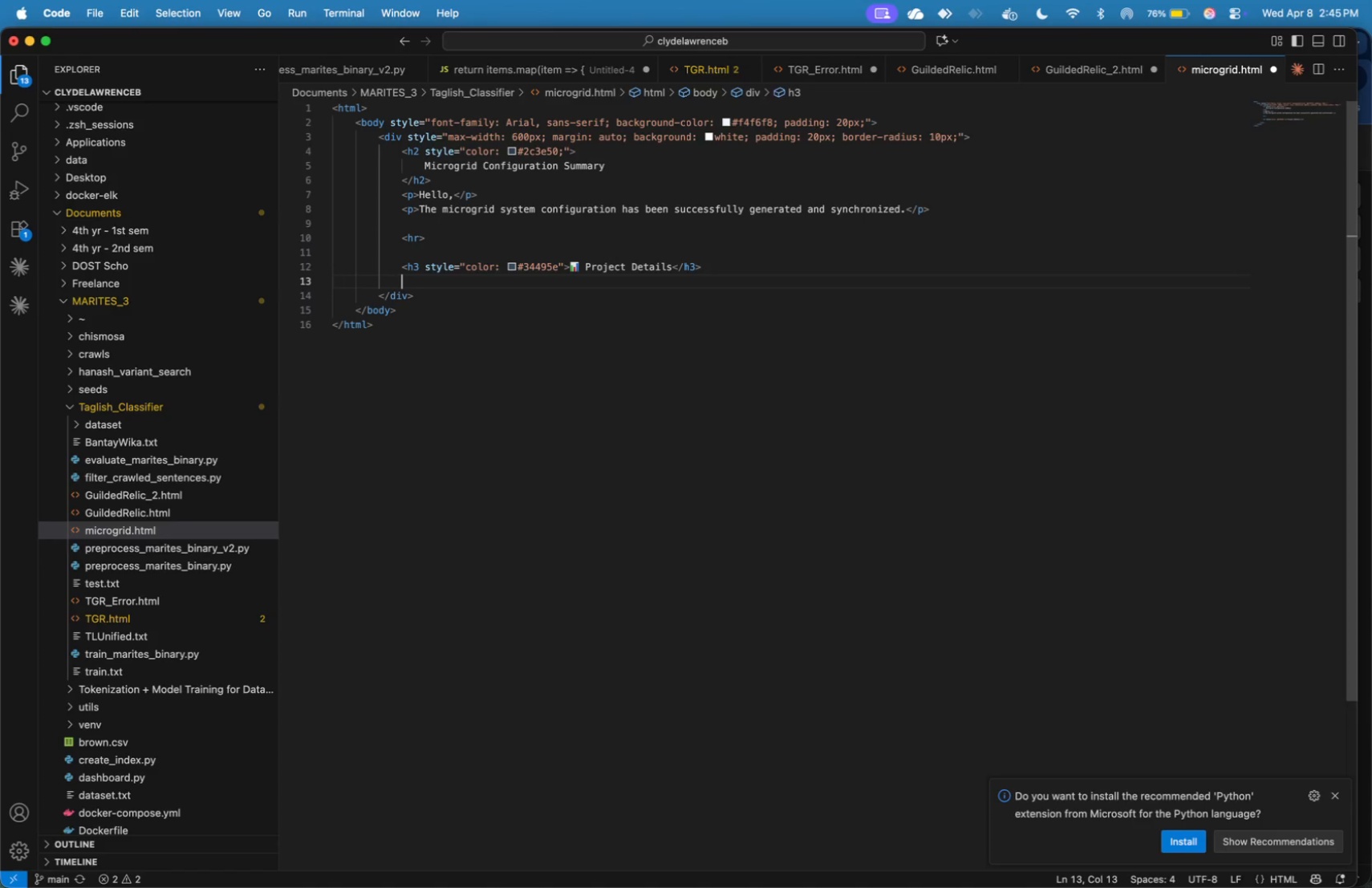 
key(Enter)
 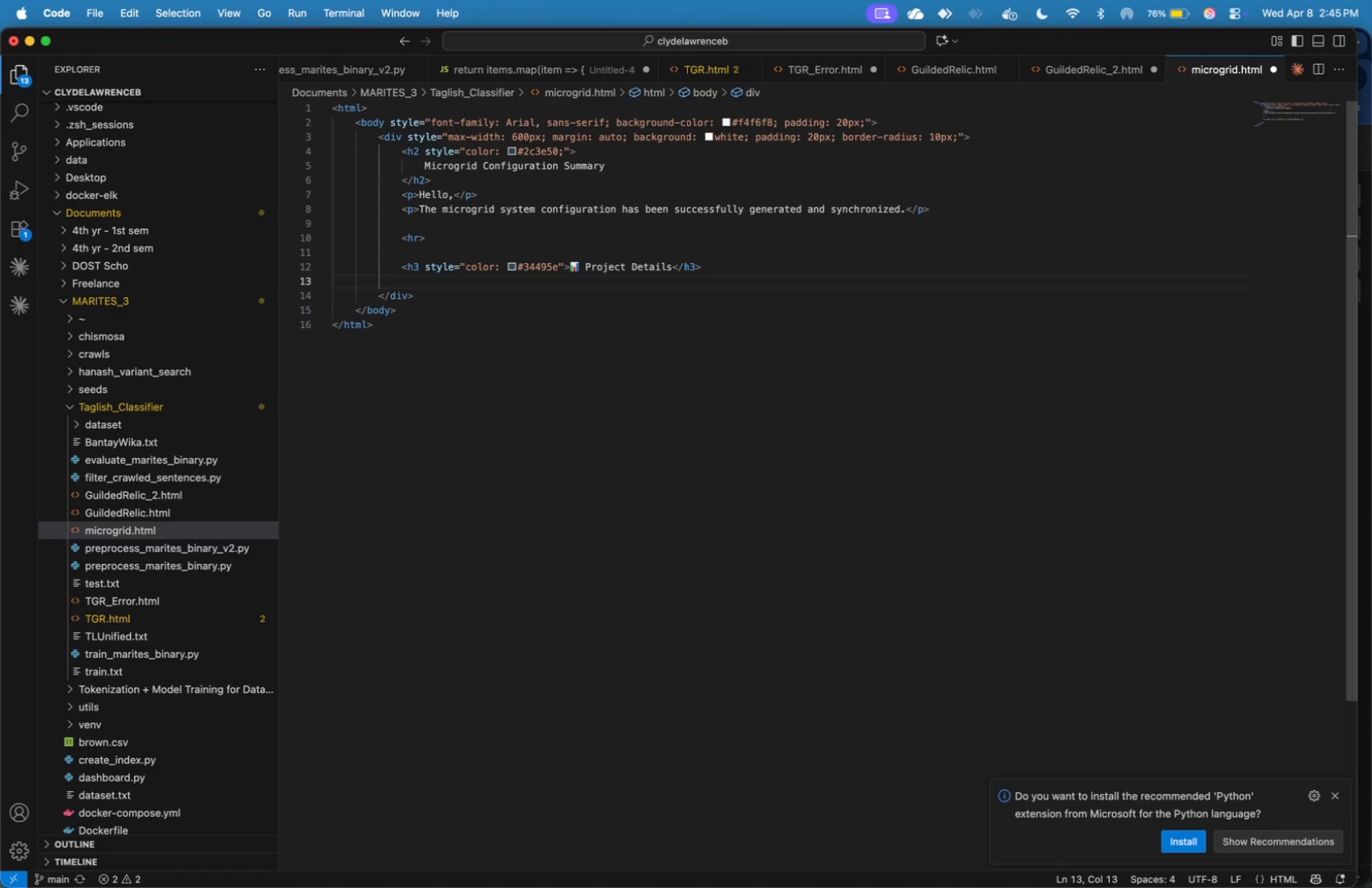 
type(<ul>)
 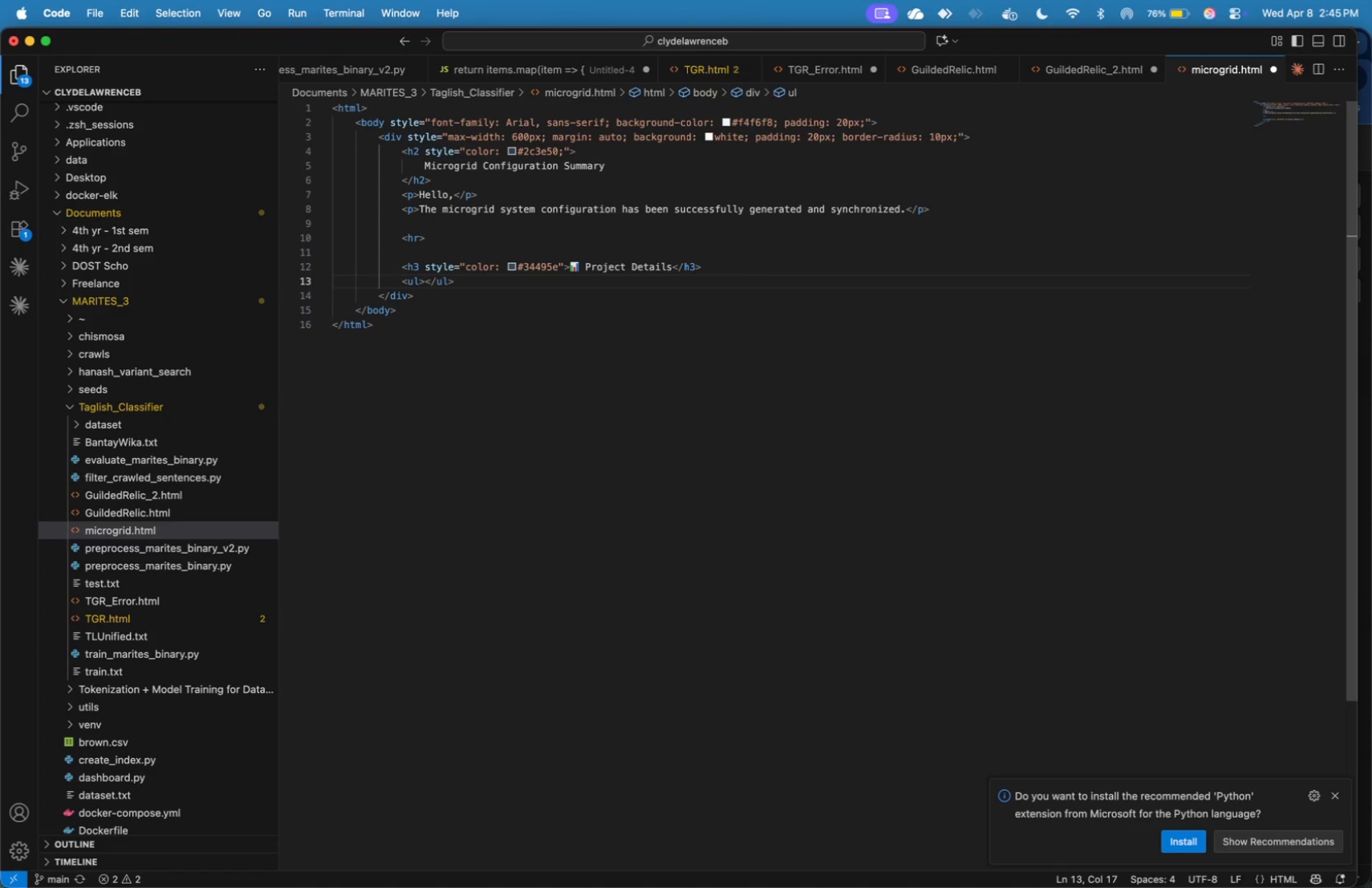 
key(Enter)
 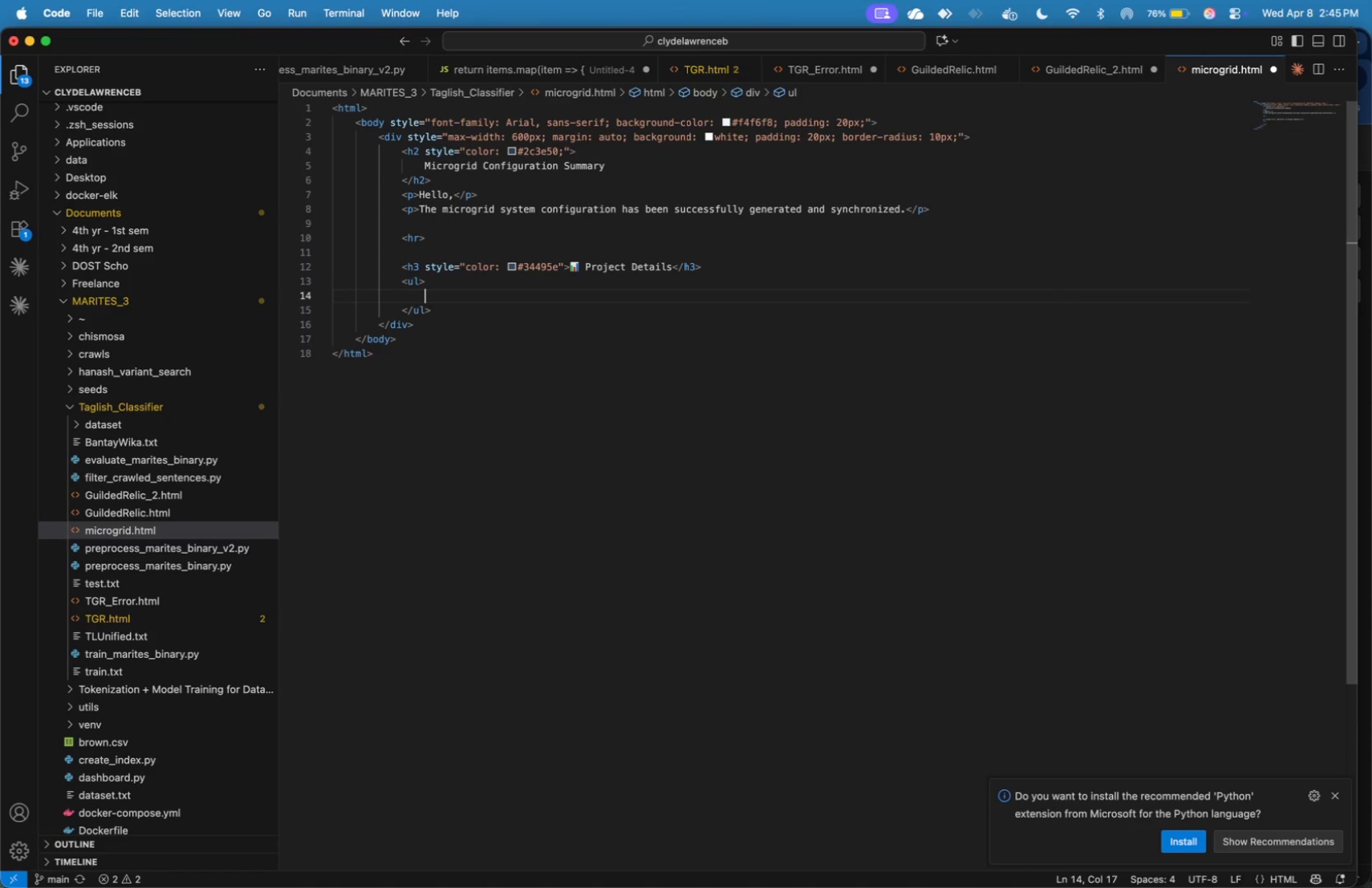 
key(Meta+A)
 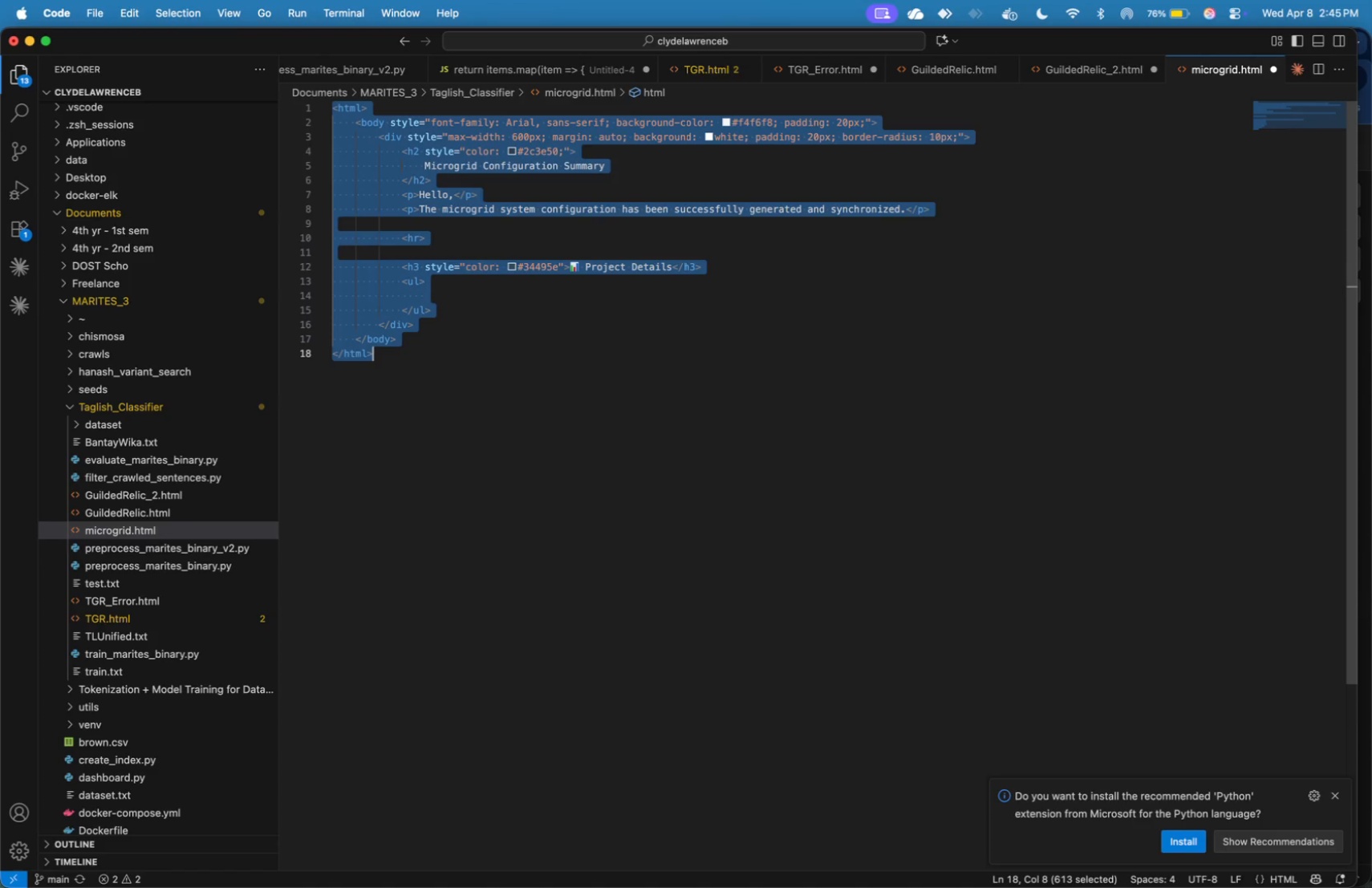 
key(Meta+C)
 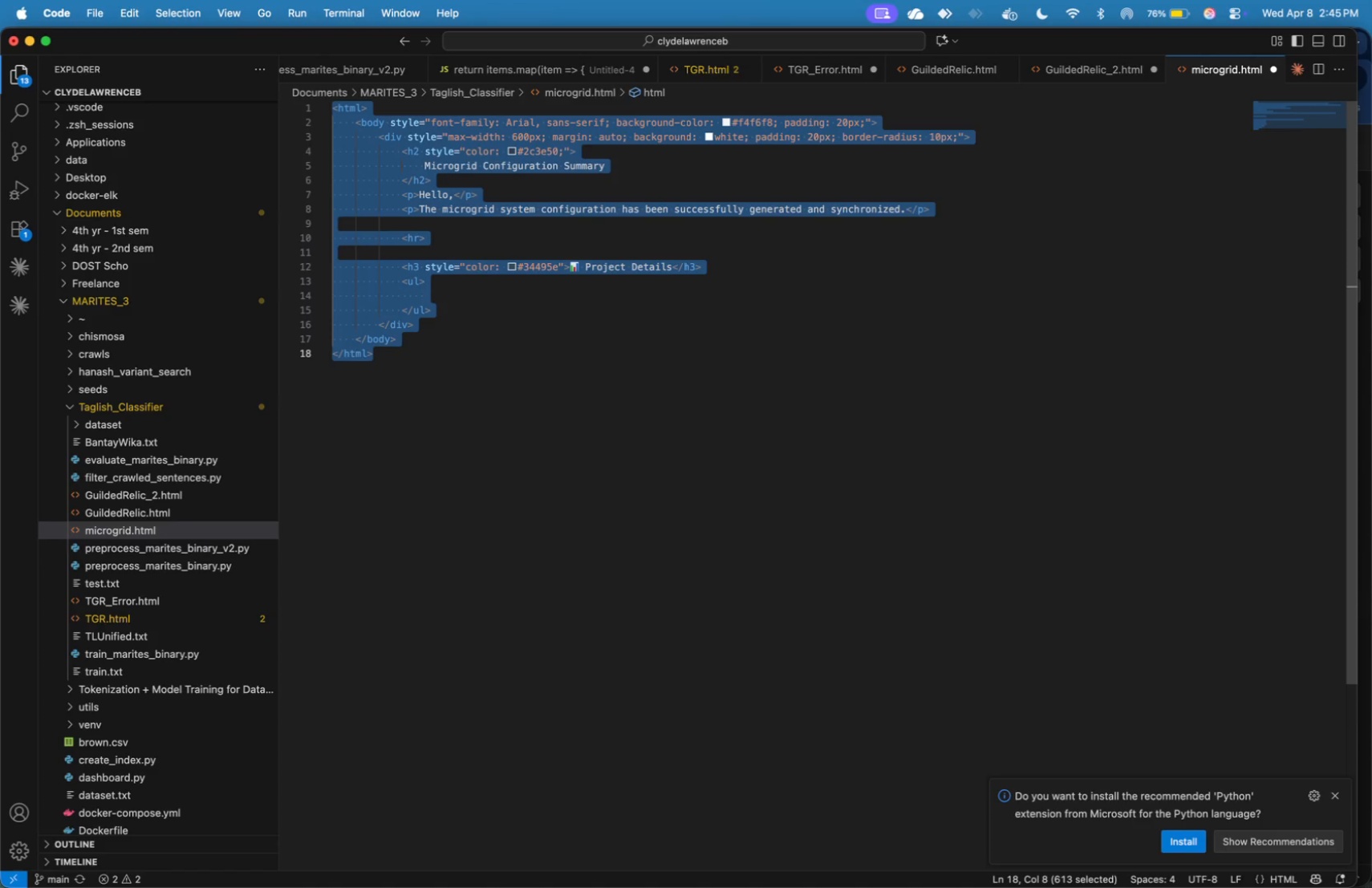 
key(Meta+Tab)
 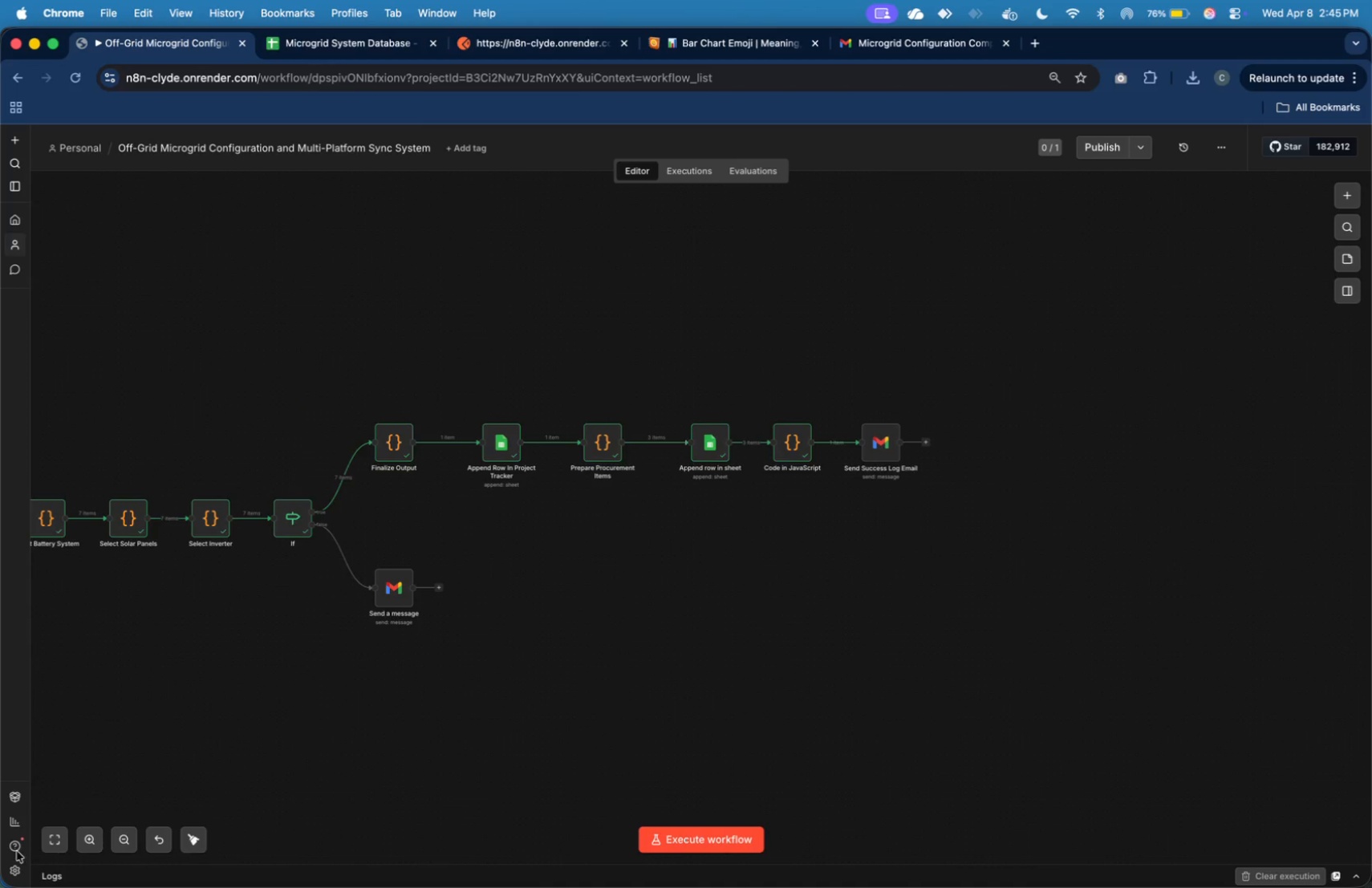 
left_click([53, 833])
 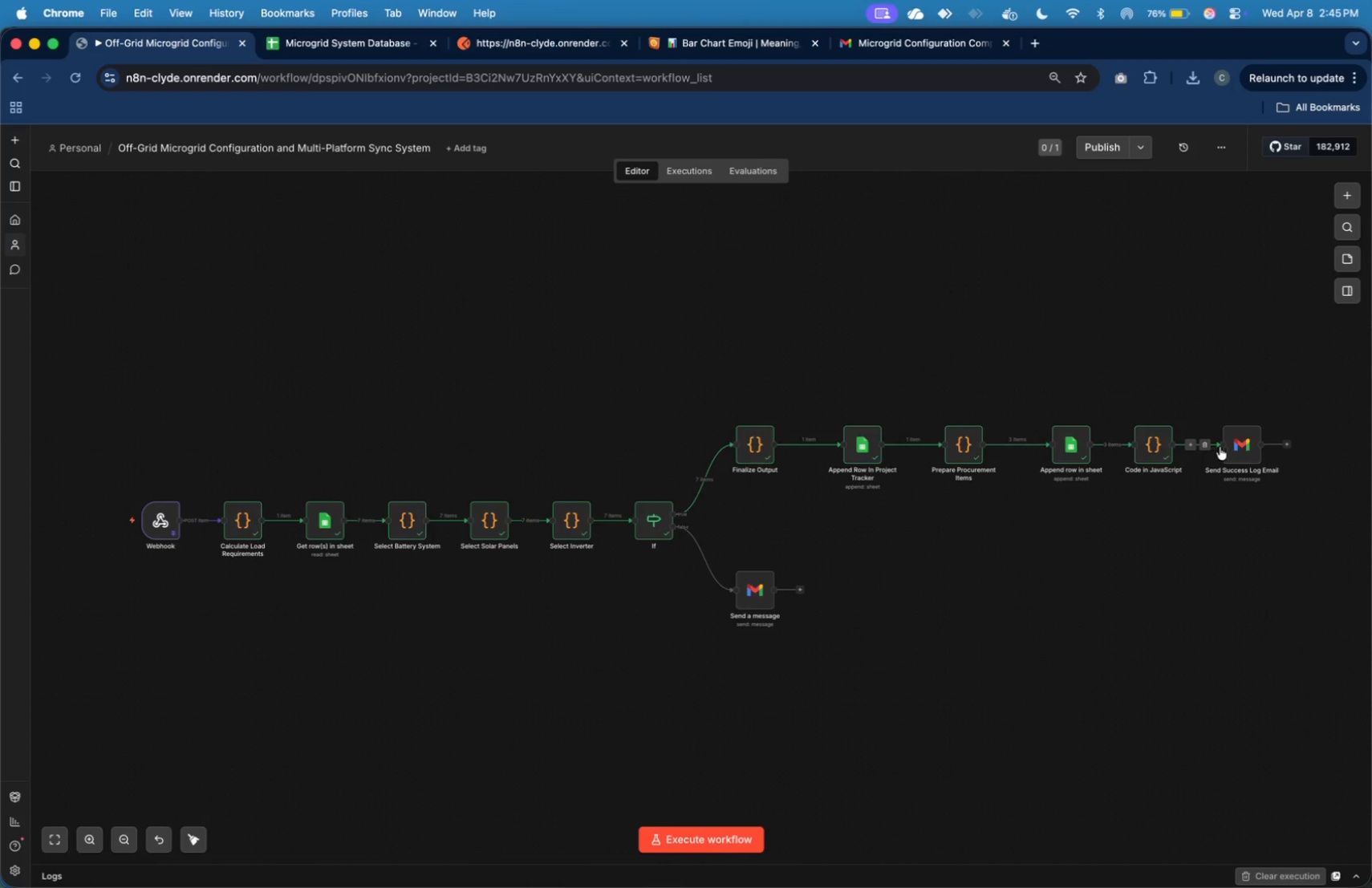 
double_click([1246, 449])
 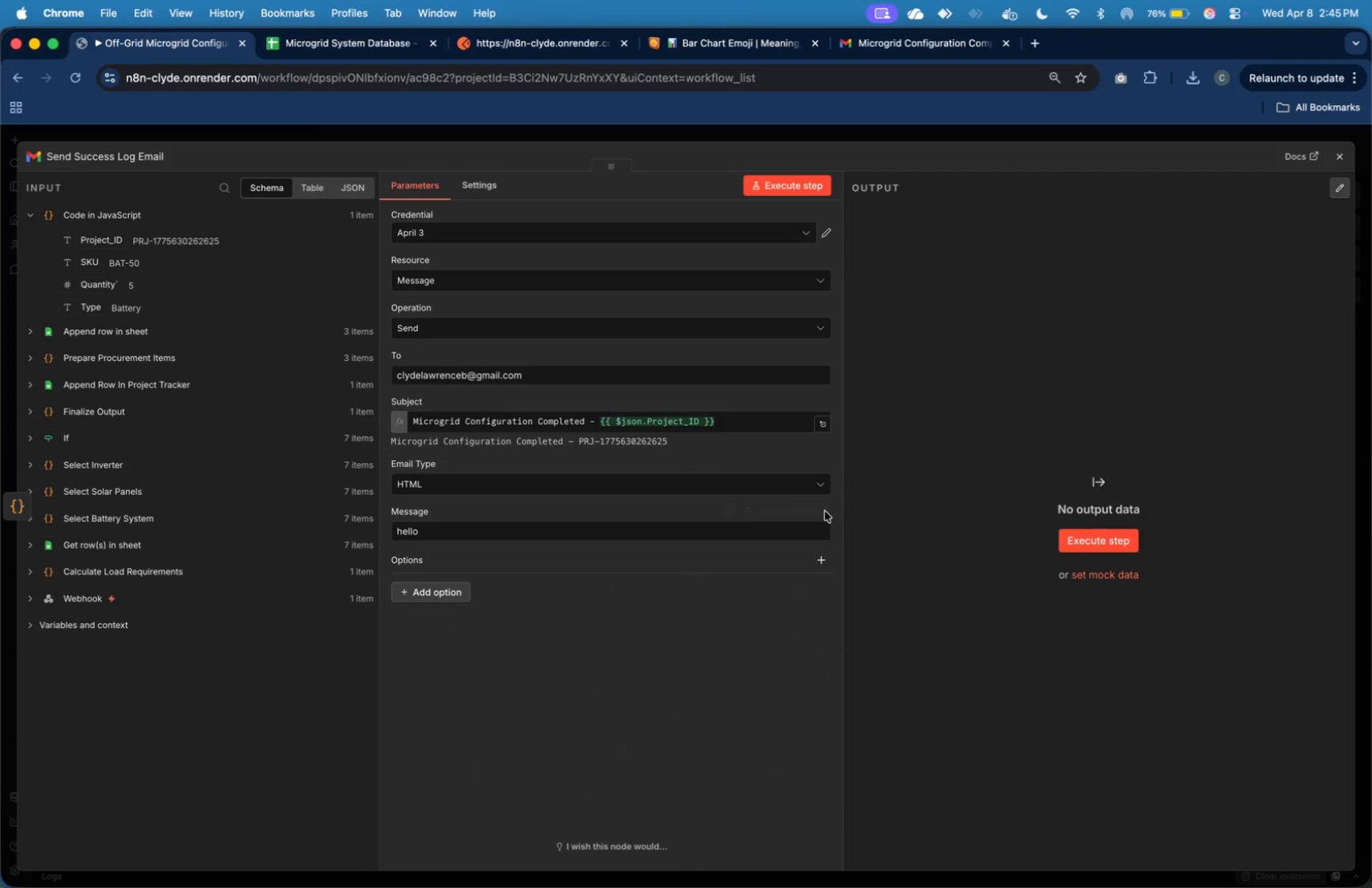 
left_click([819, 516])
 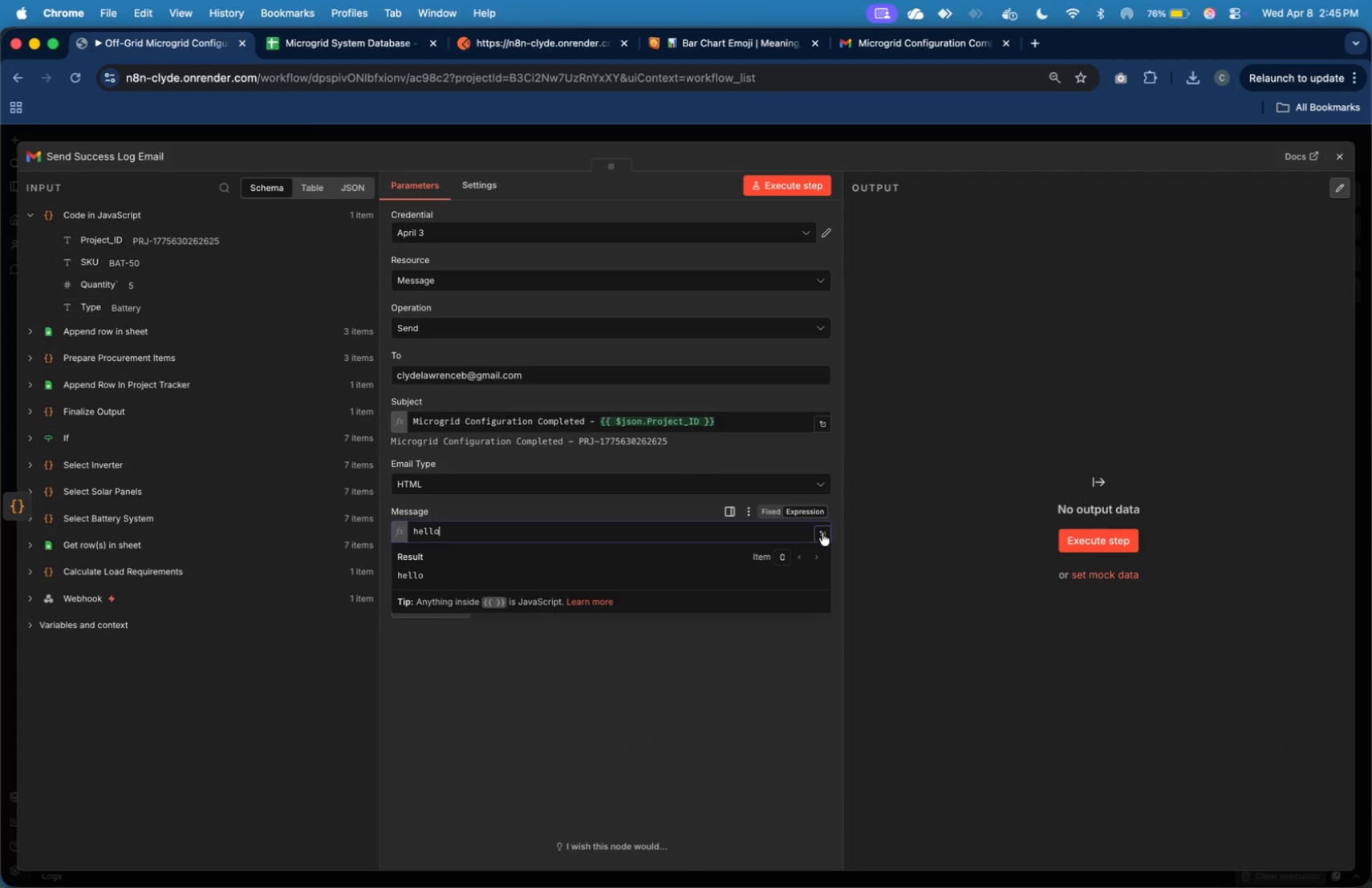 
left_click([822, 533])
 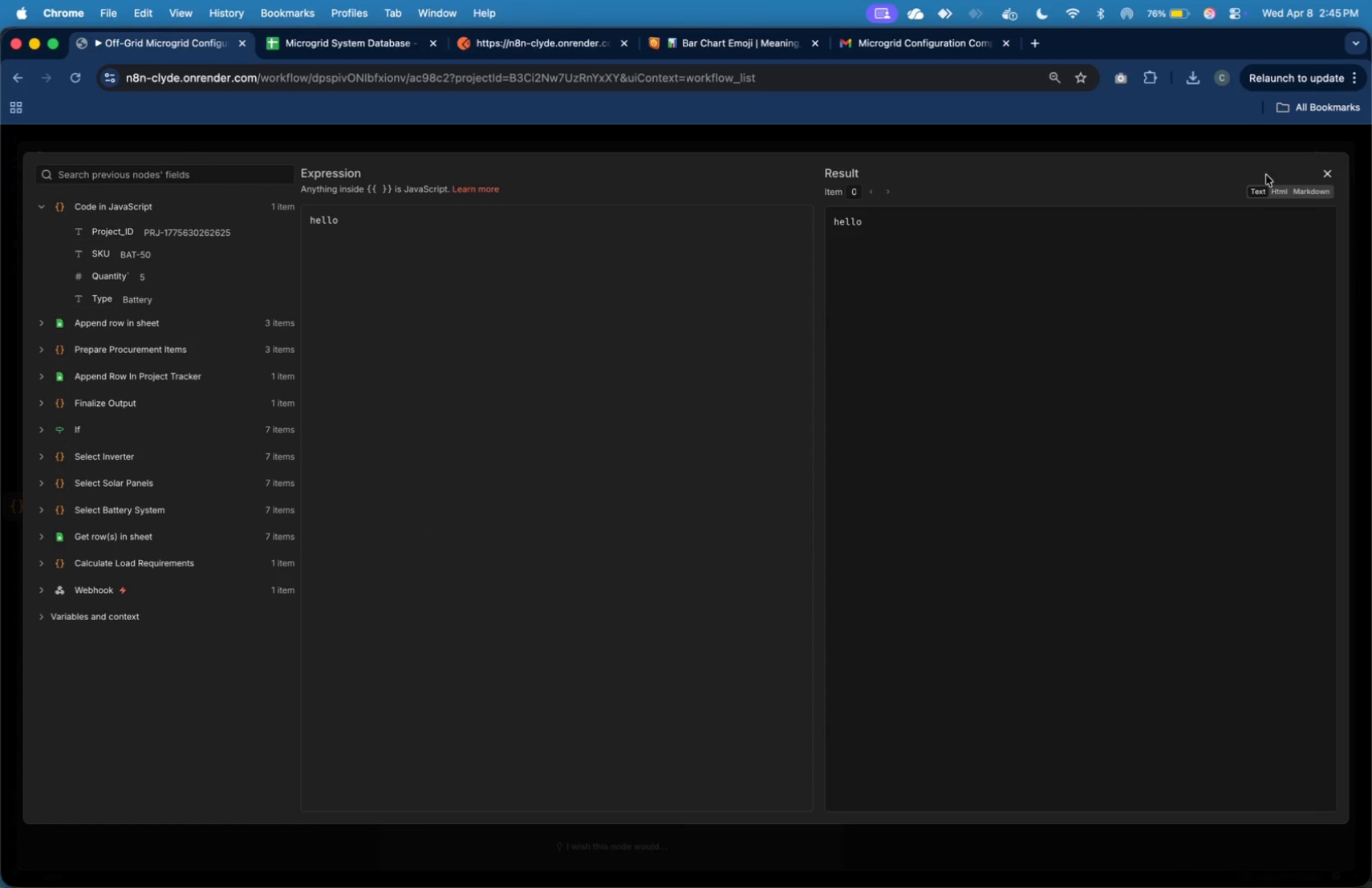 
left_click([1281, 189])
 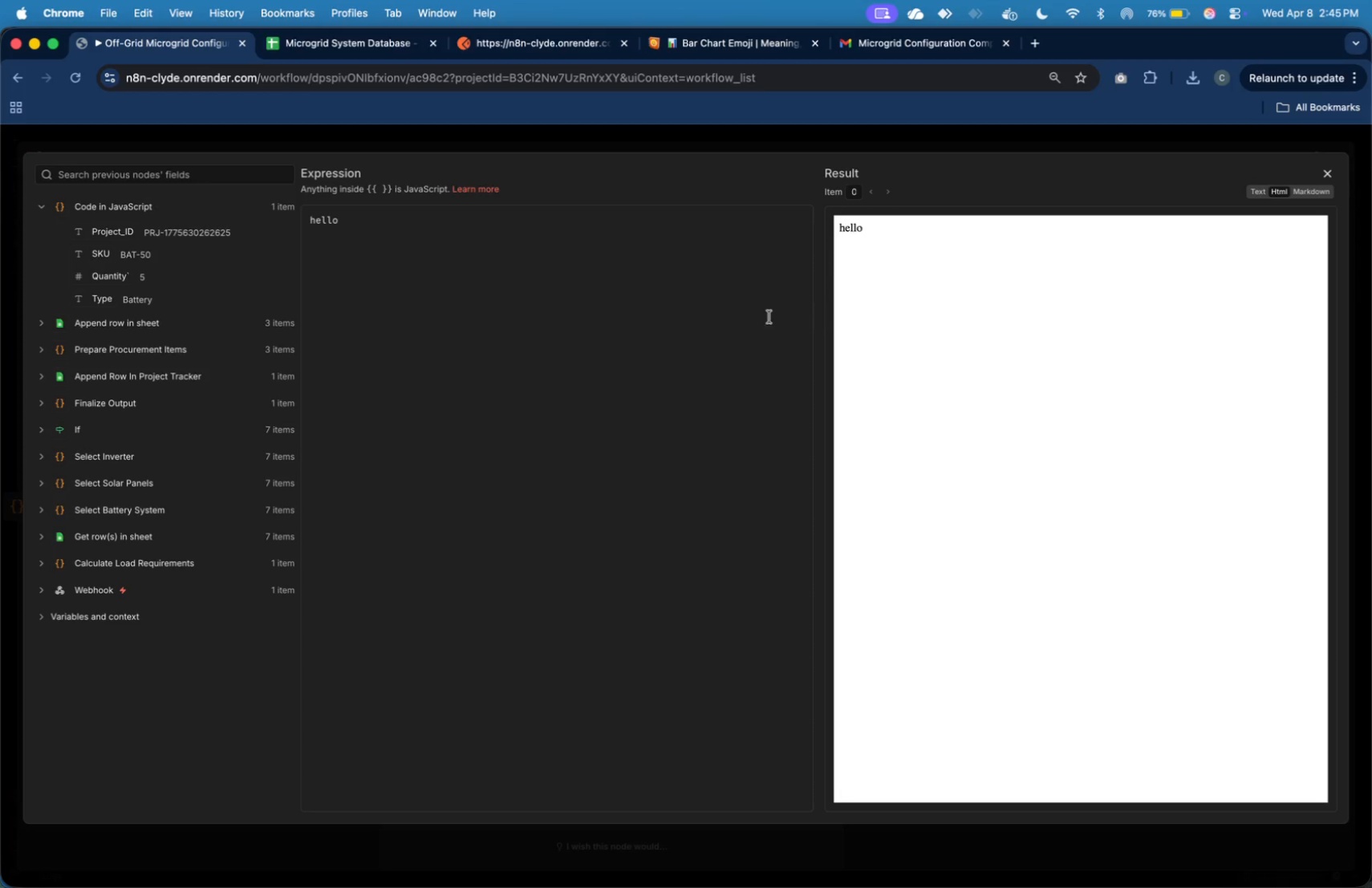 
left_click([735, 324])
 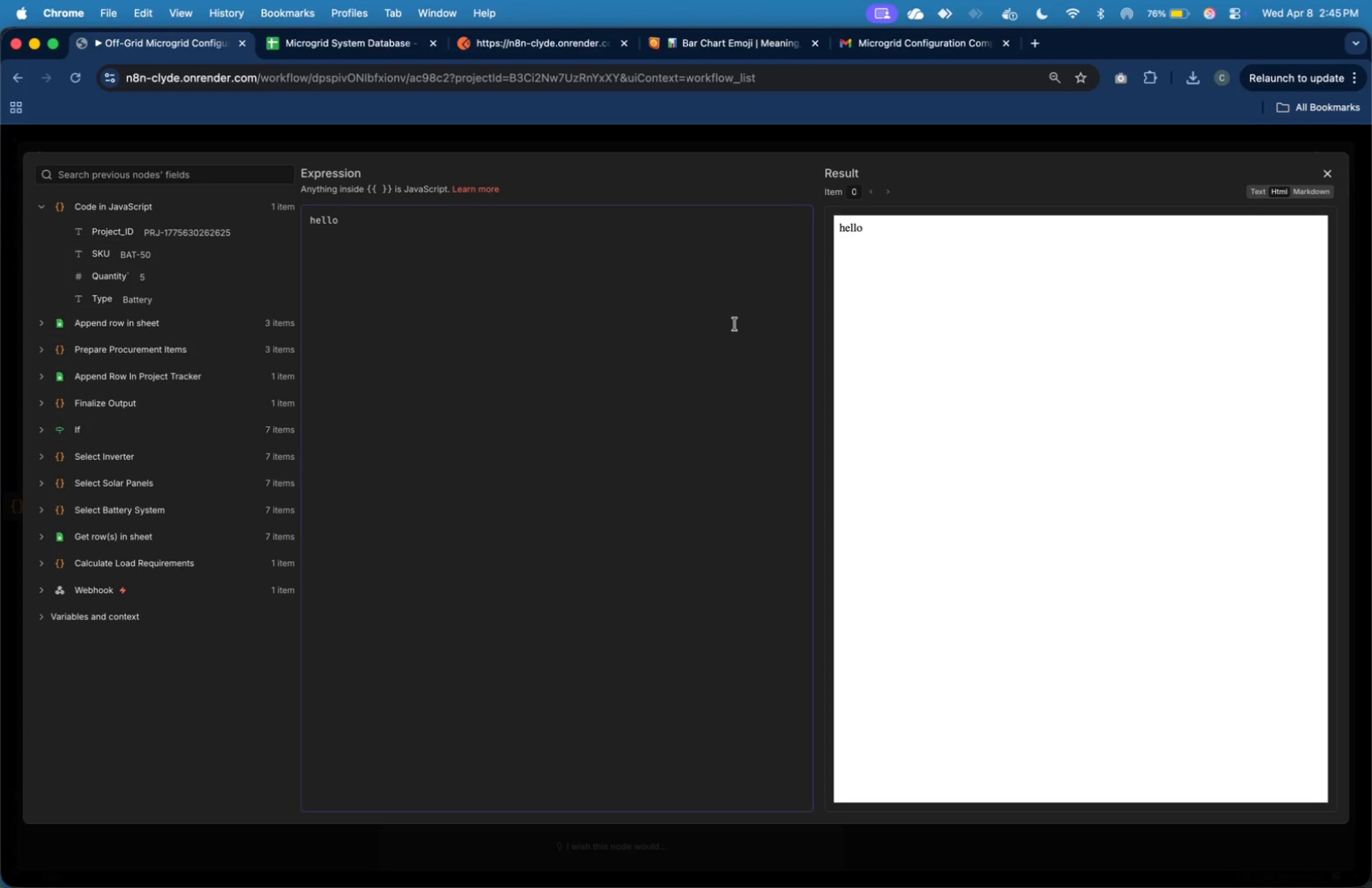 
key(Meta+A)
 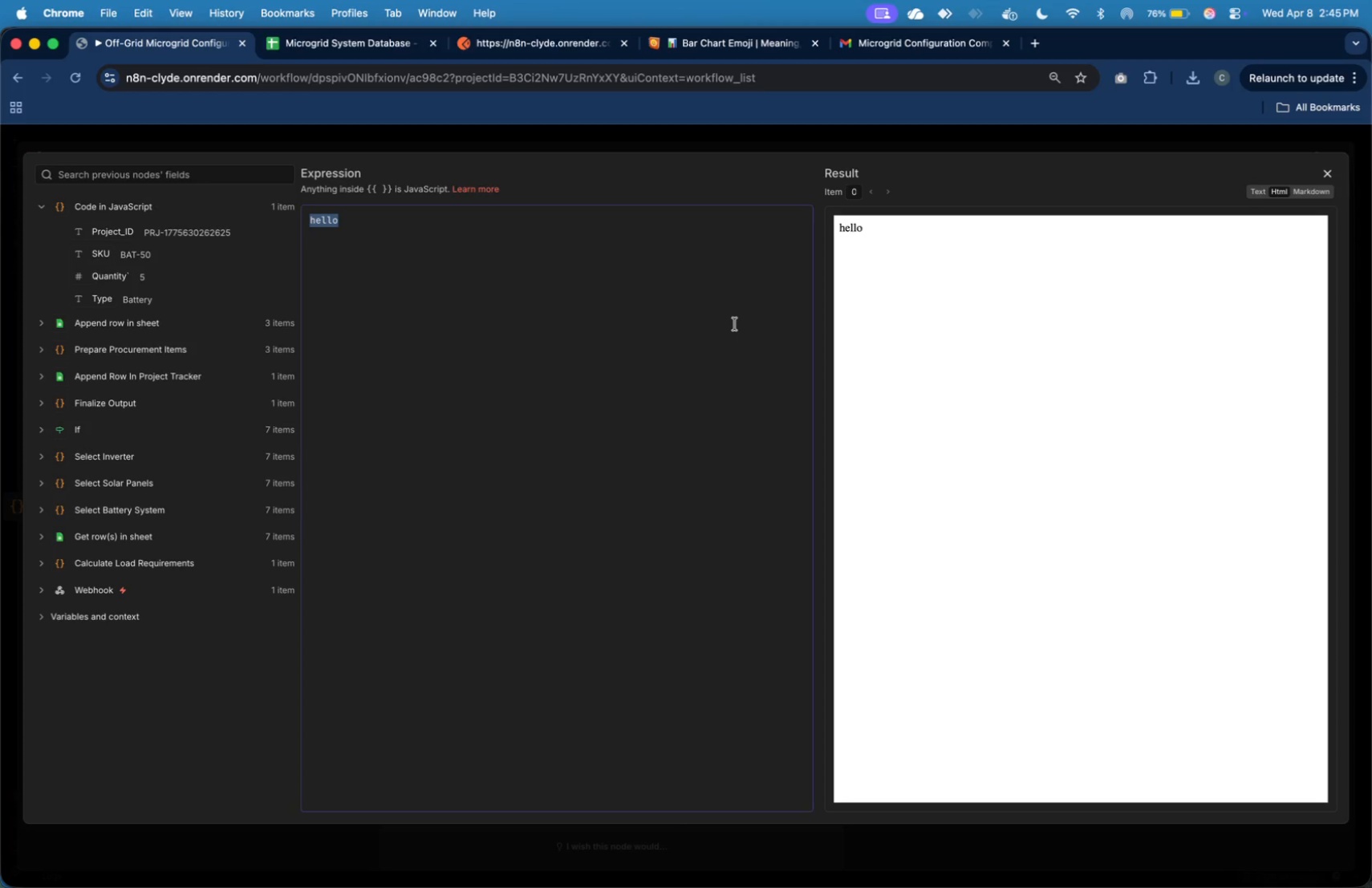 
key(Meta+V)
 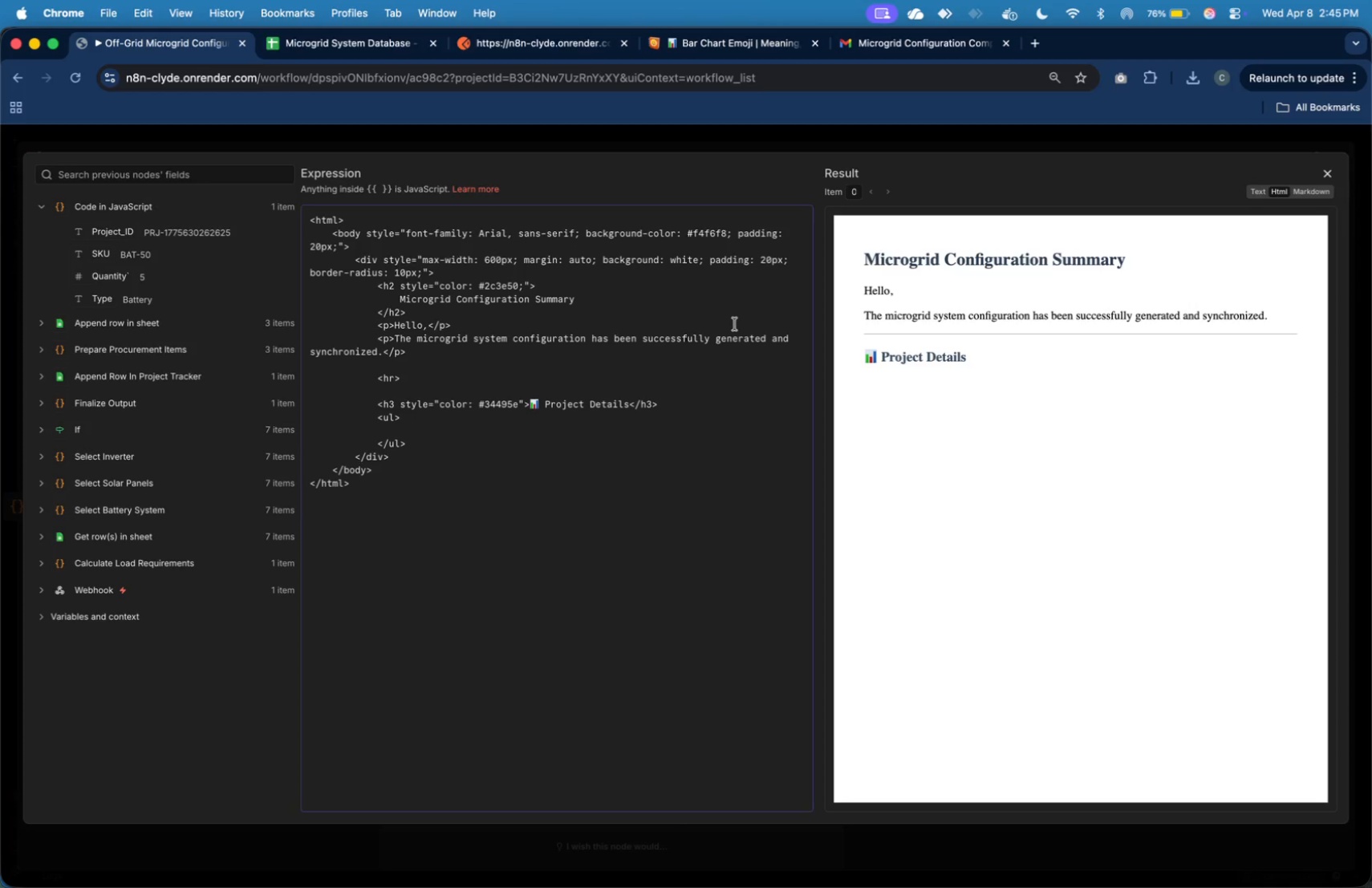 
key(Meta+Tab)
 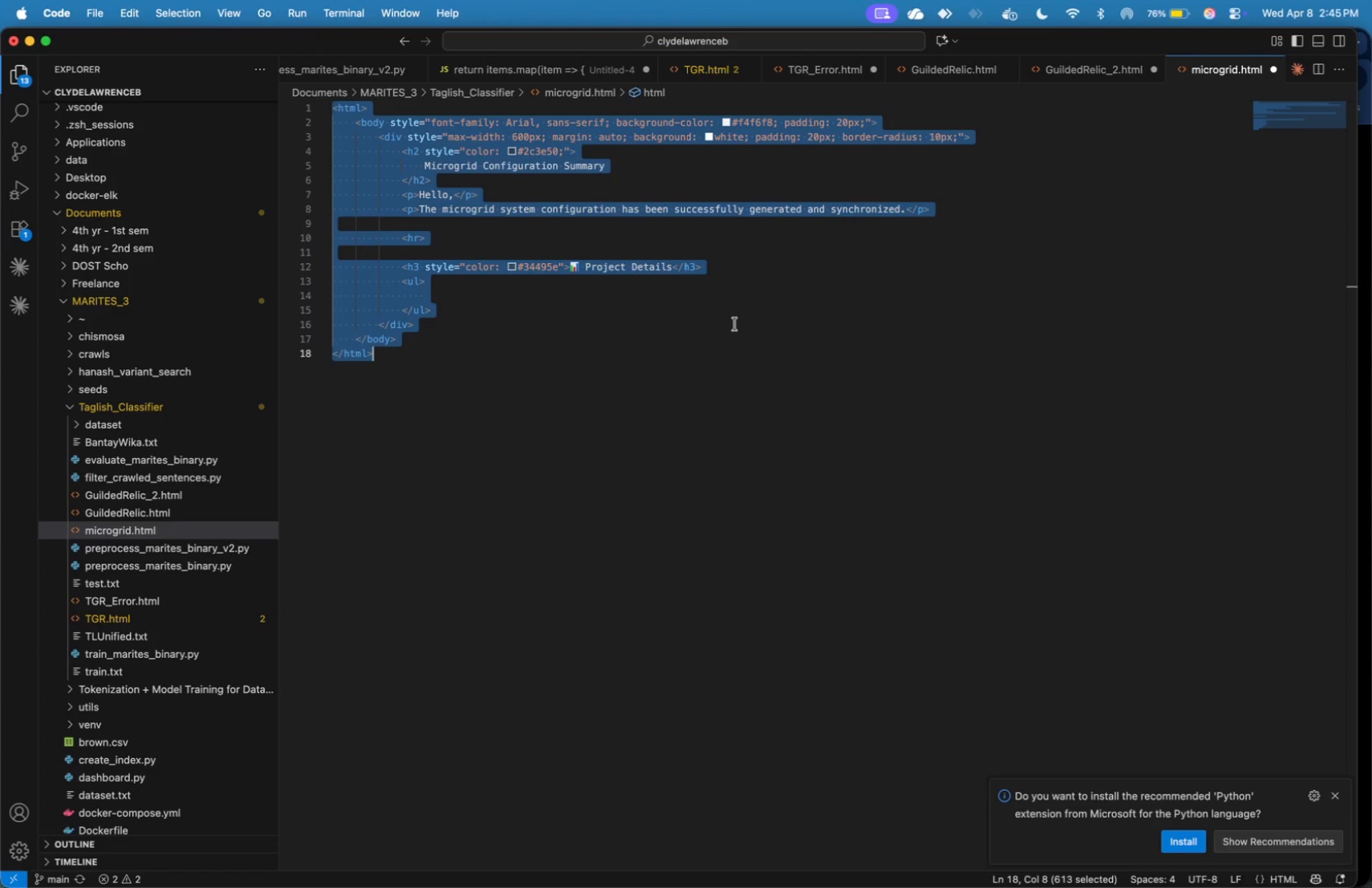 
left_click([735, 324])
 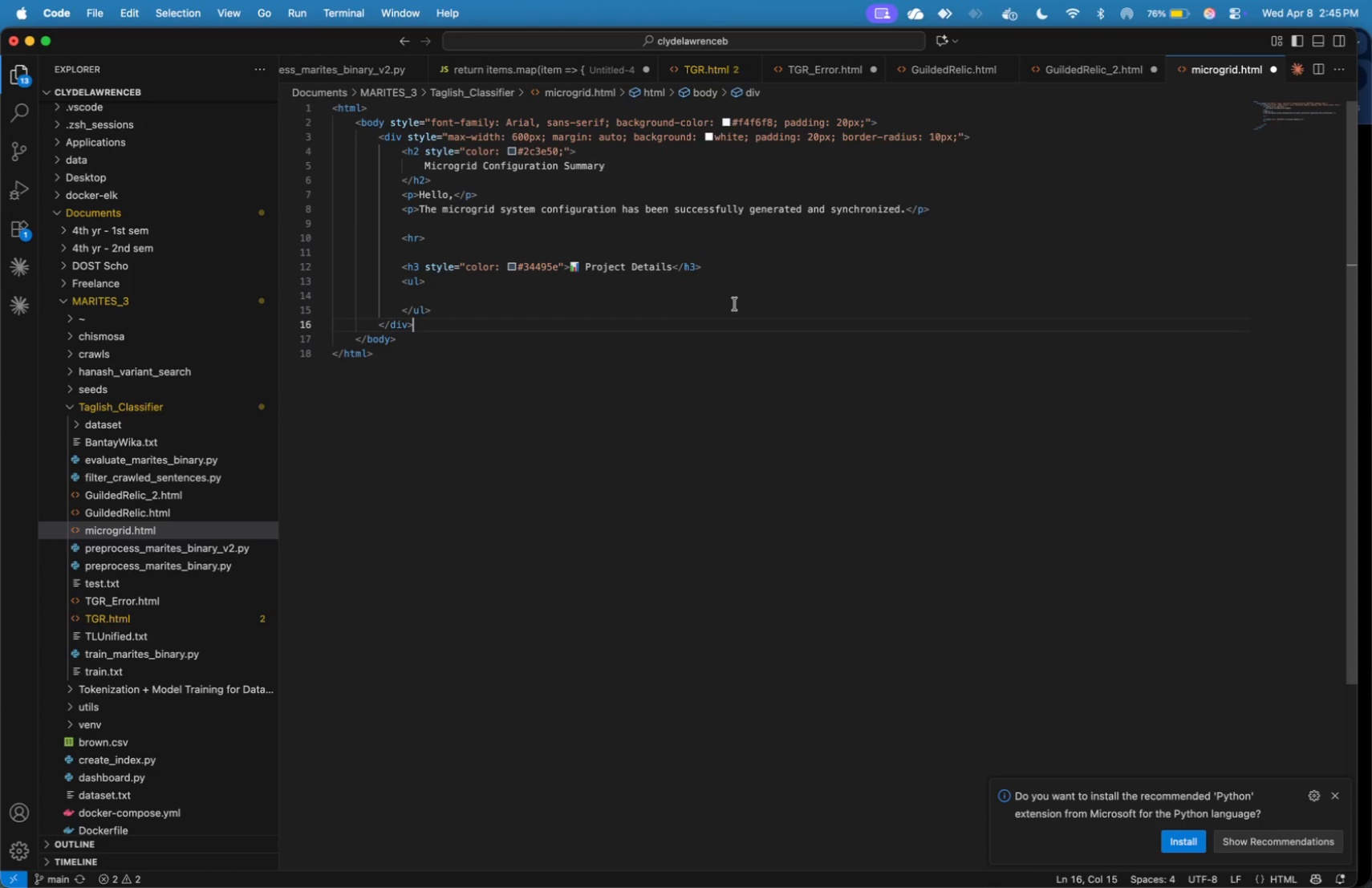 
left_click([735, 304])
 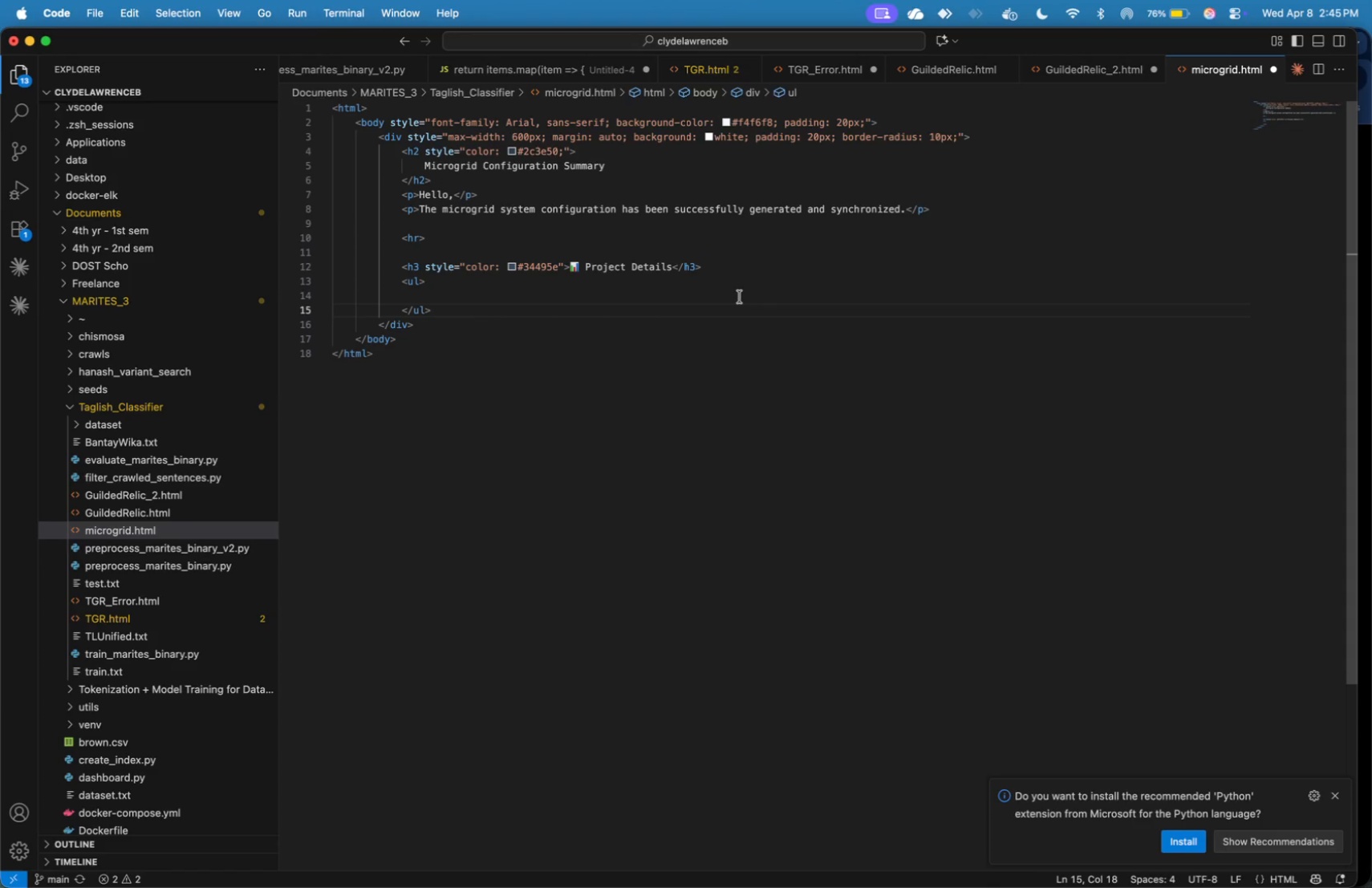 
left_click([741, 295])
 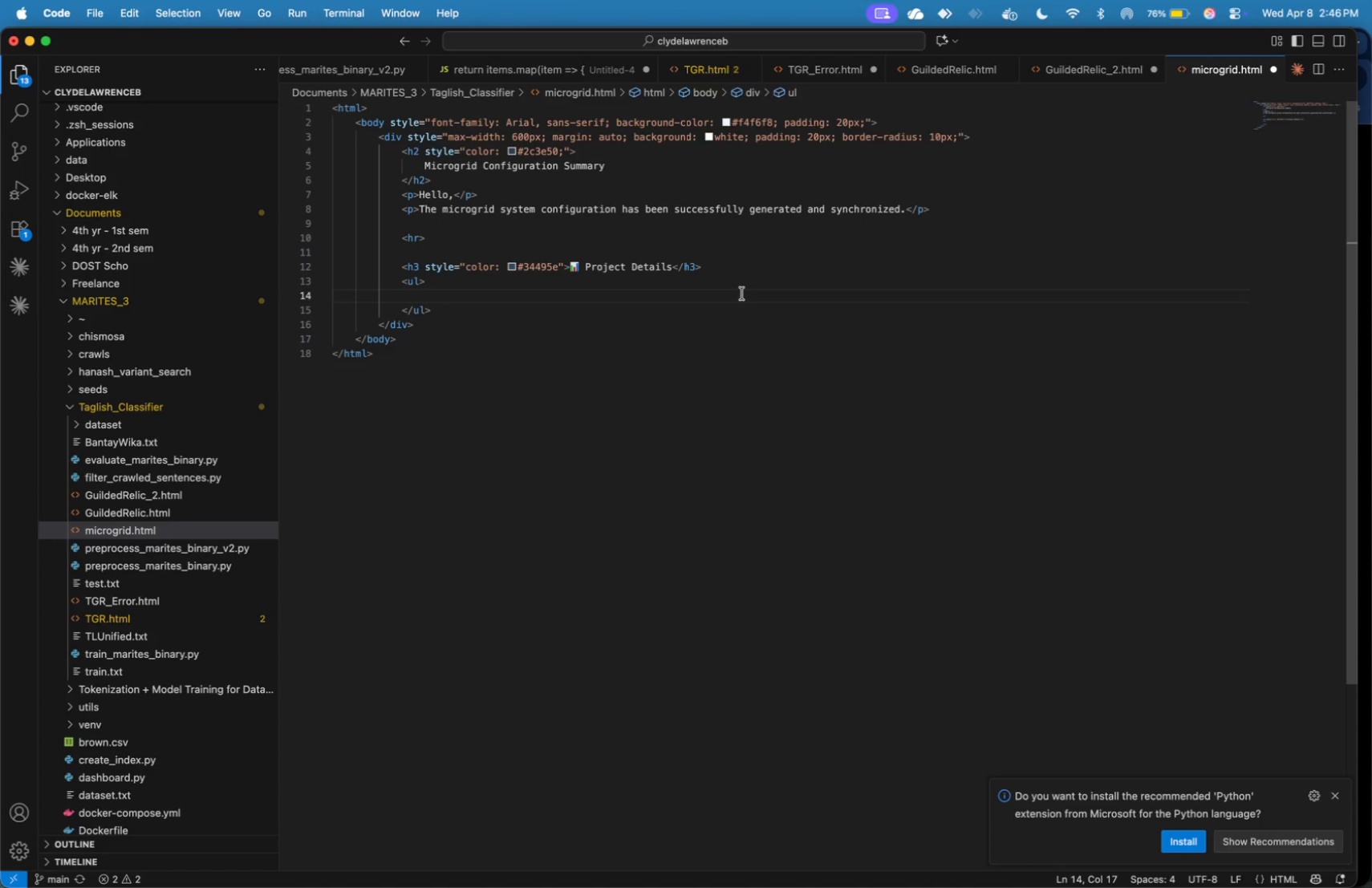 
wait(5.07)
 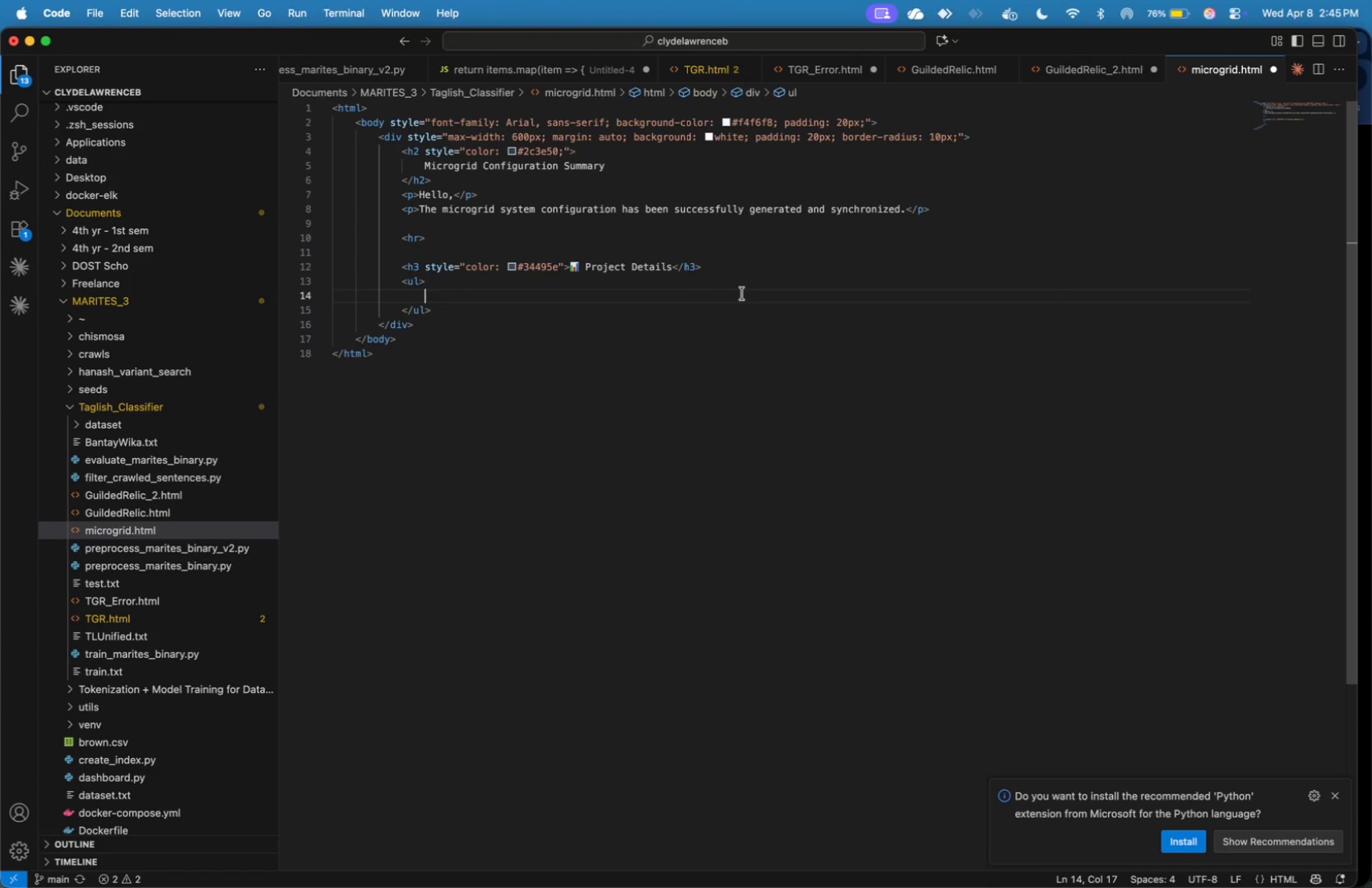 
type(<li><strong>Project ID: )
key(Backspace)
 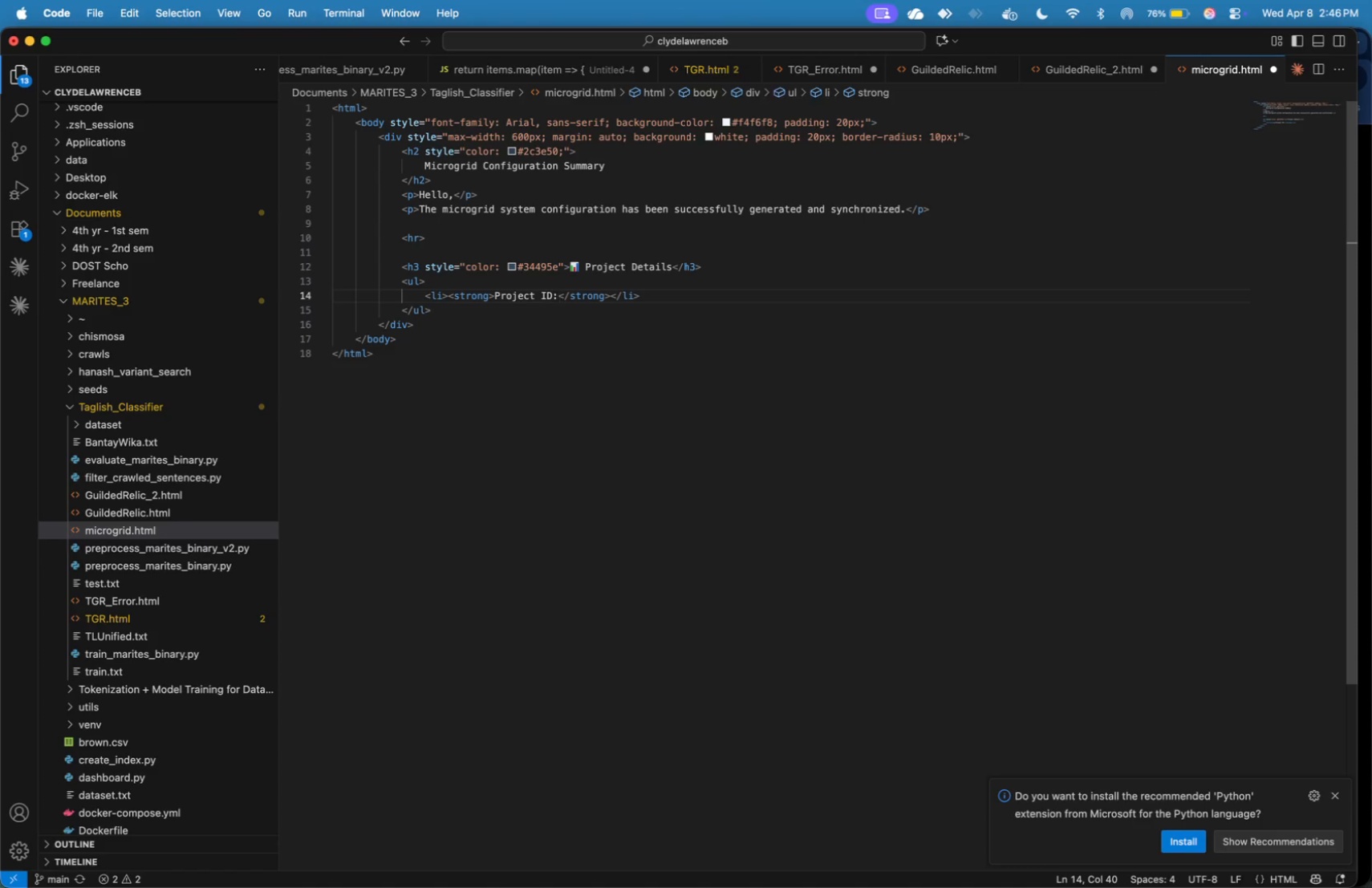 
key(ArrowRight)
 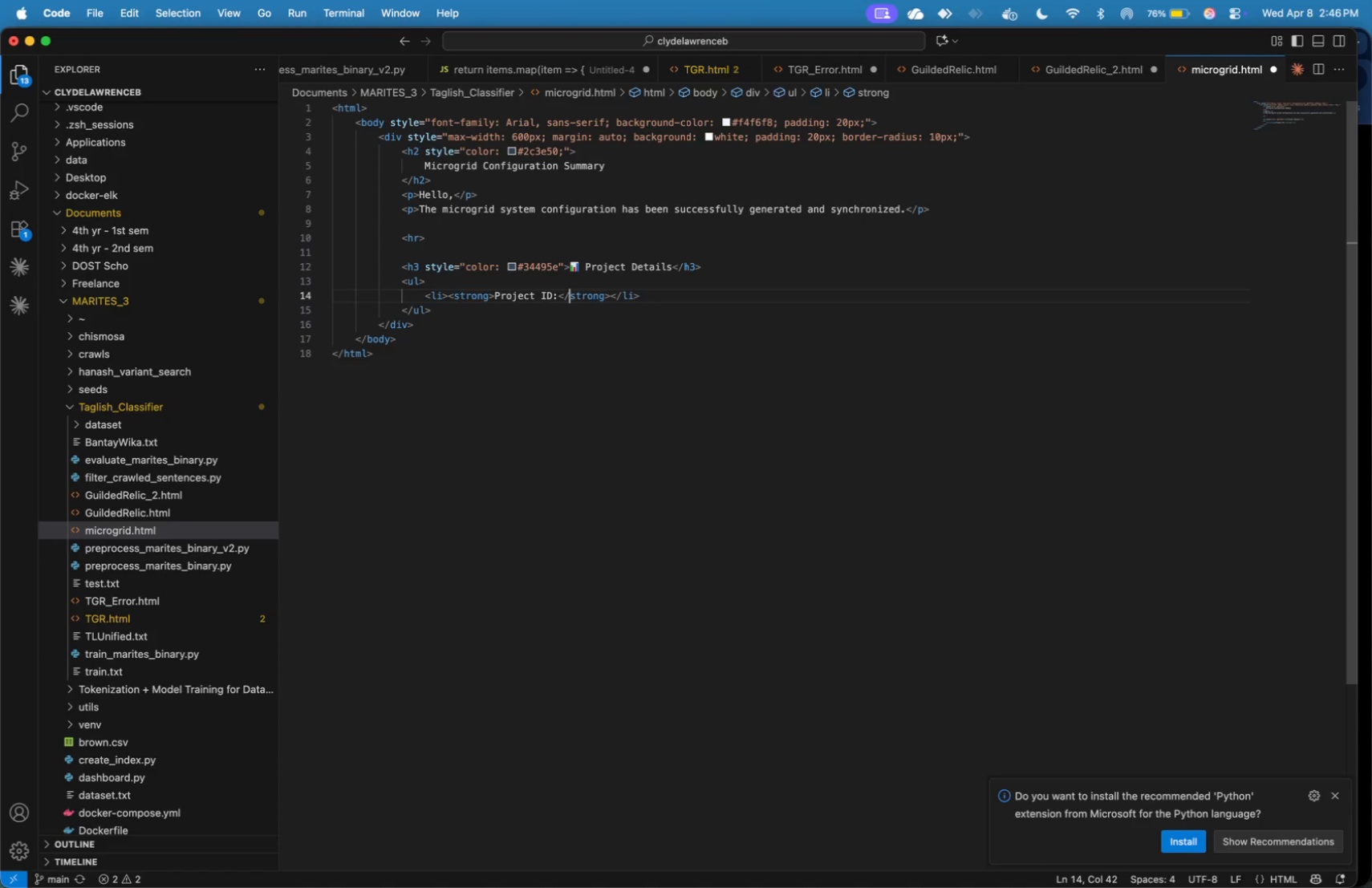 
key(ArrowRight)
 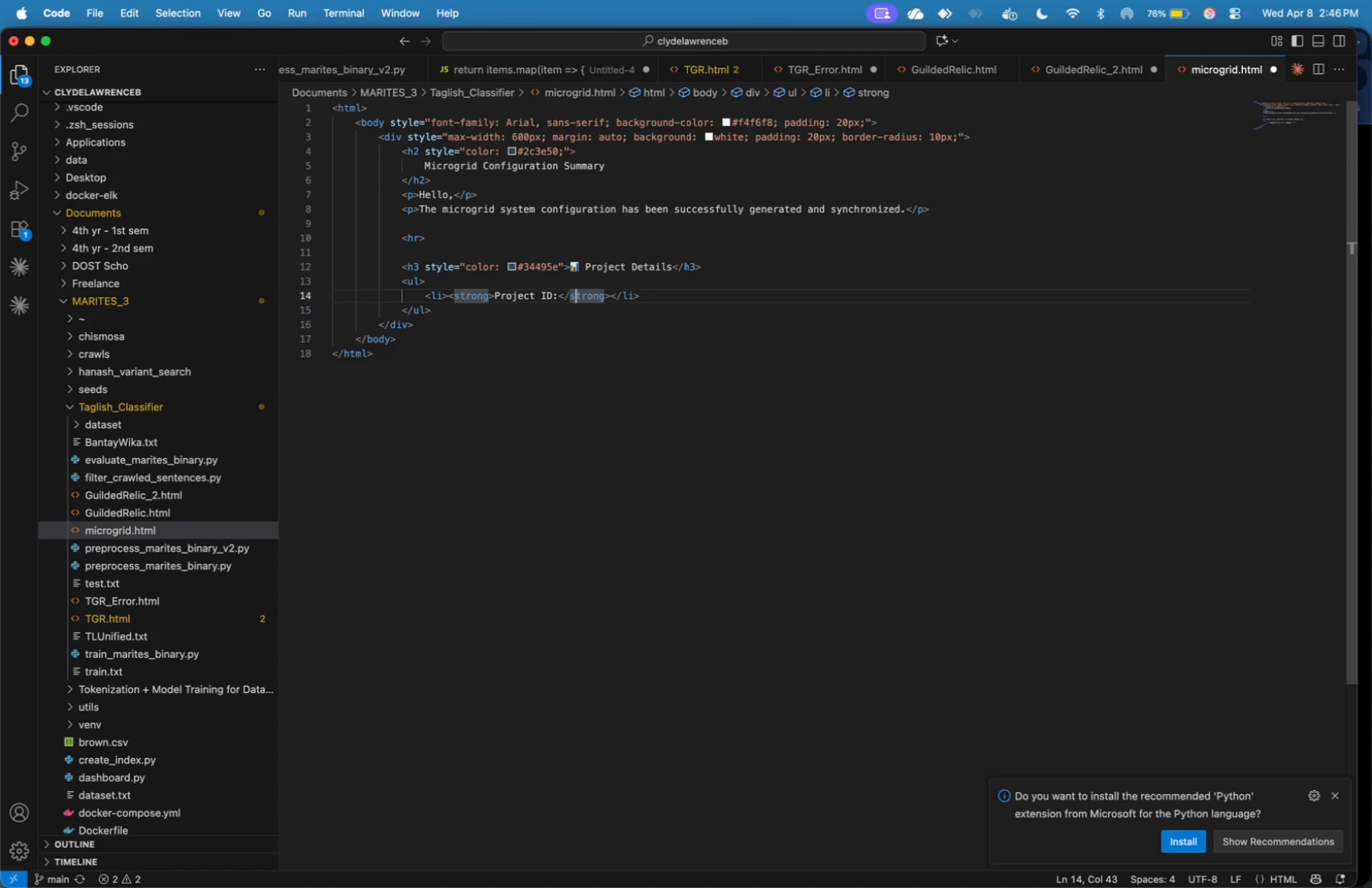 
key(ArrowRight)
 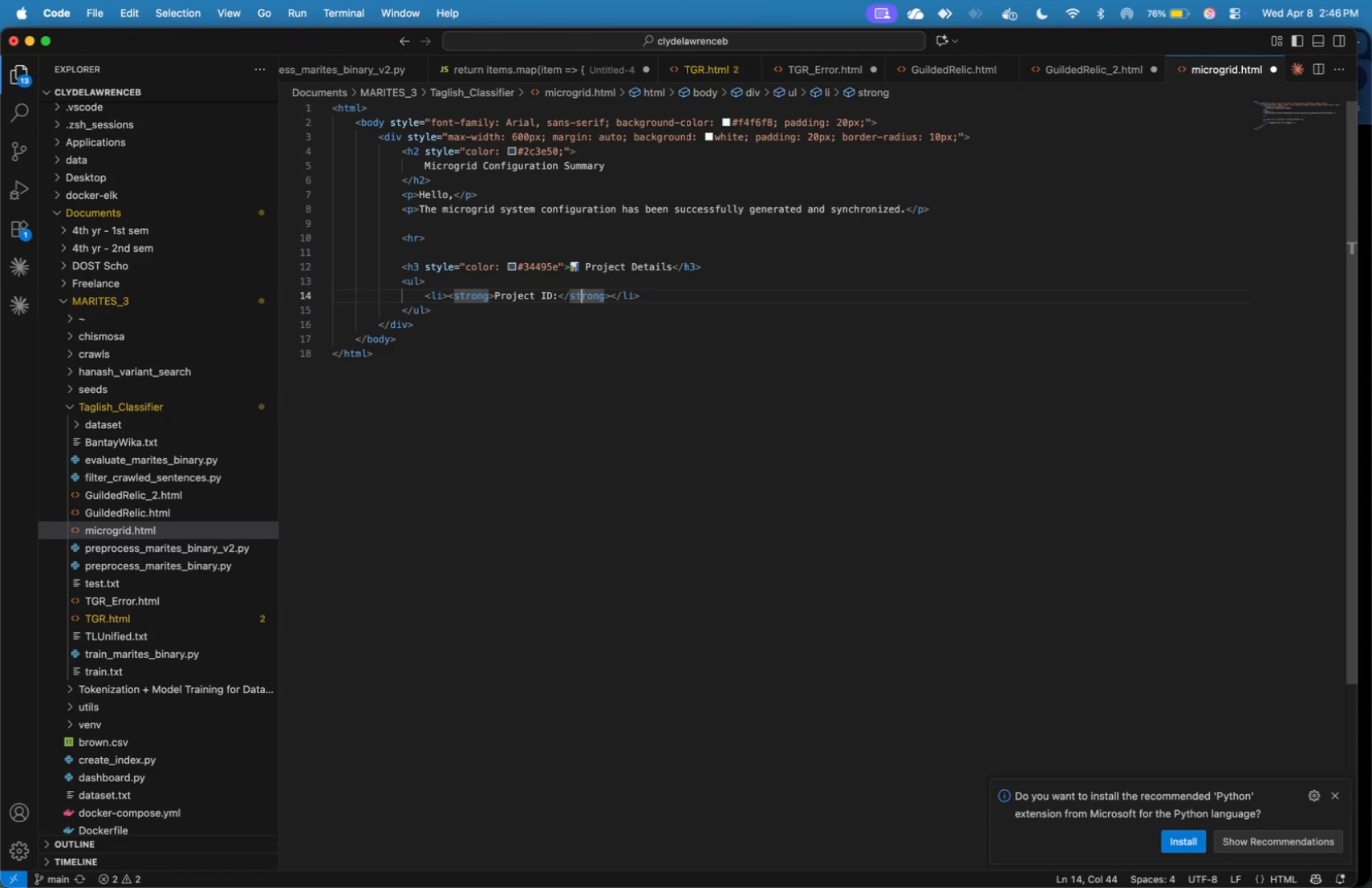 
key(ArrowRight)
 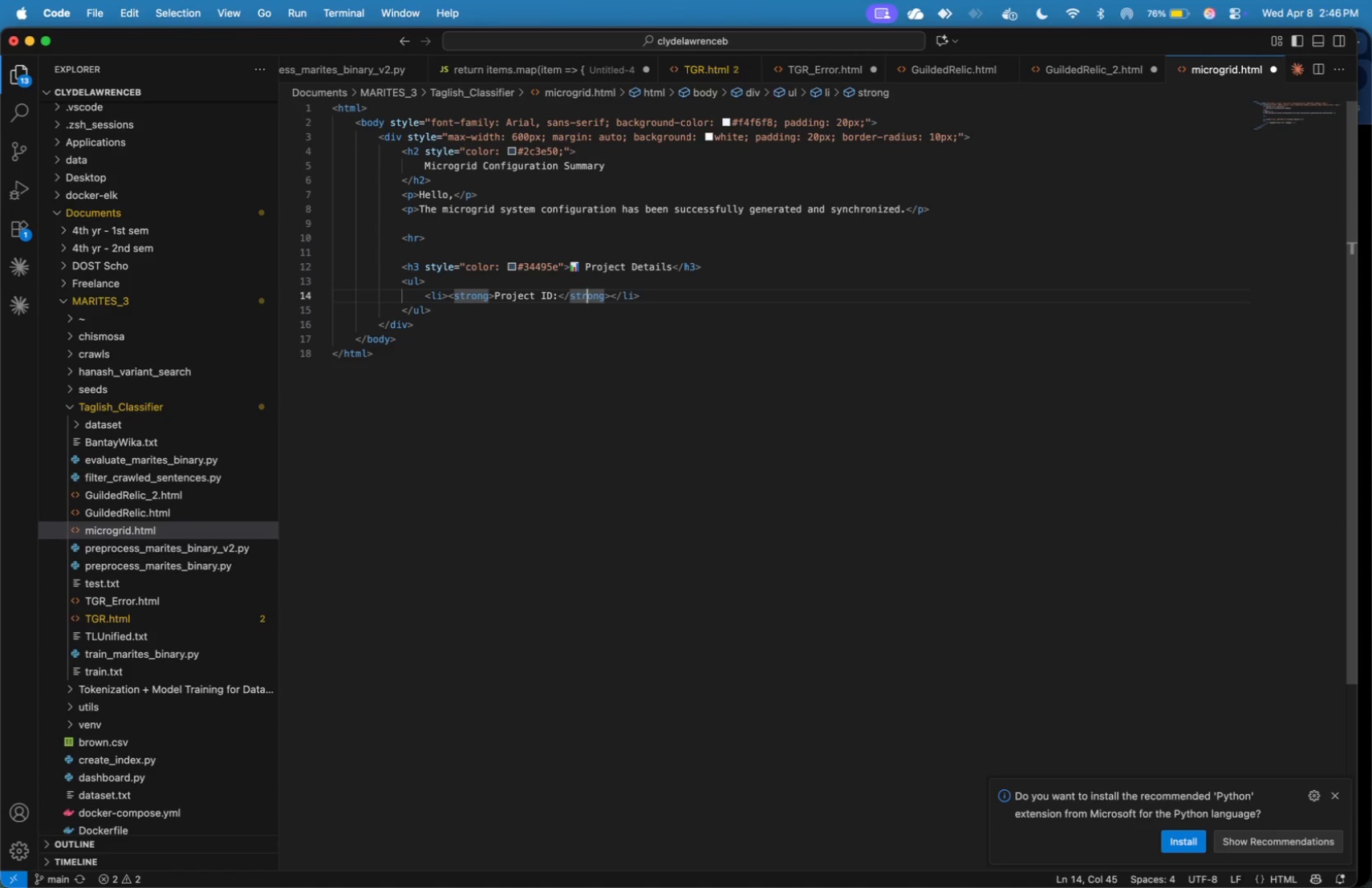 
key(ArrowRight)
 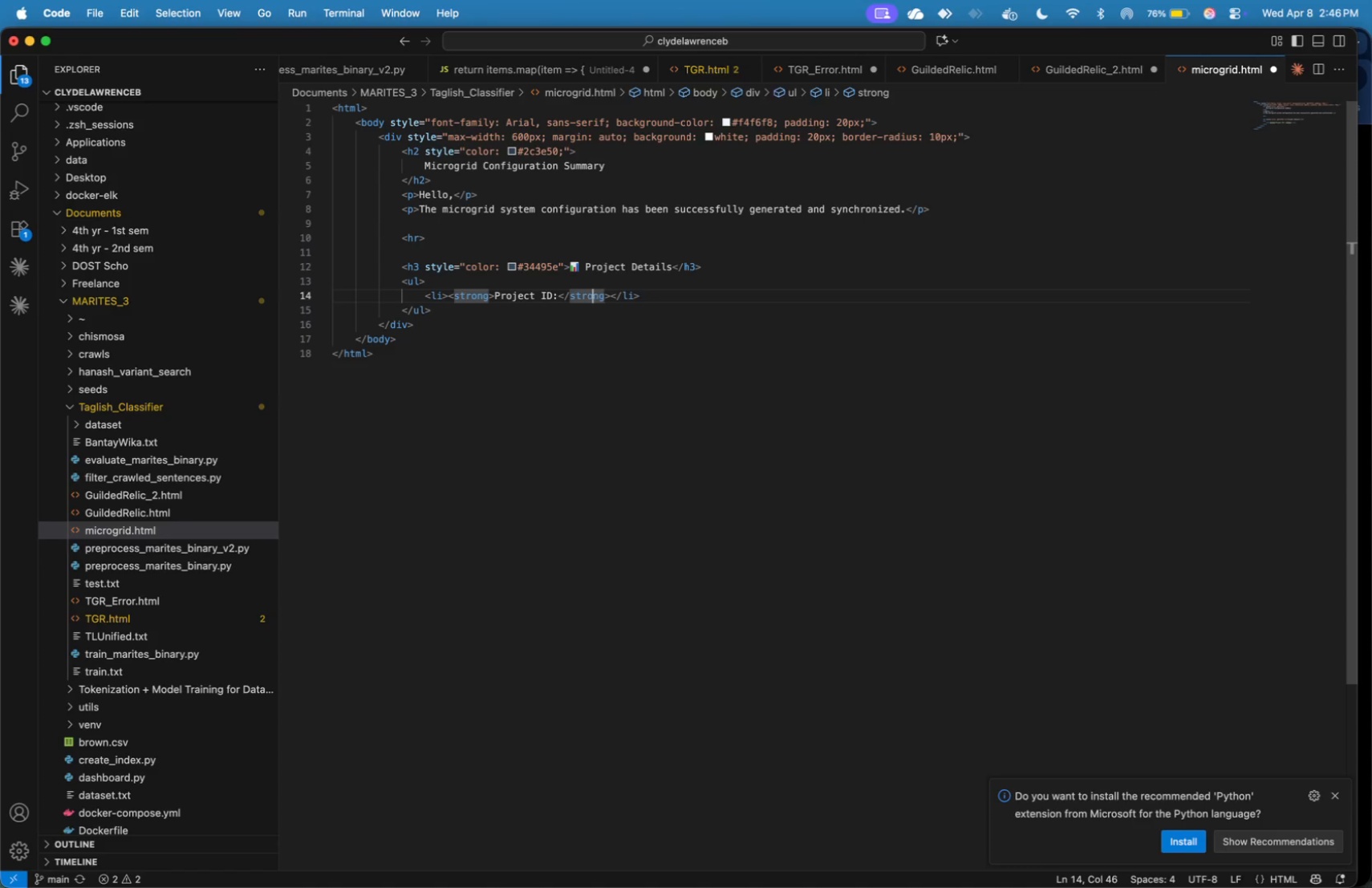 
key(ArrowRight)
 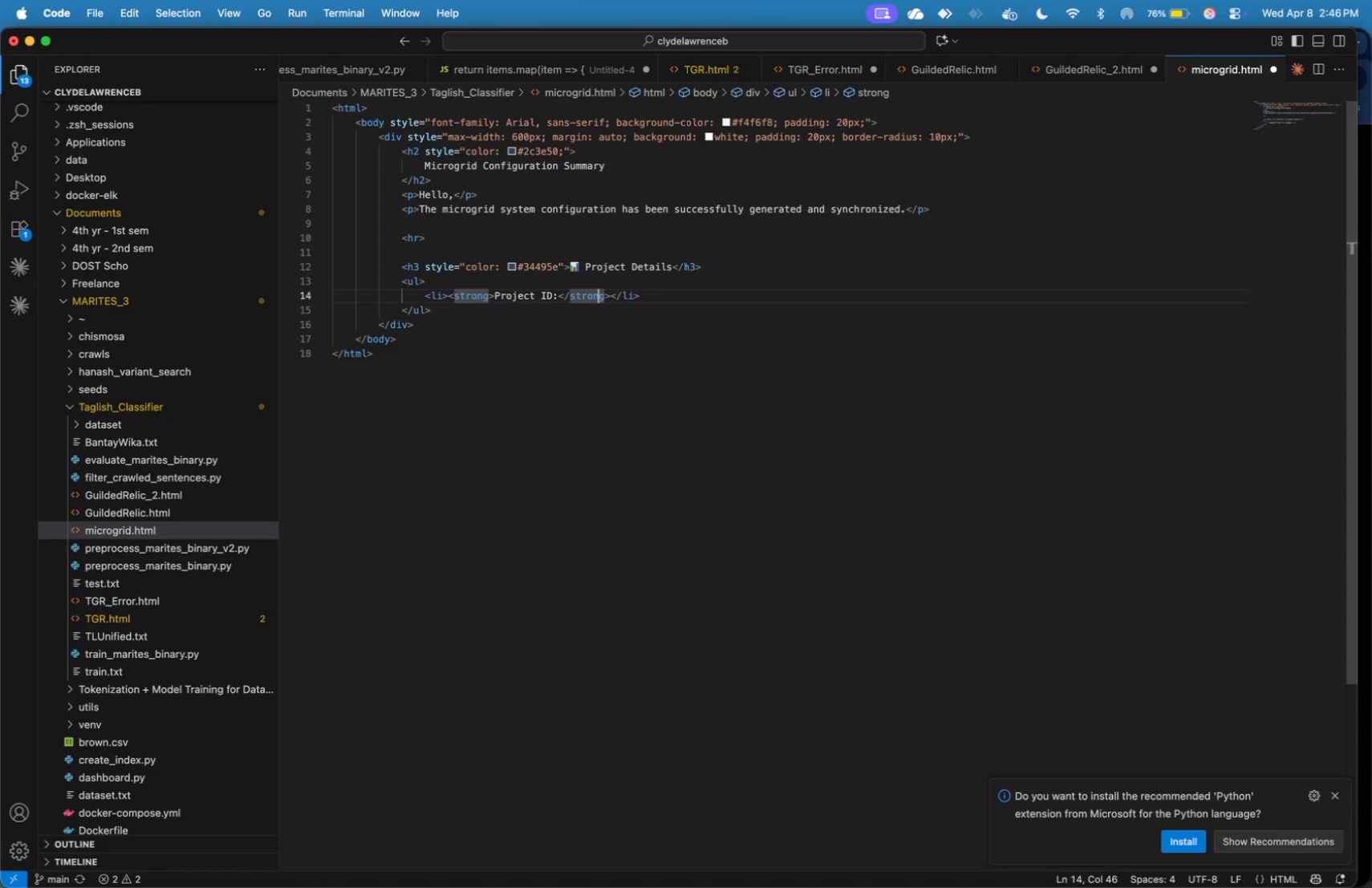 
key(ArrowRight)
 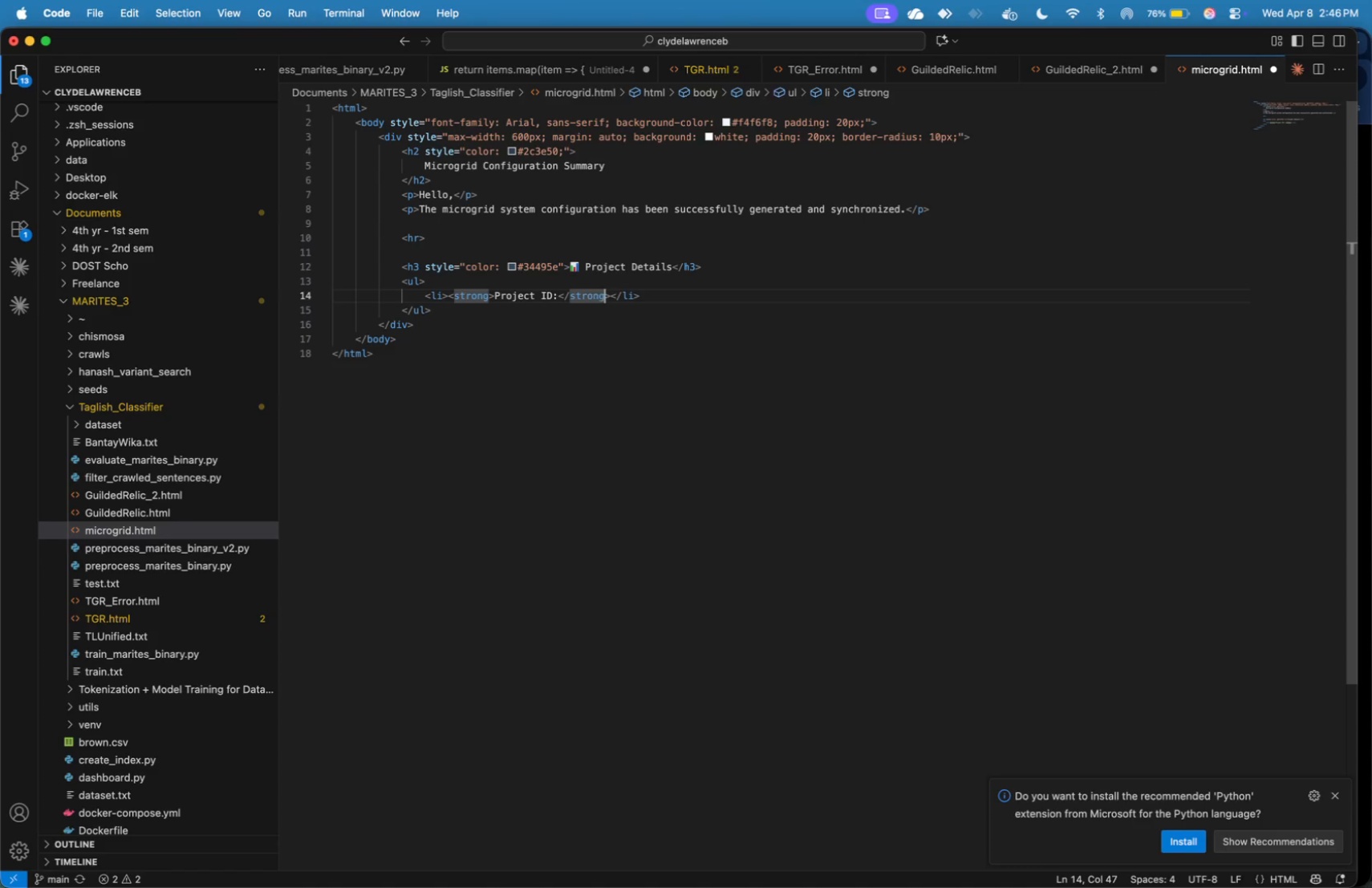 
key(ArrowRight)
 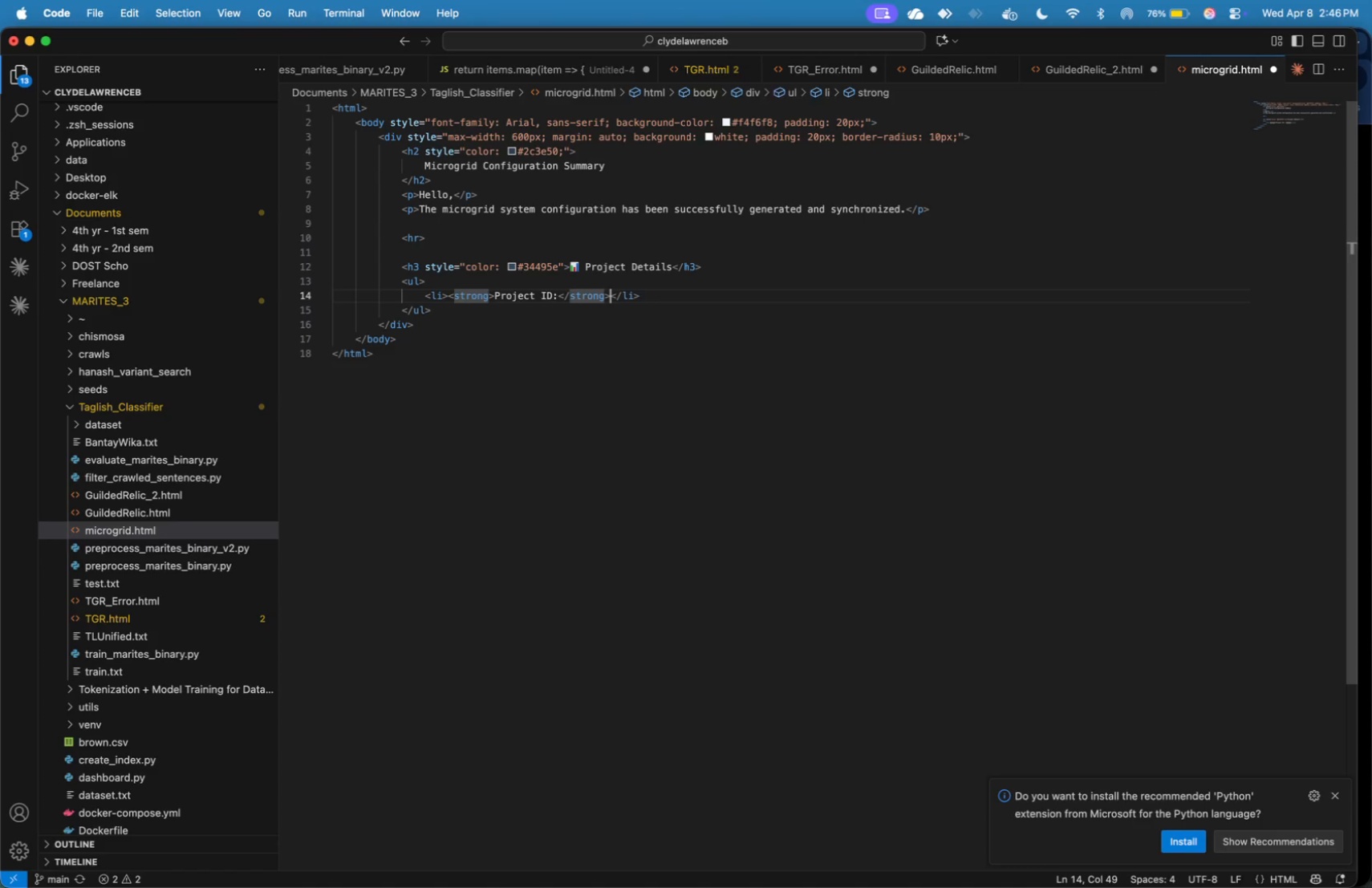 
key(ArrowRight)
 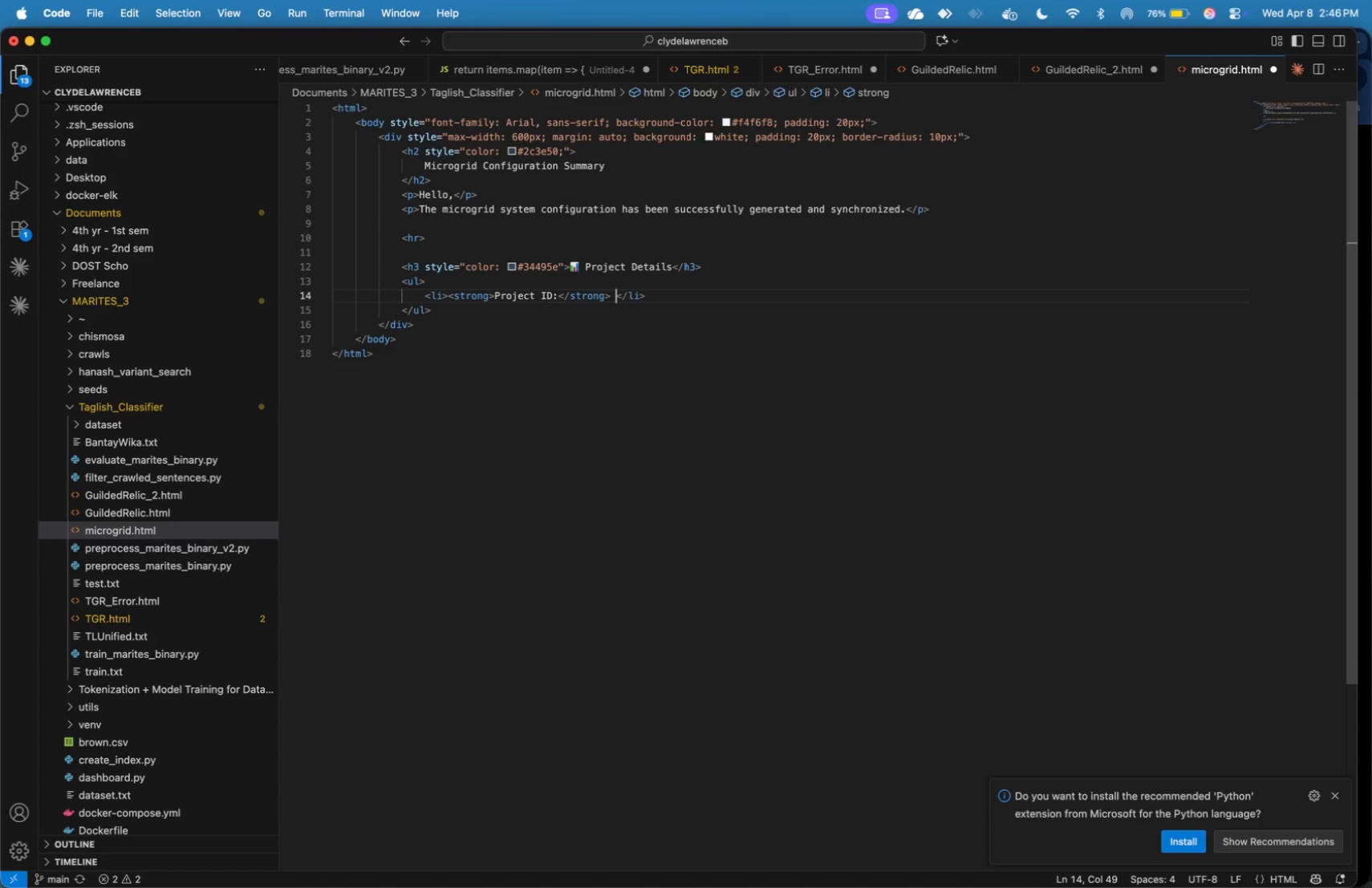 
key(Space)
 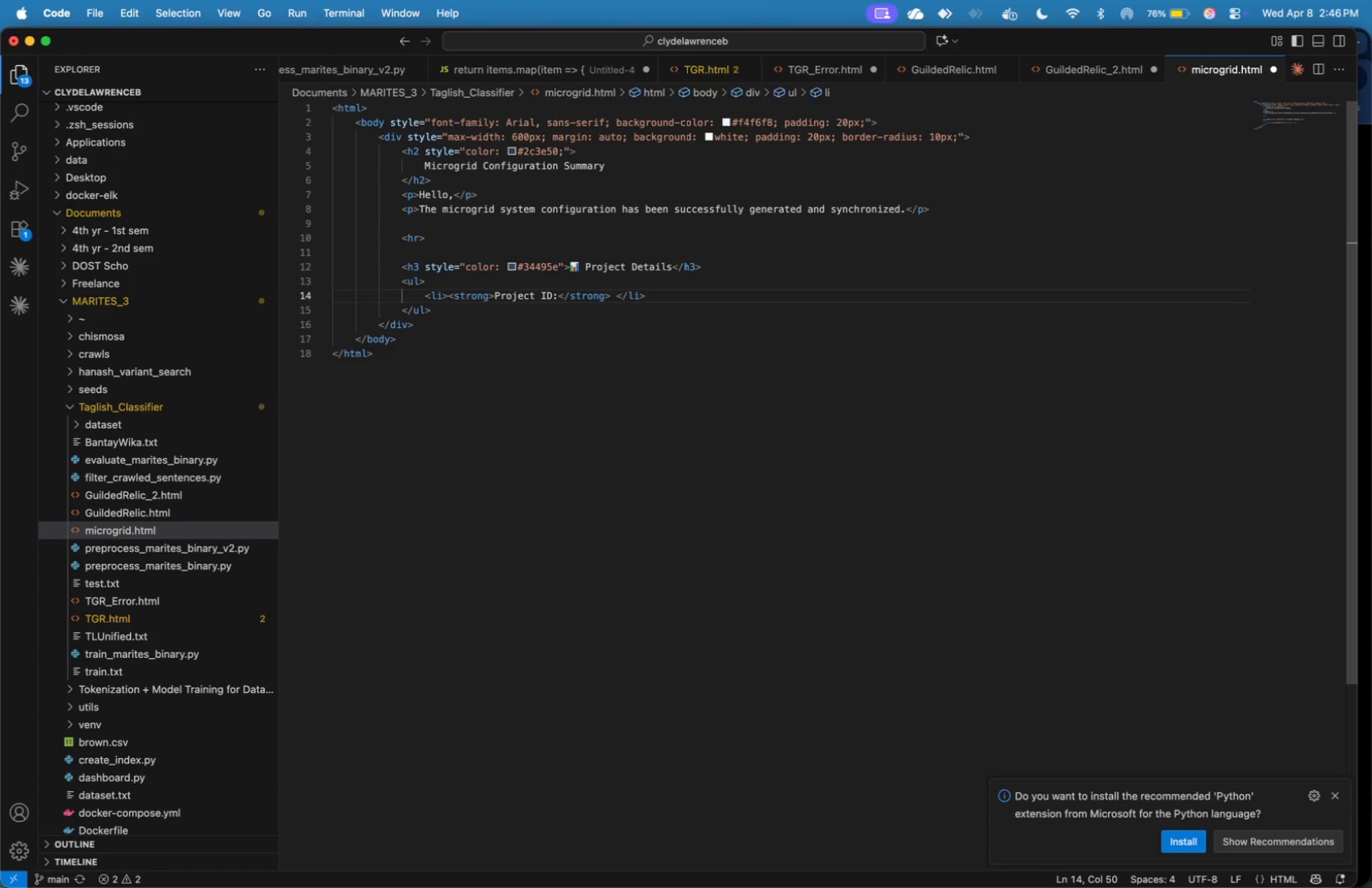 
key(ArrowRight)
 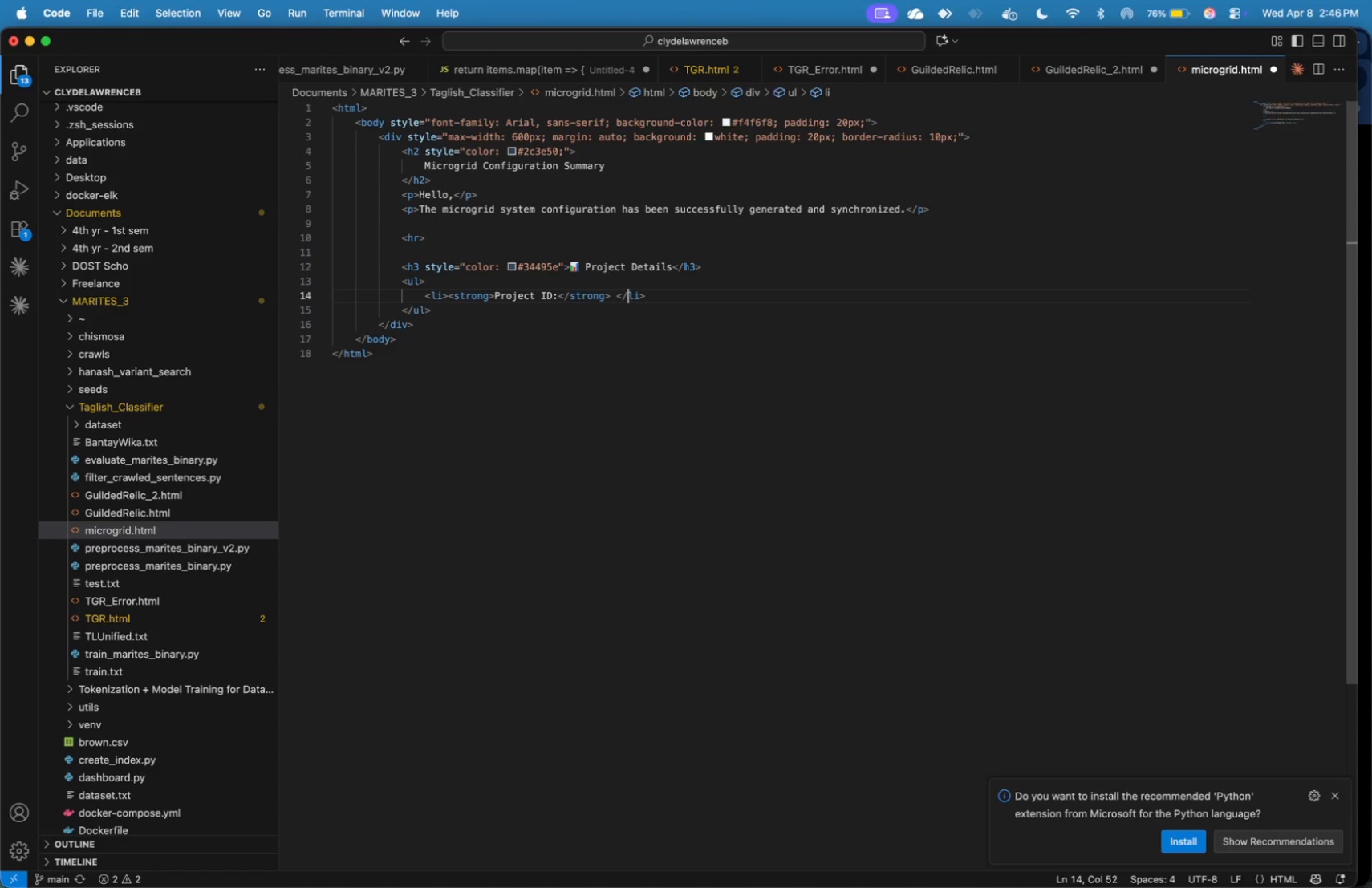 
key(ArrowRight)
 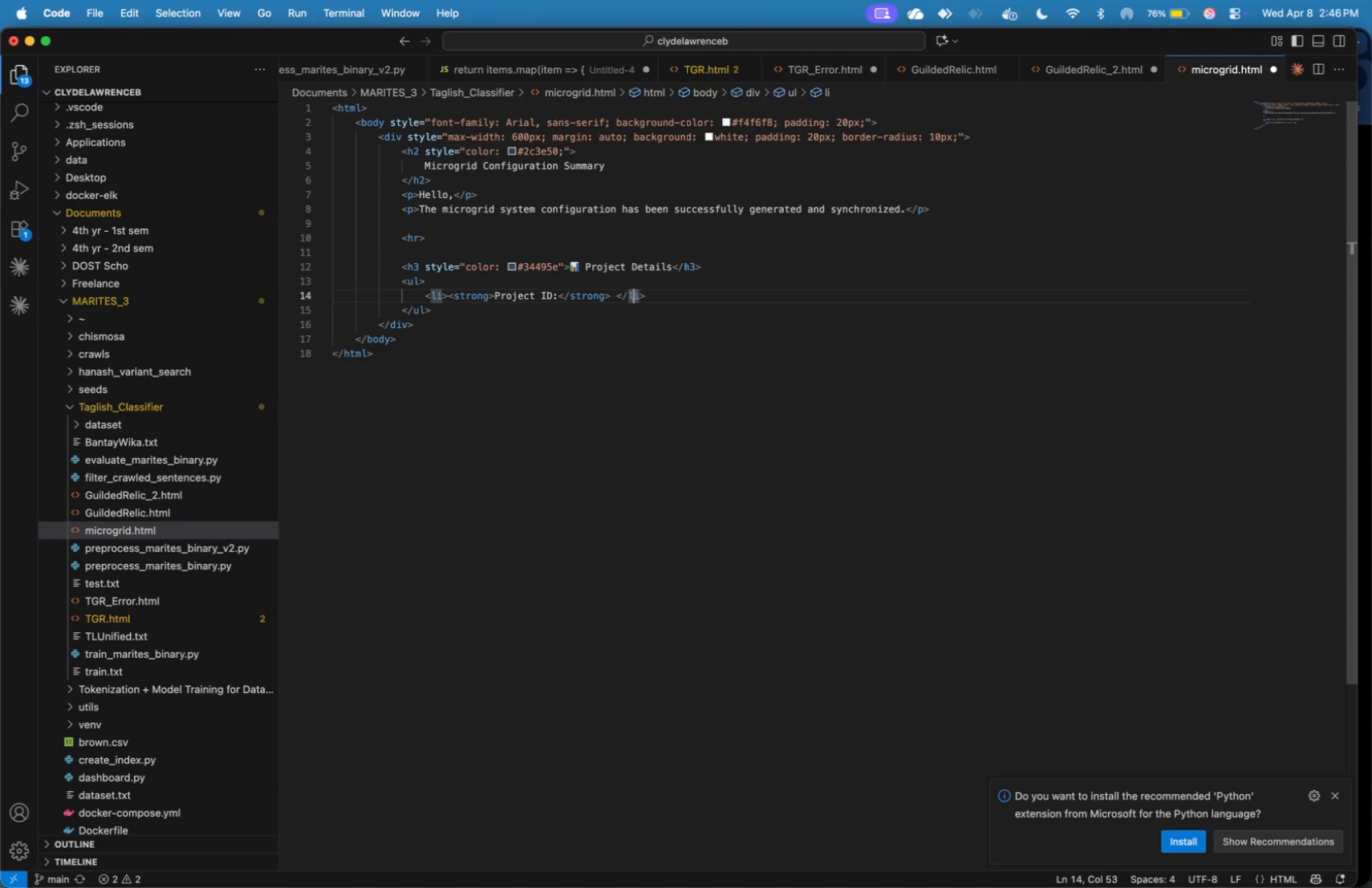 
key(ArrowRight)
 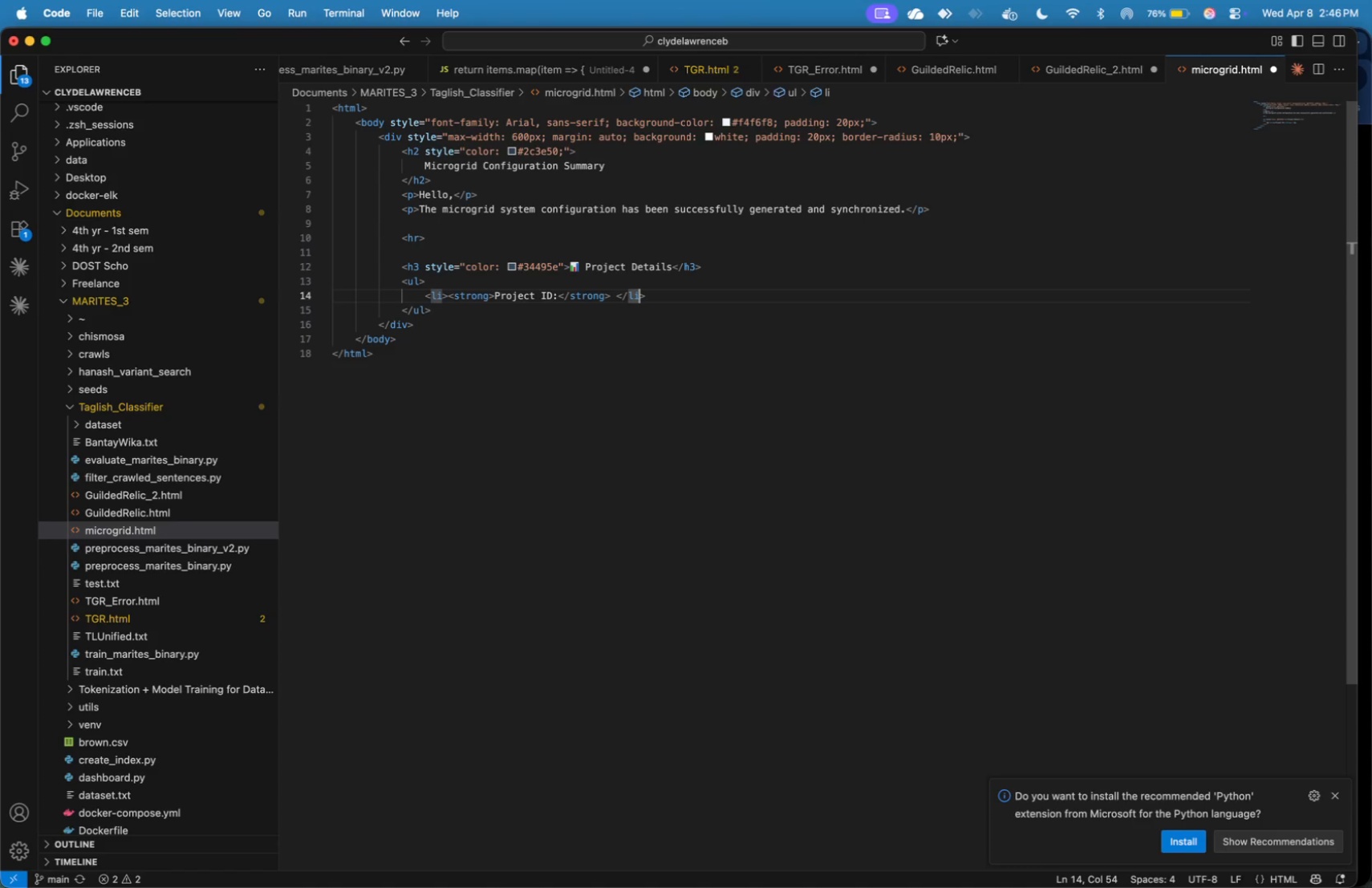 
key(ArrowRight)
 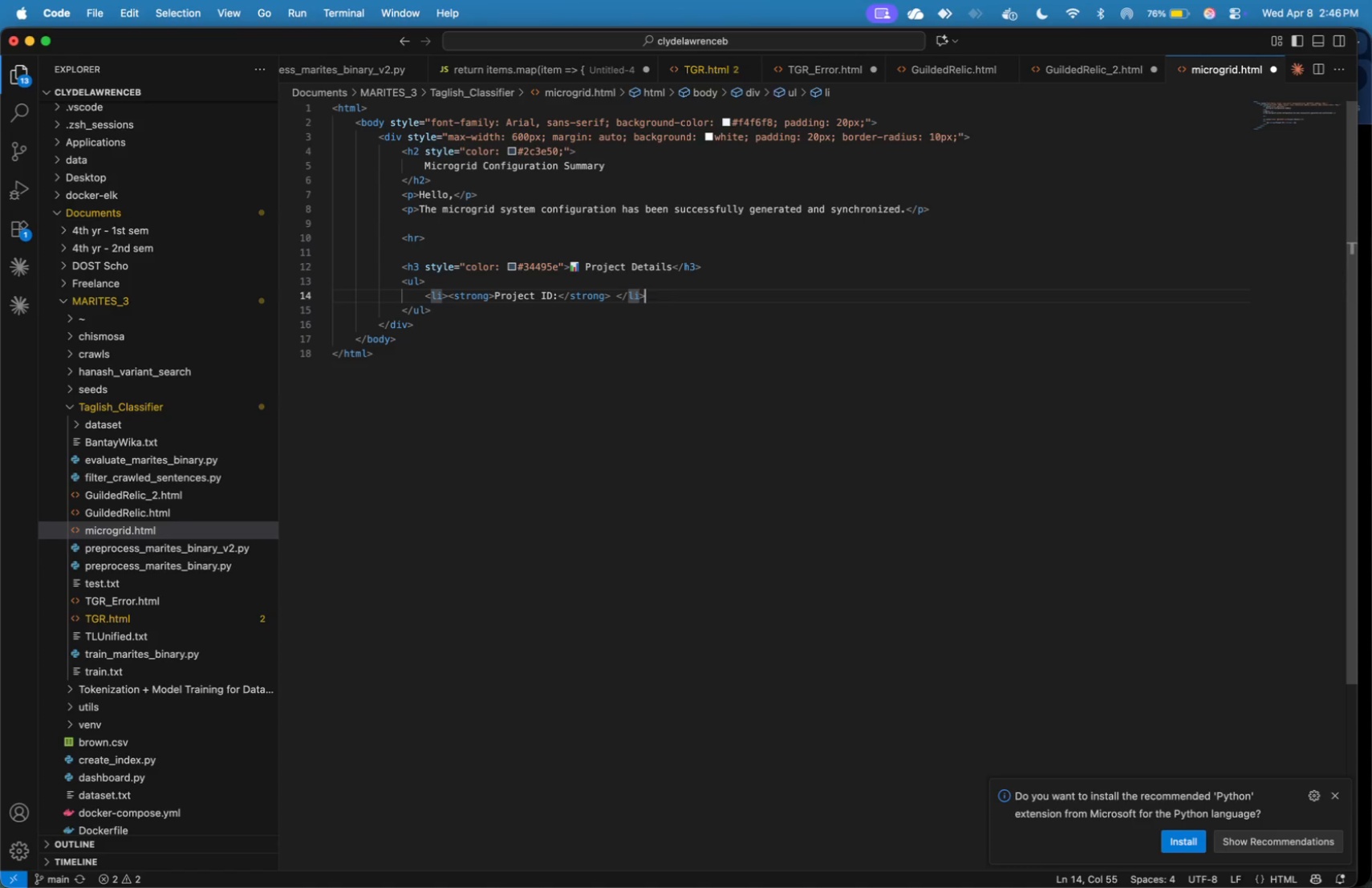 
key(ArrowRight)
 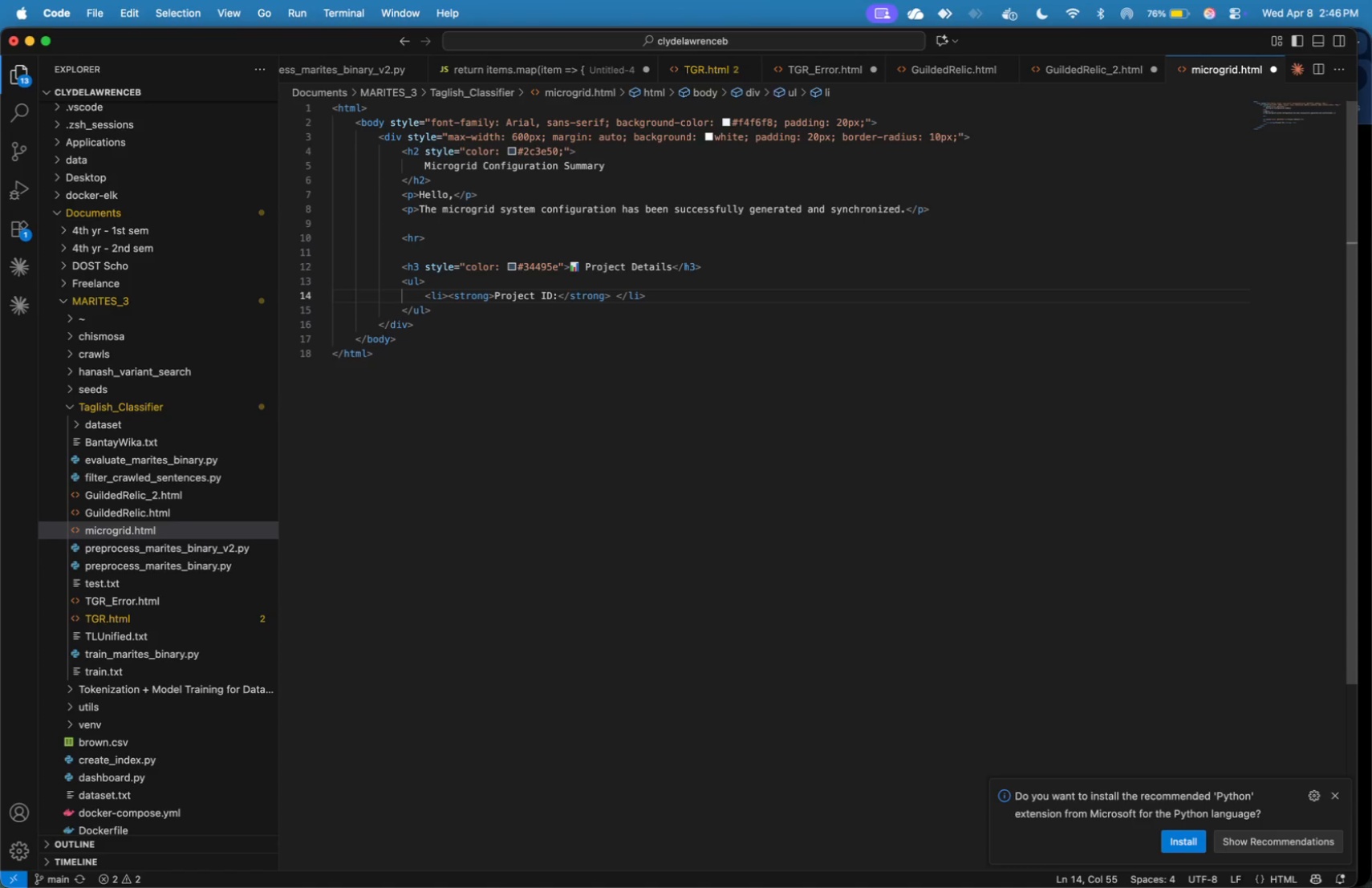 
key(Enter)
 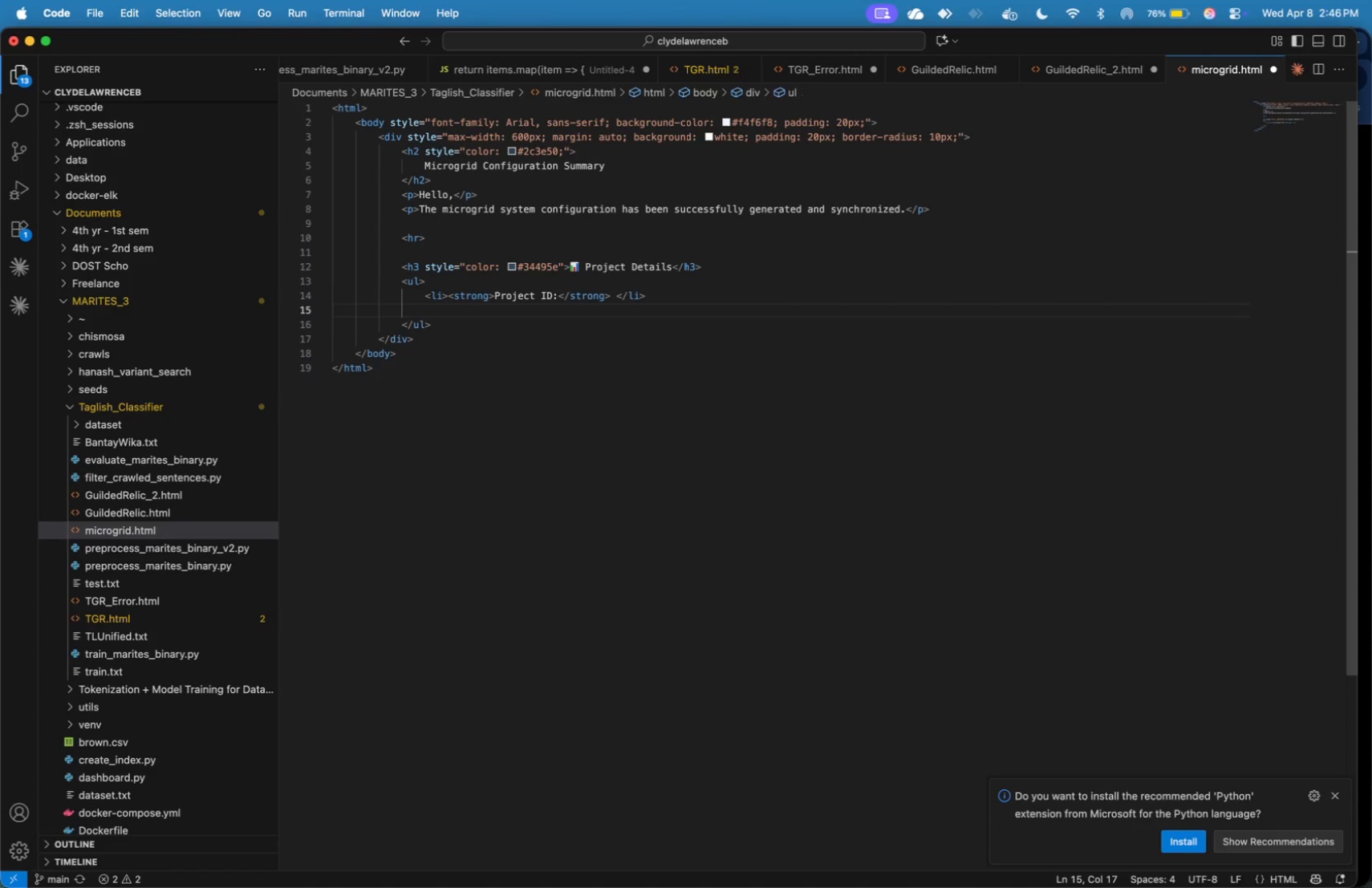 
type(<li>s)
key(Backspace)
type(<strong>)
 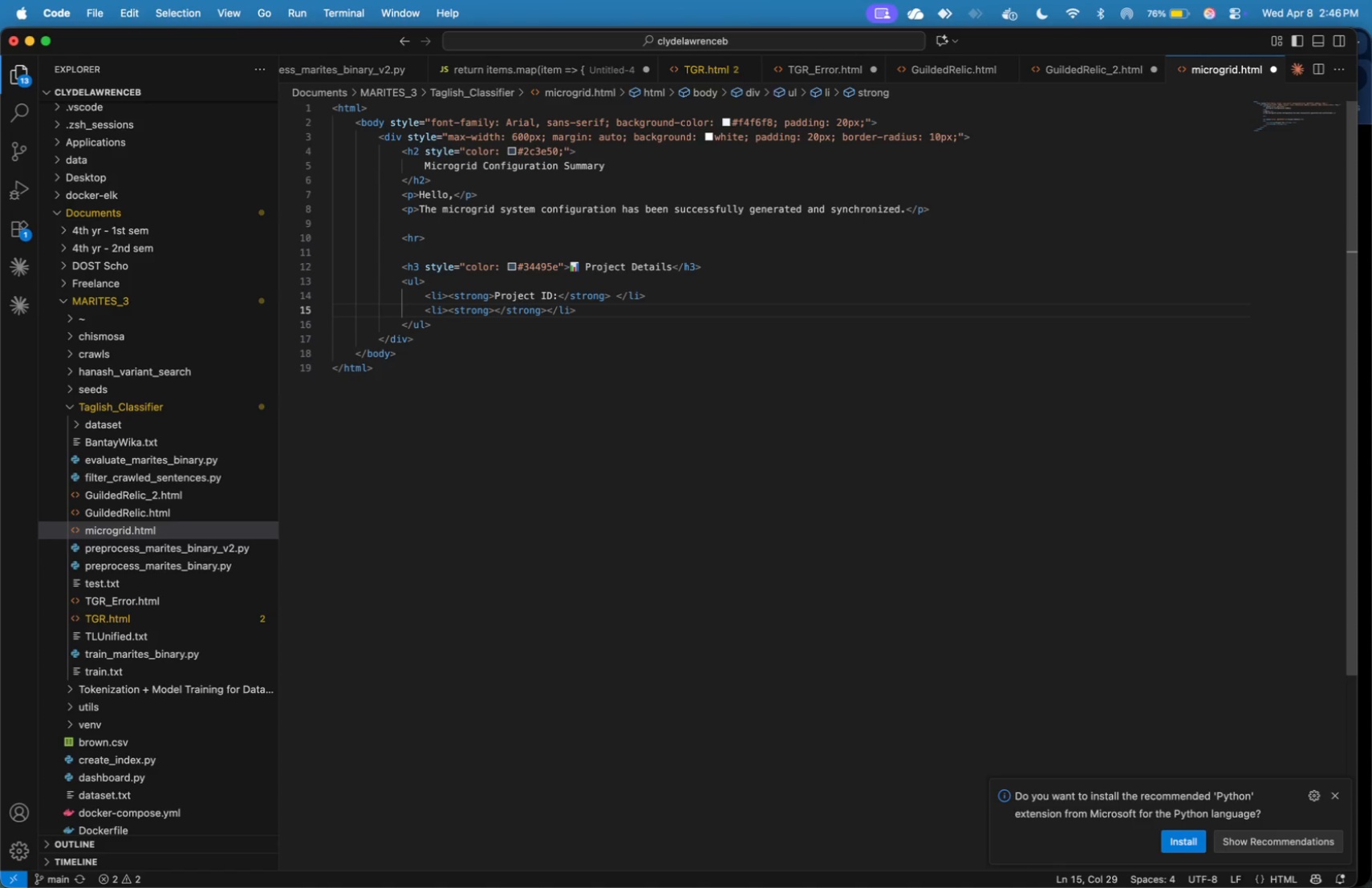 
type(Peak Load:)
 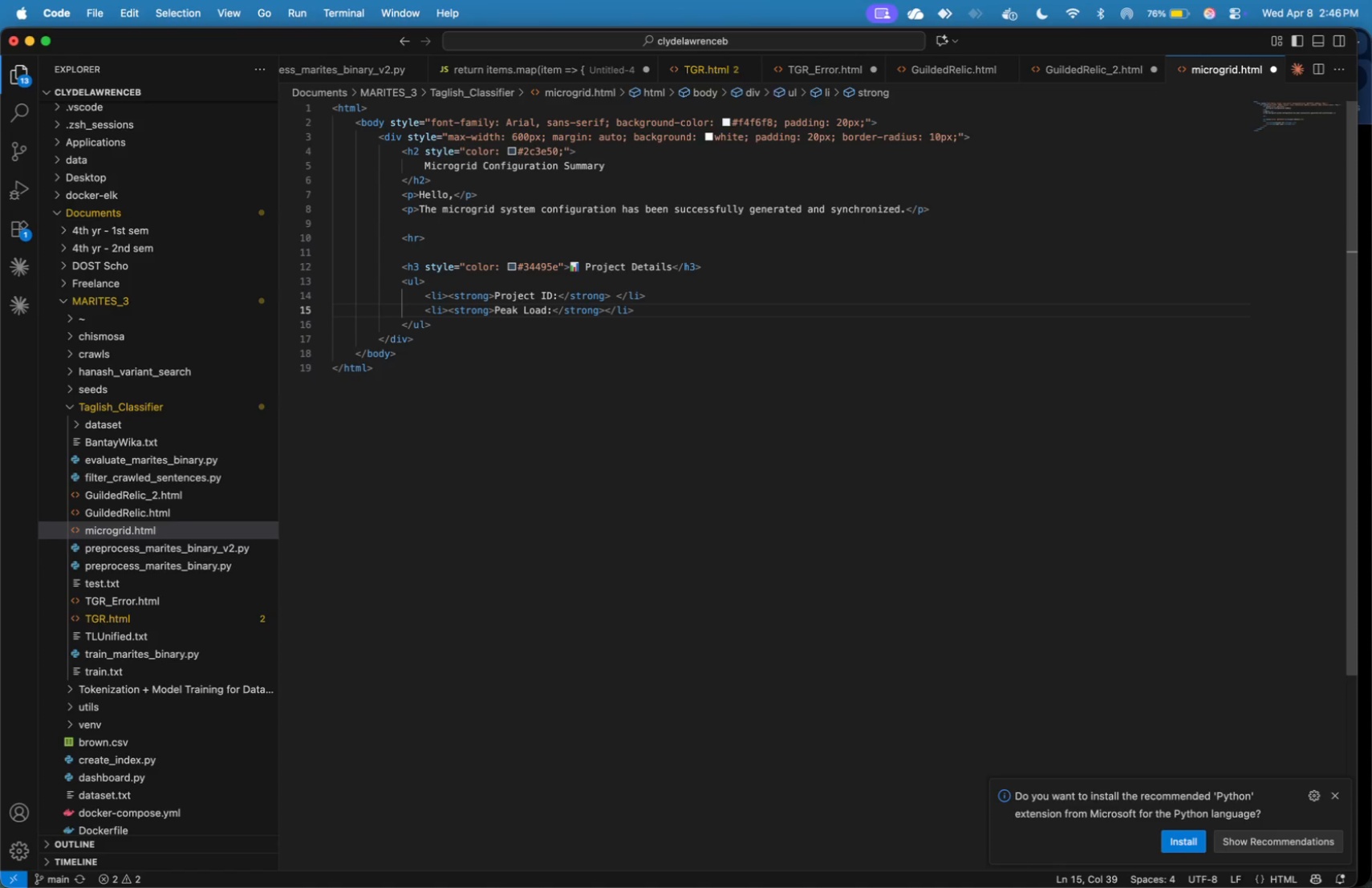 
hold_key(key=ArrowRight, duration=1.43)
 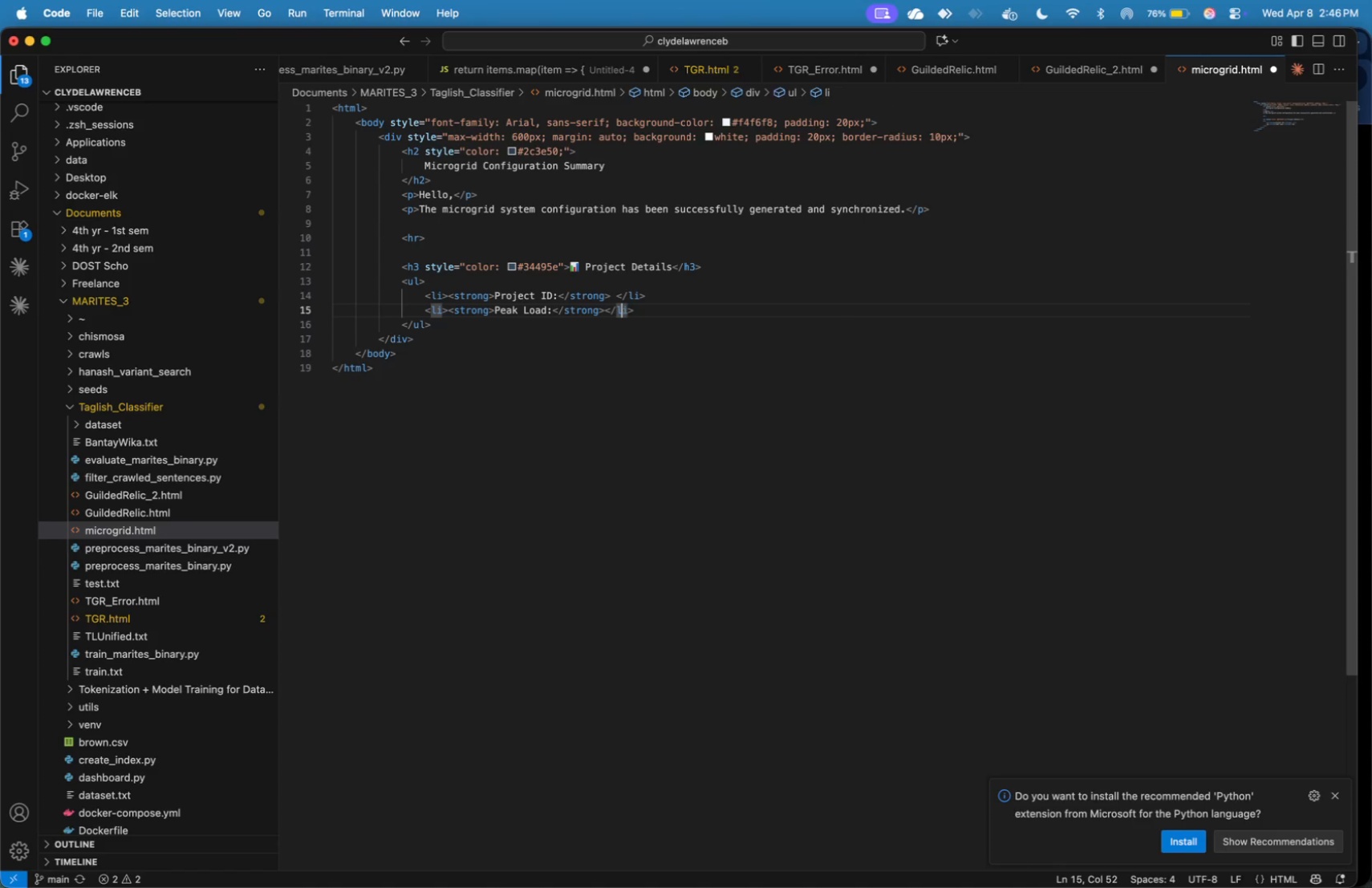 
key(ArrowLeft)
 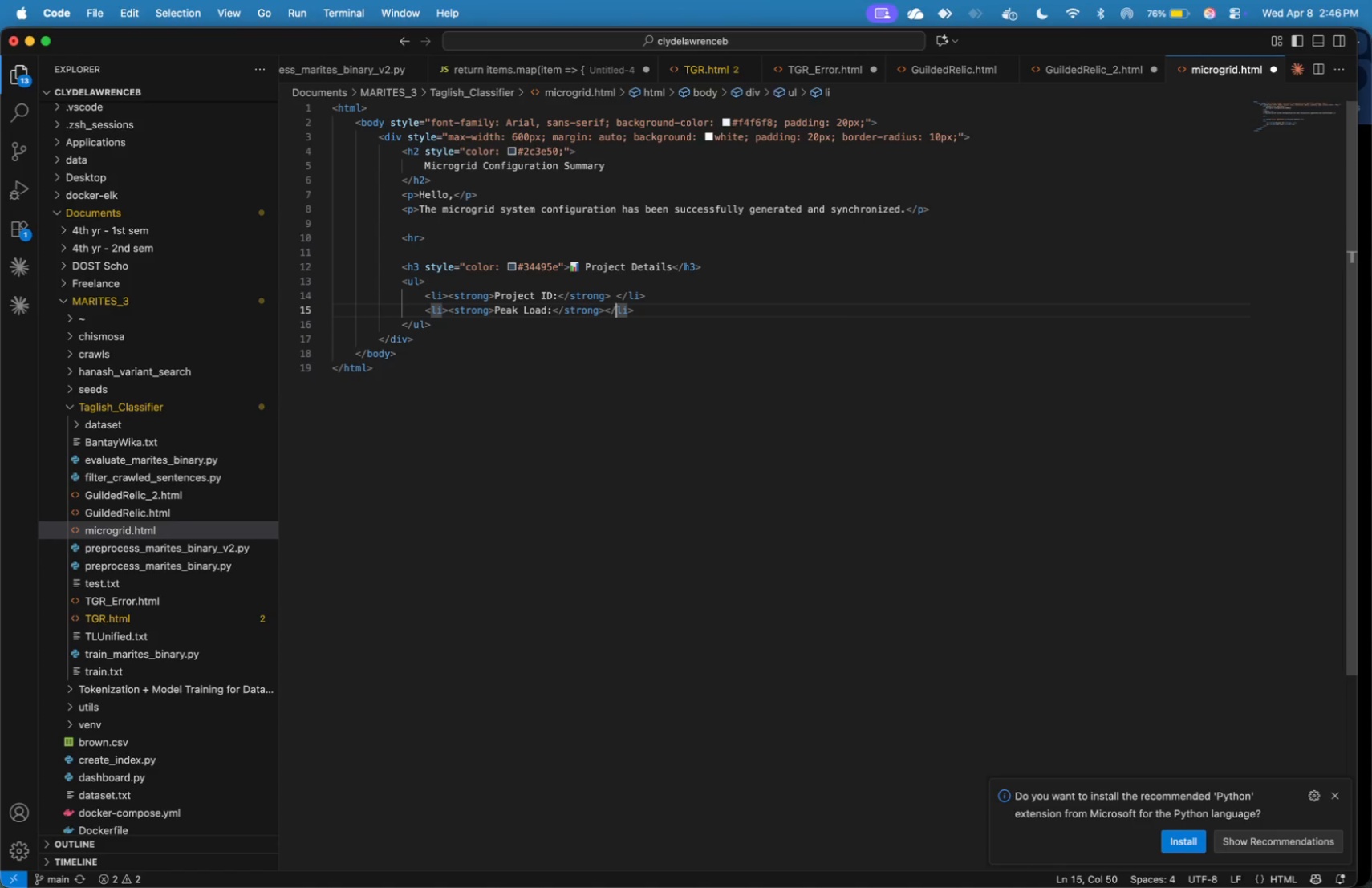 
key(ArrowLeft)
 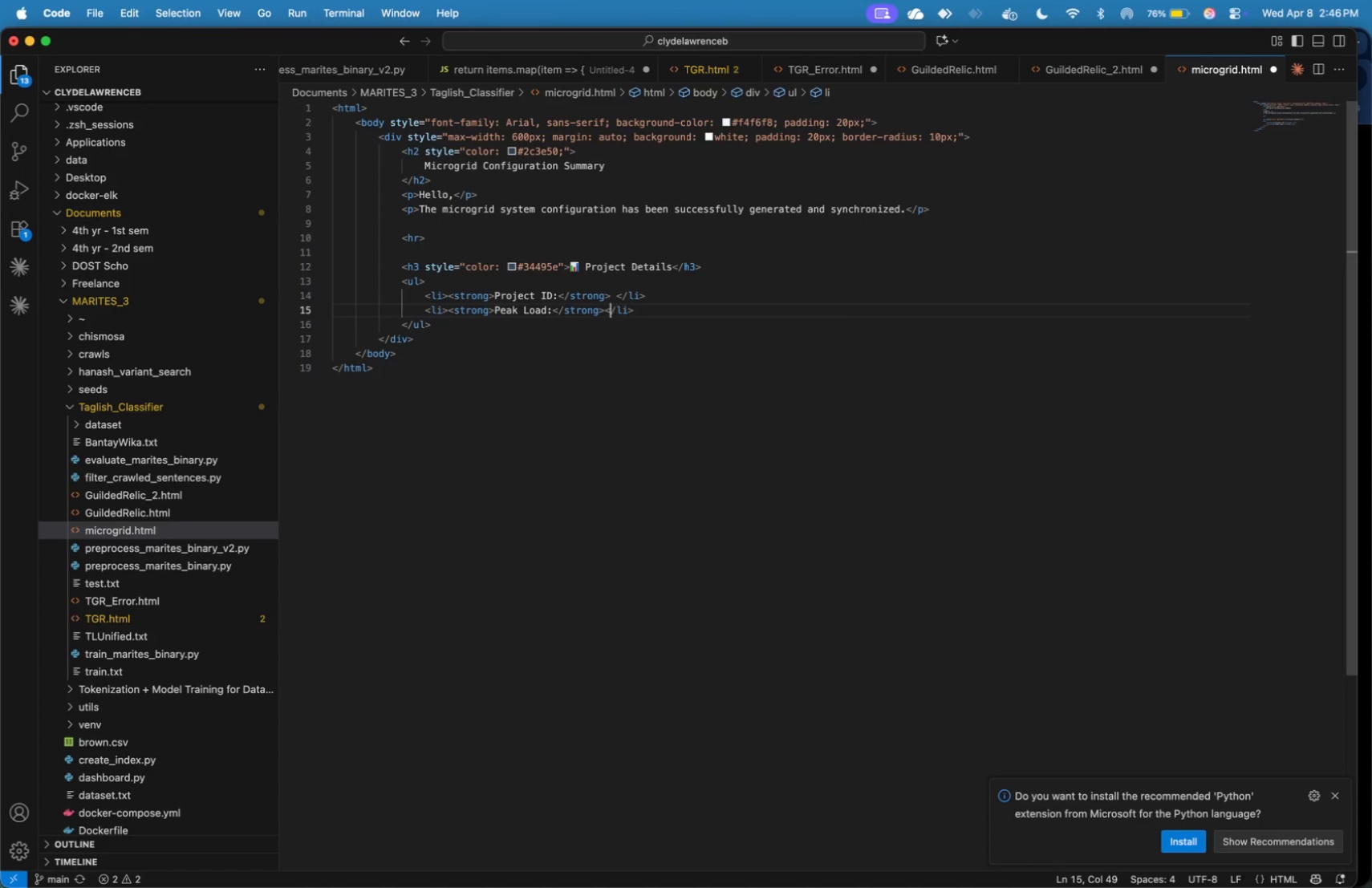 
key(ArrowLeft)
 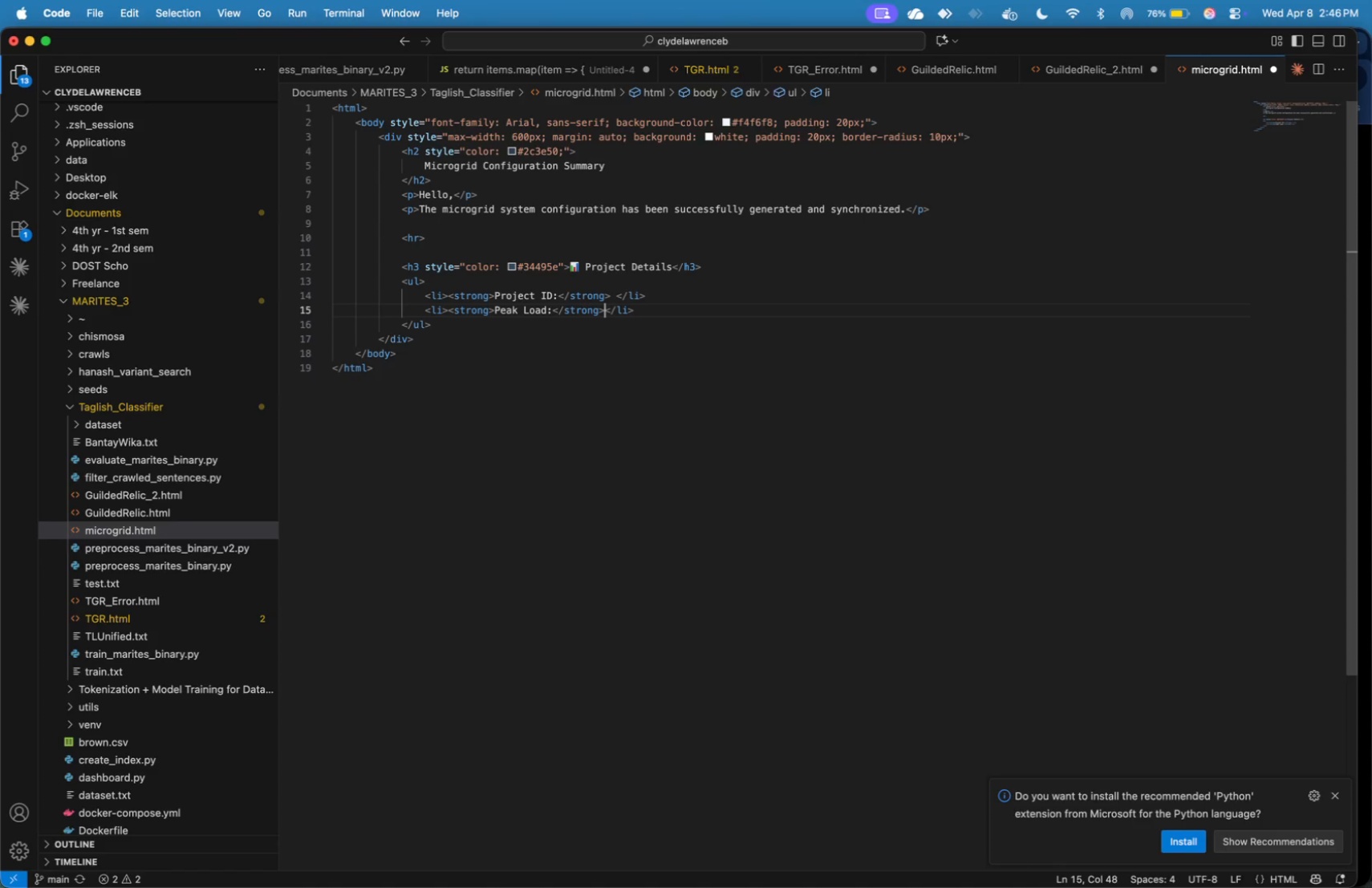 
key(ArrowLeft)
 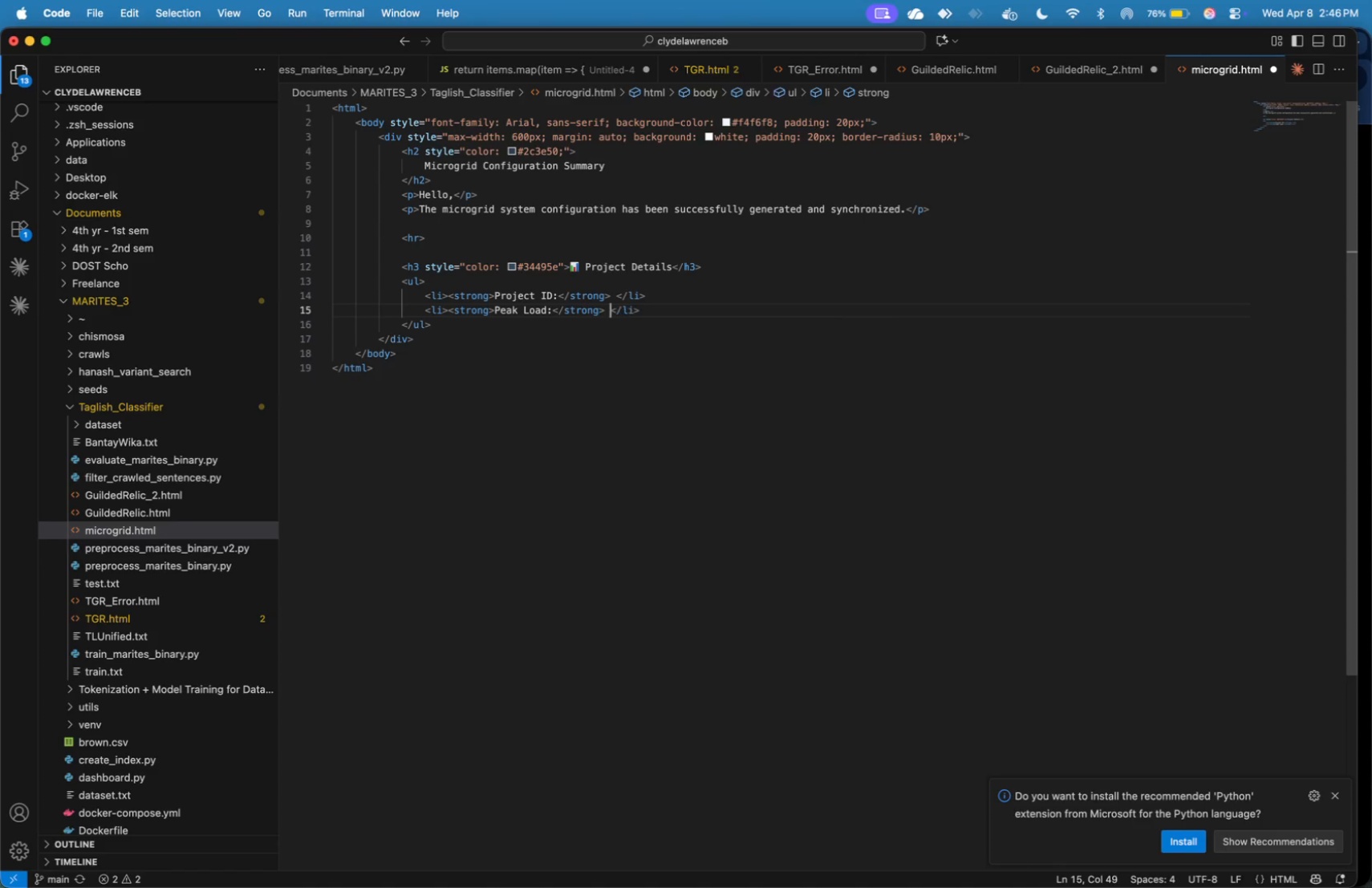 
key(Space)
 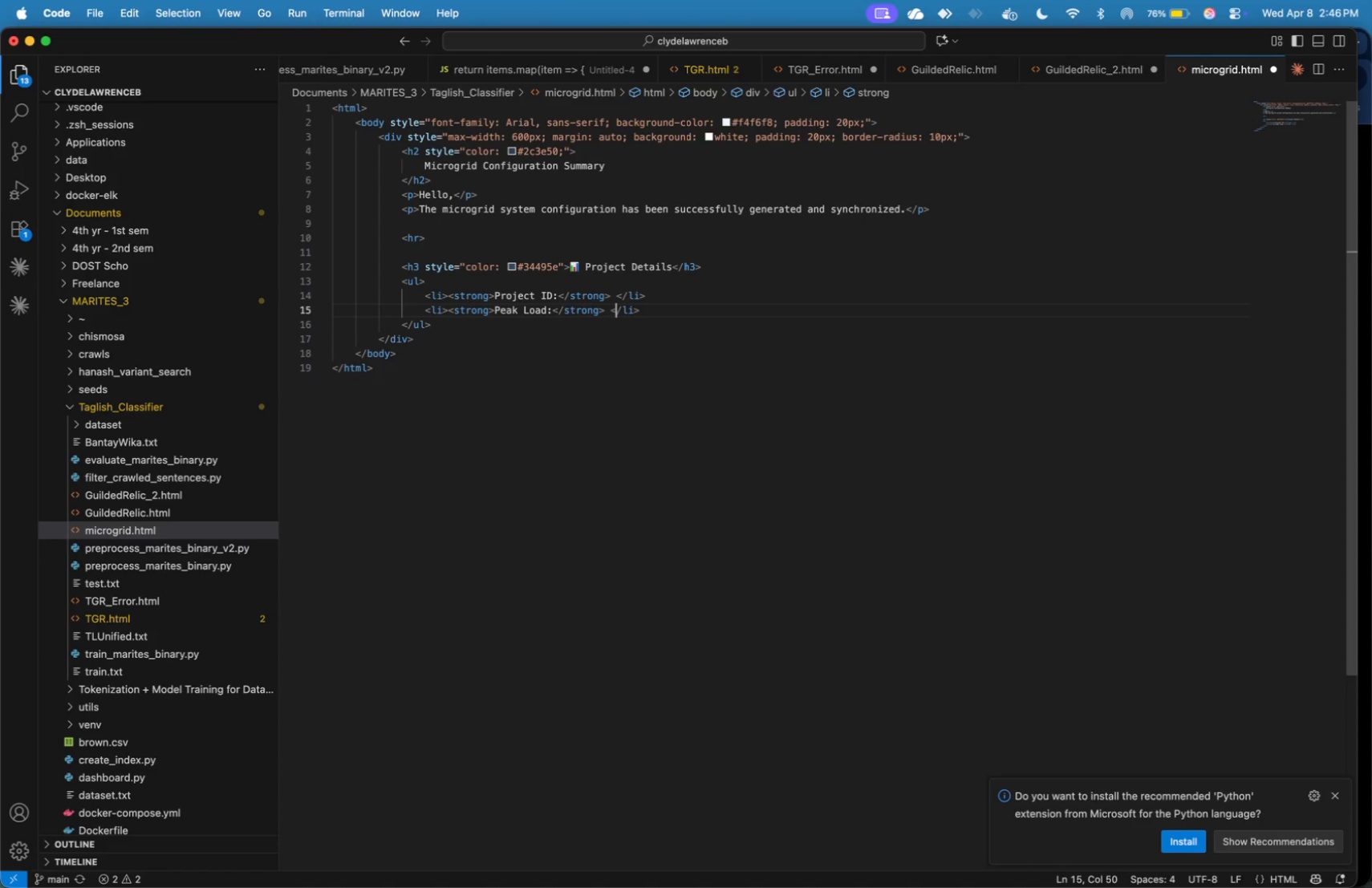 
key(ArrowRight)
 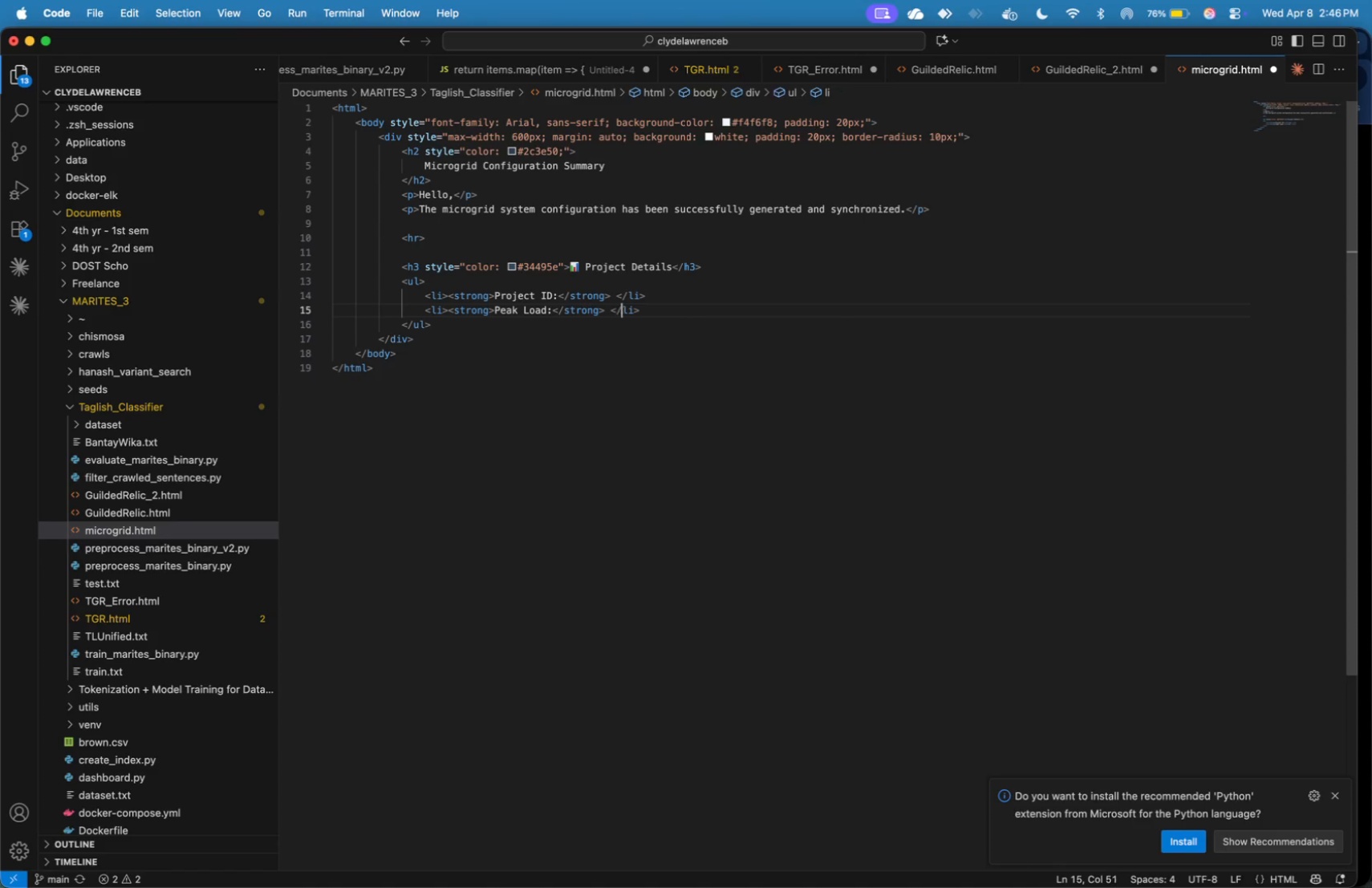 
key(ArrowRight)
 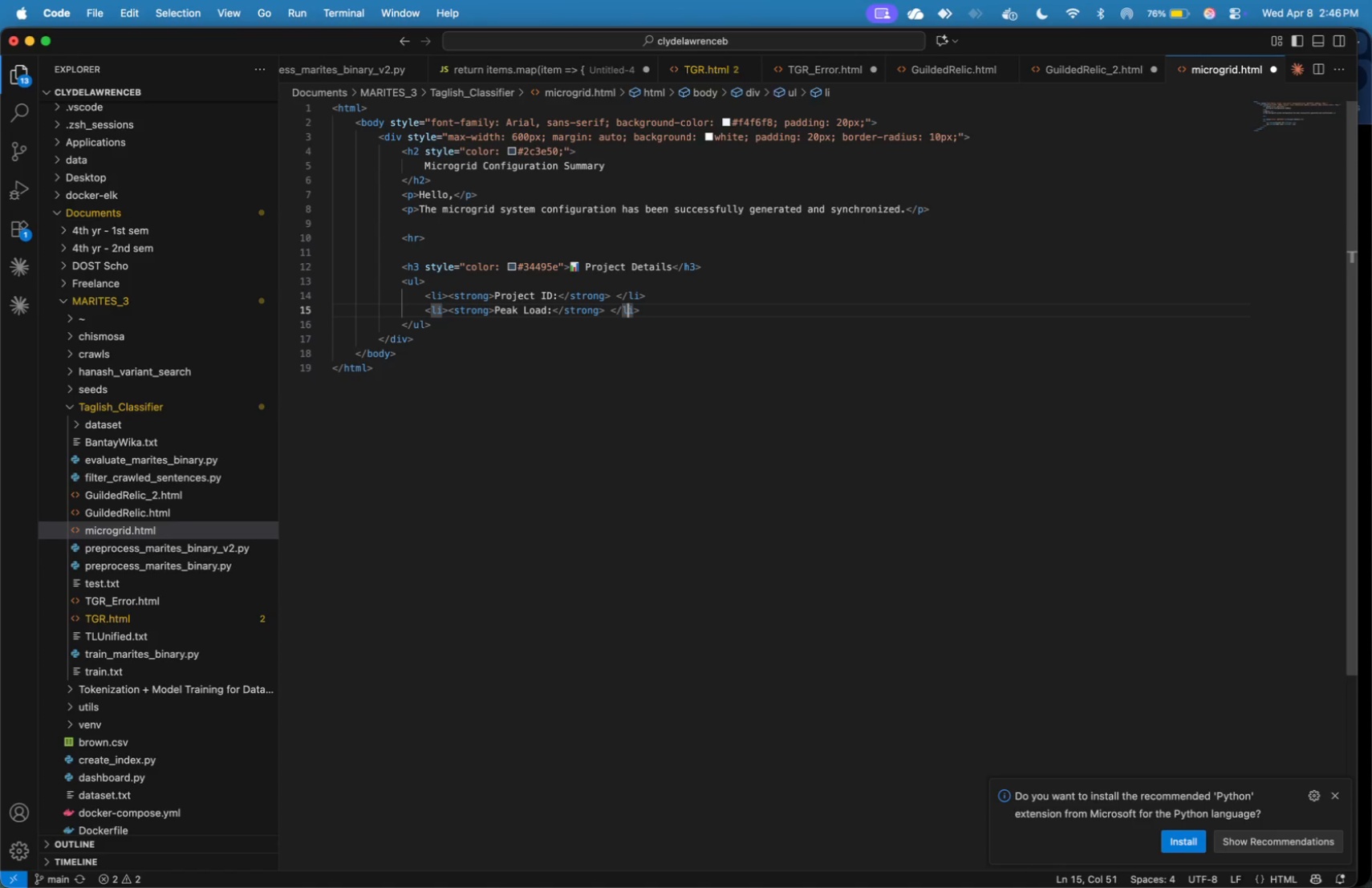 
key(ArrowRight)
 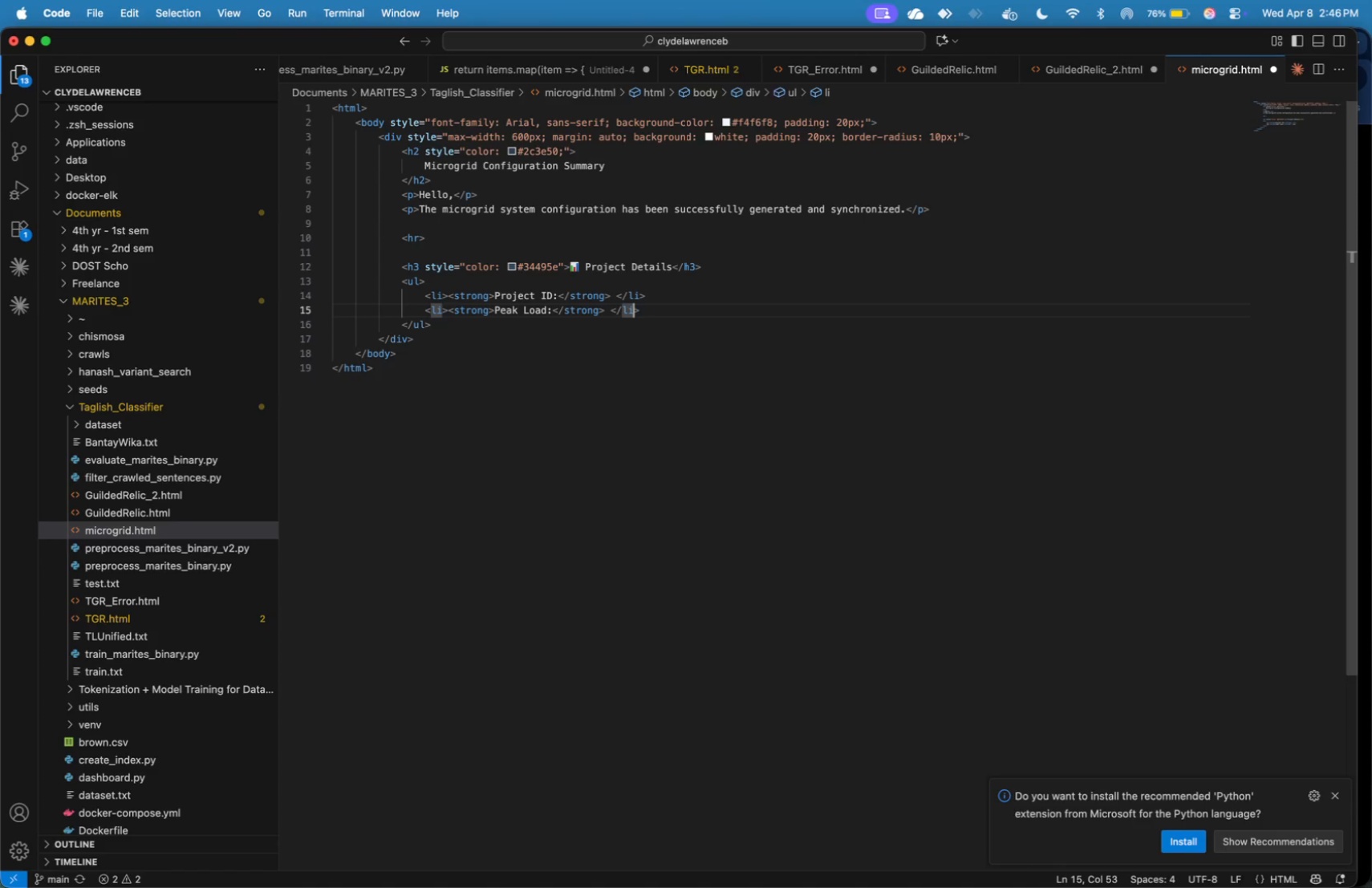 
key(ArrowRight)
 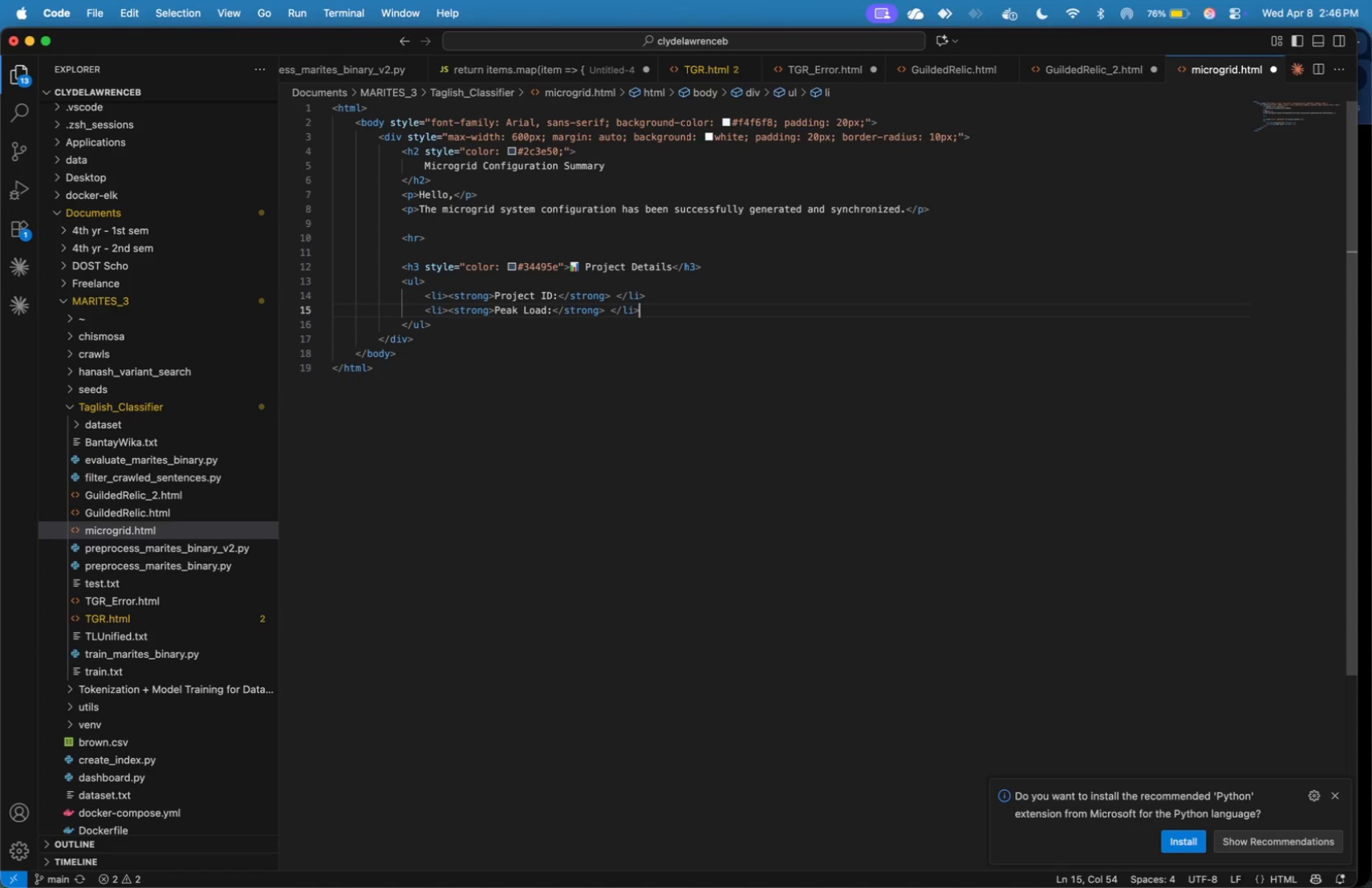 
key(ArrowRight)
 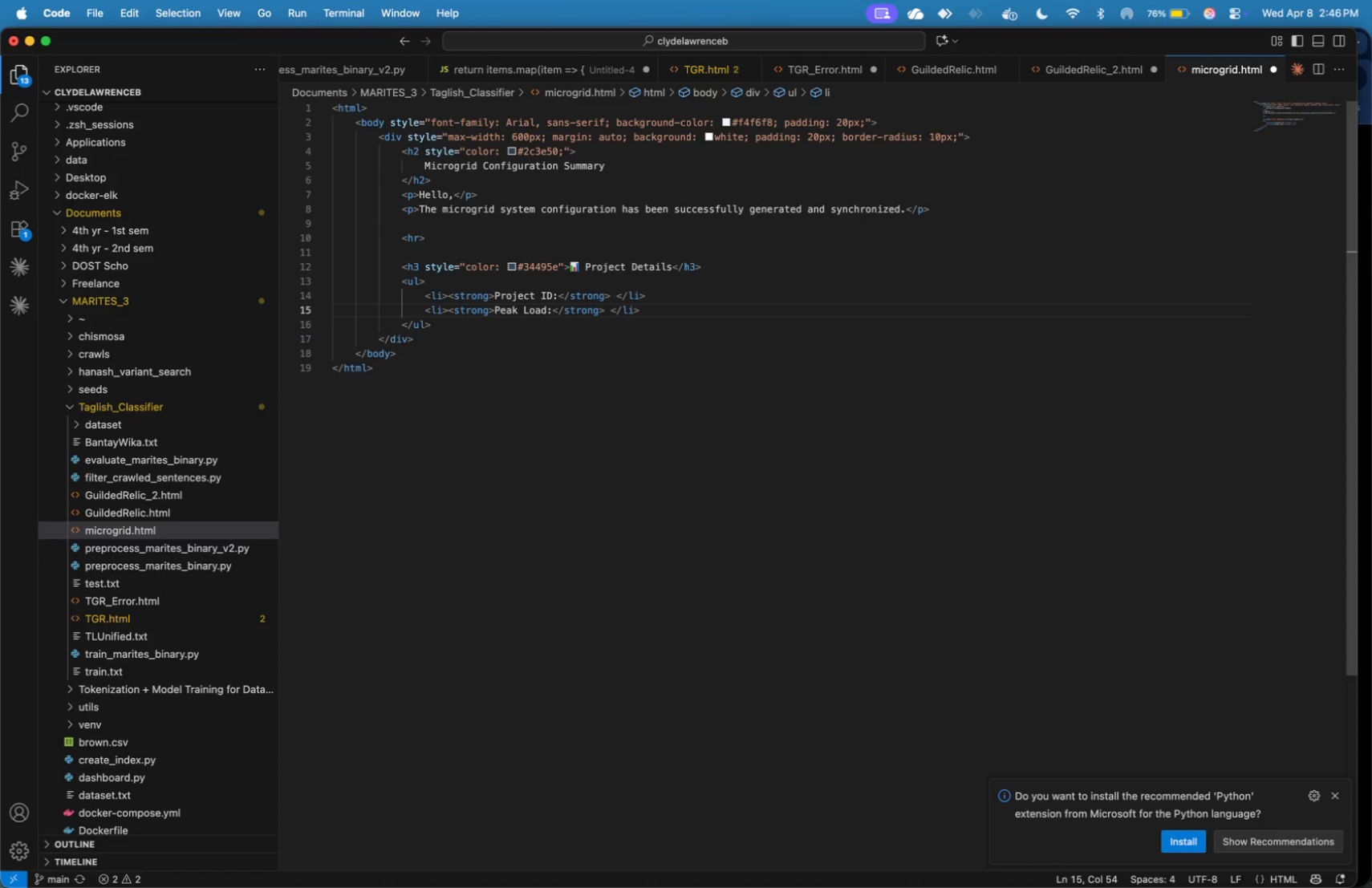 
key(Enter)
 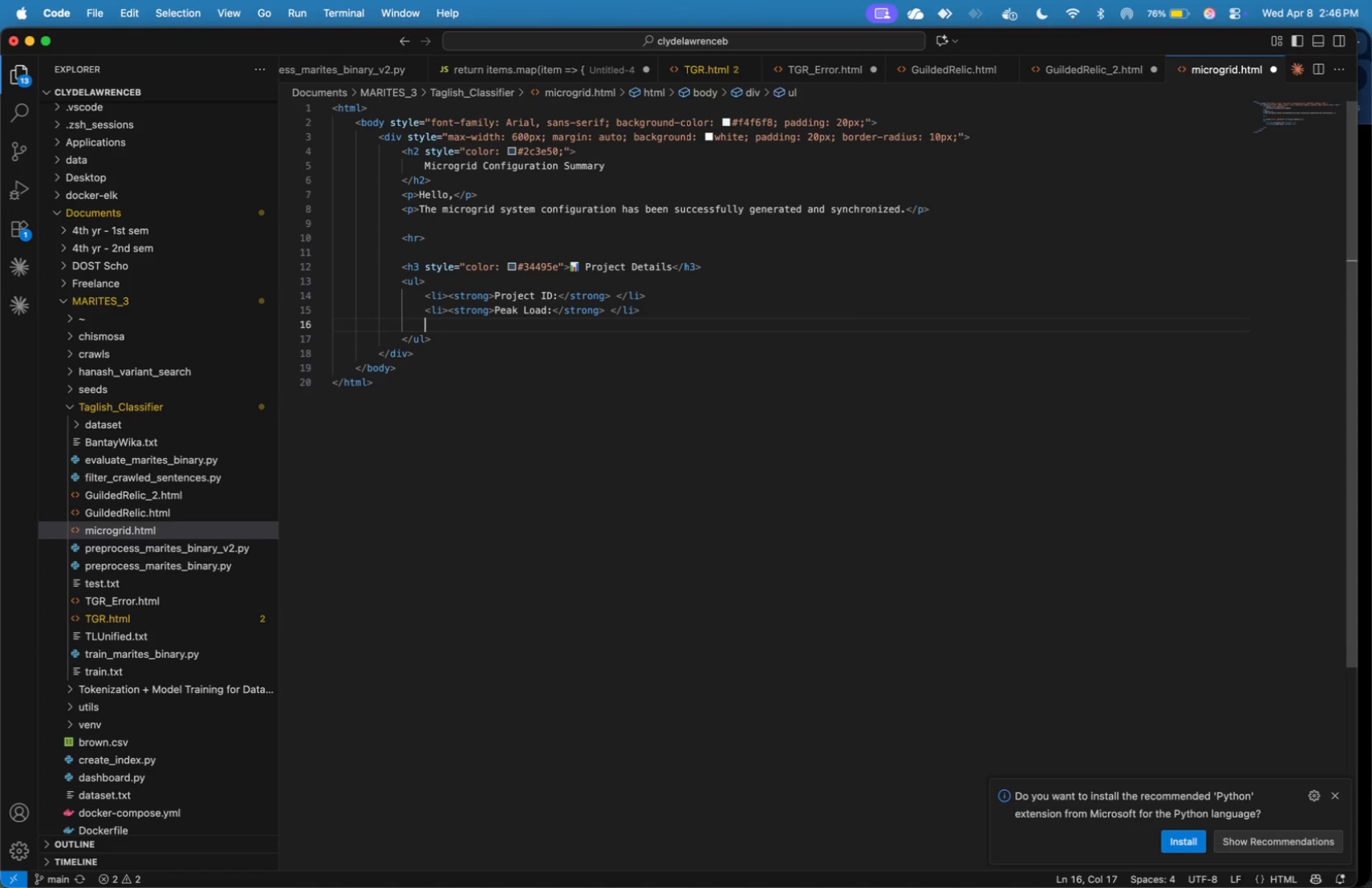 
type(<li>)
 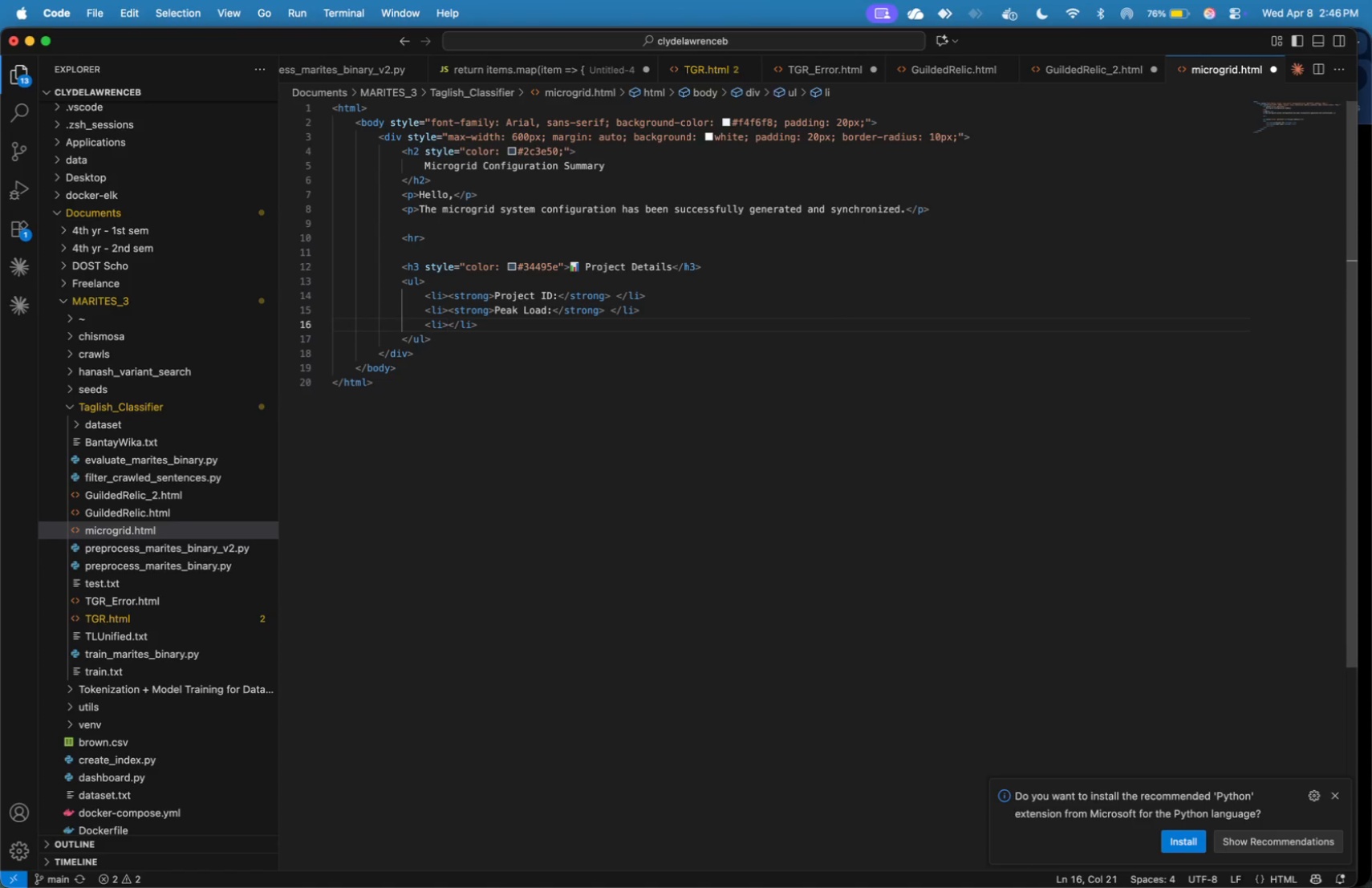 
type(<strong>)
 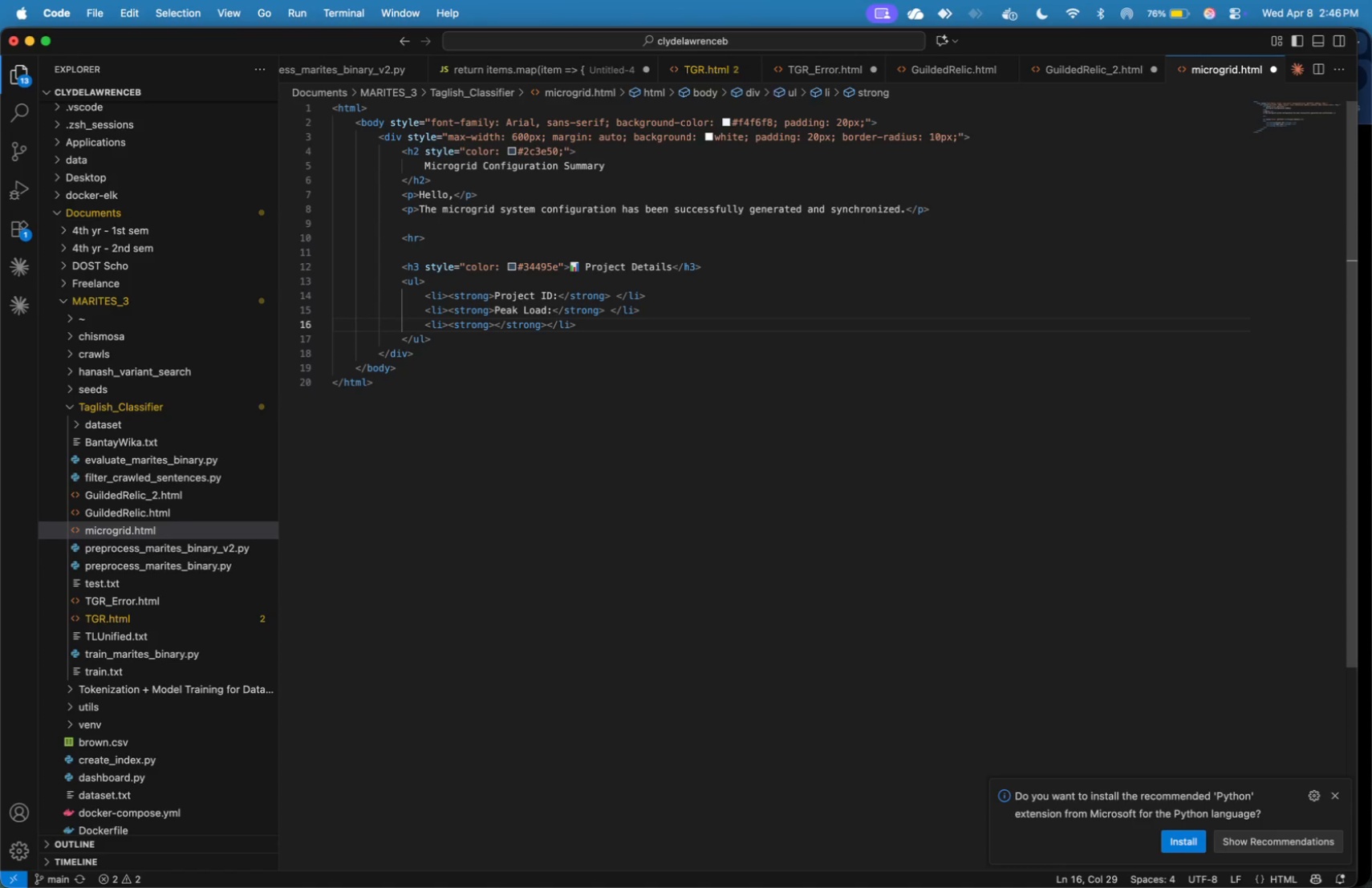 
type(Autonomy: )
key(Backspace)
 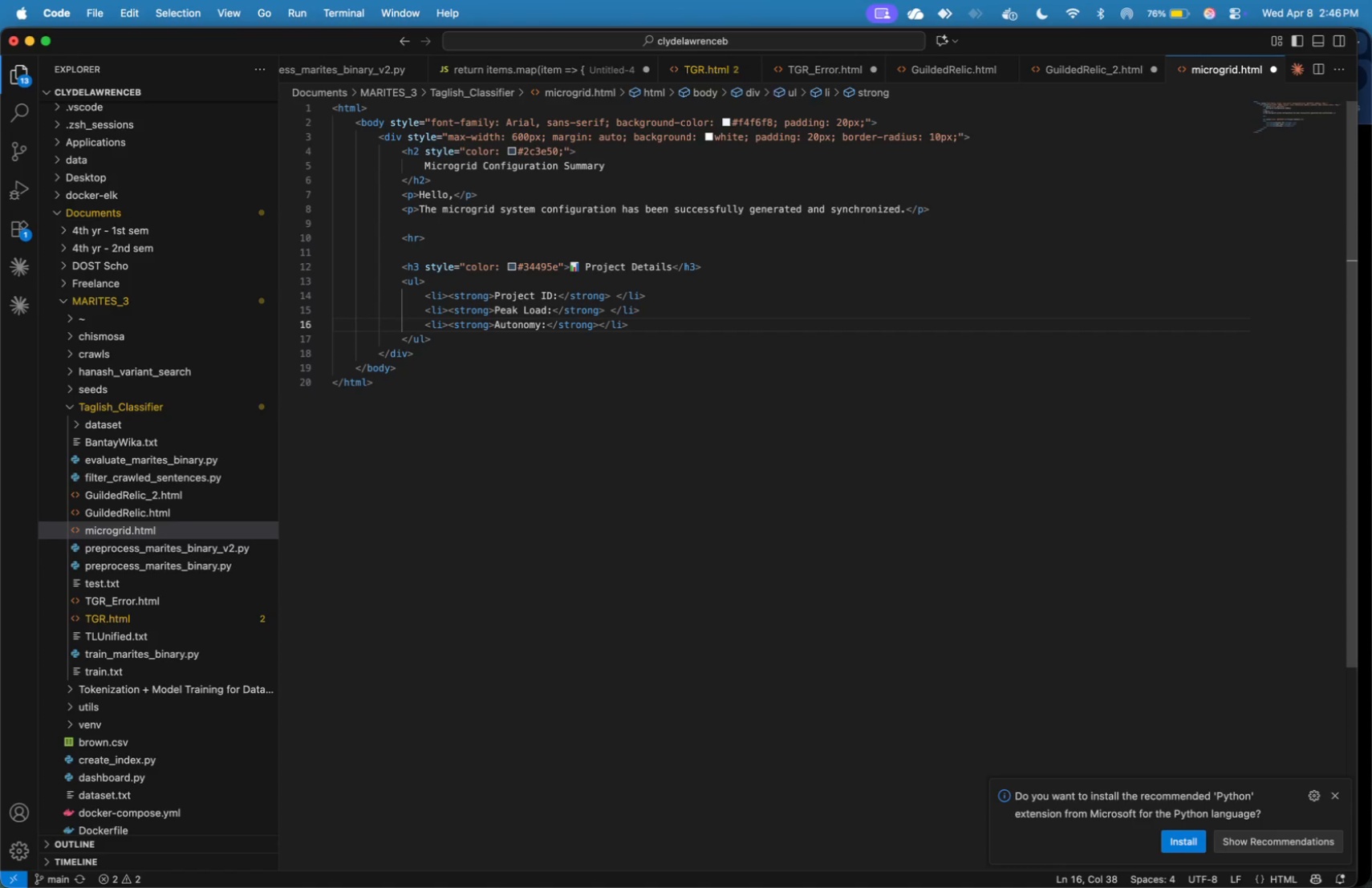 
key(ArrowRight)
 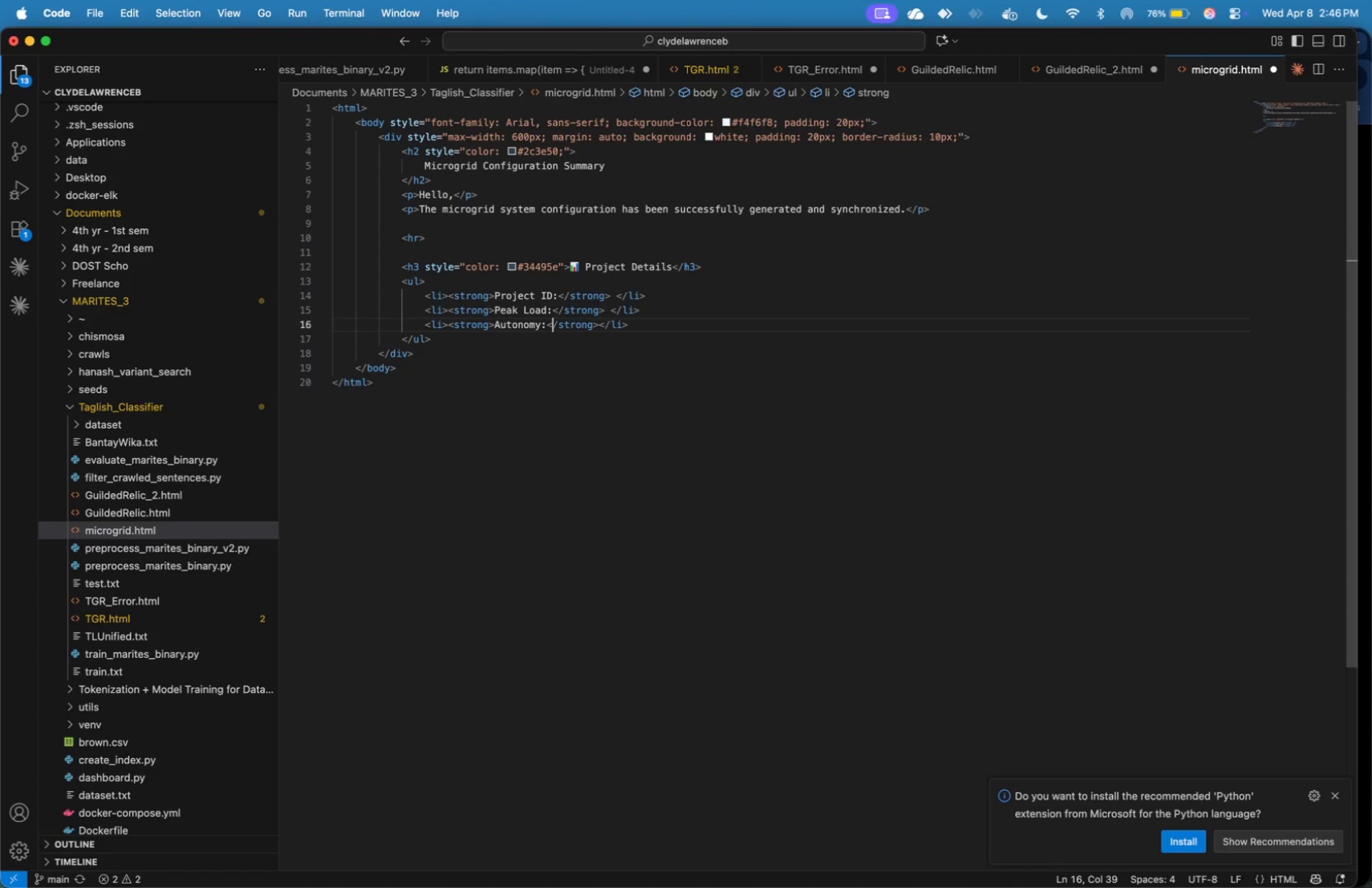 
key(ArrowRight)
 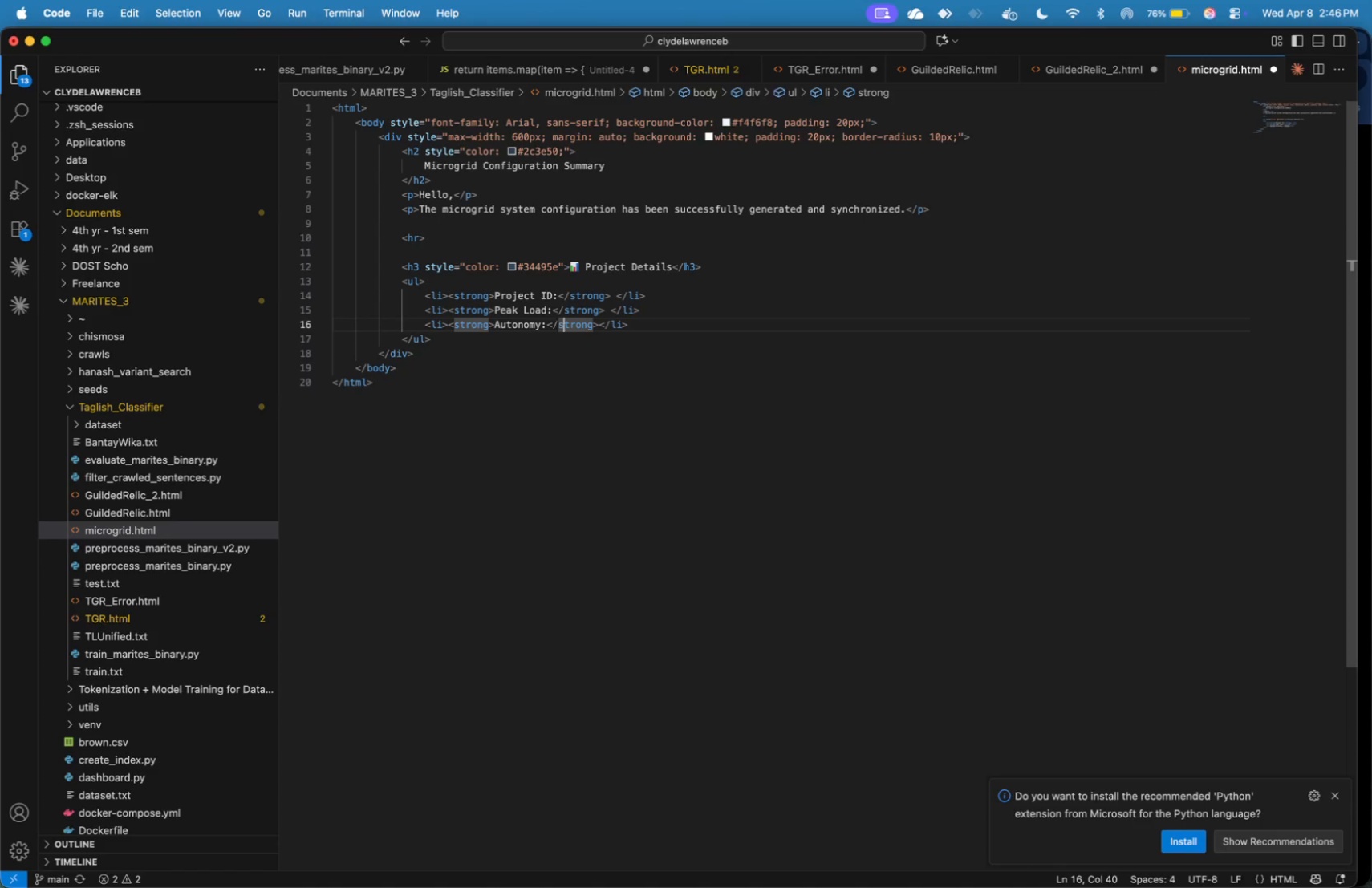 
key(ArrowRight)
 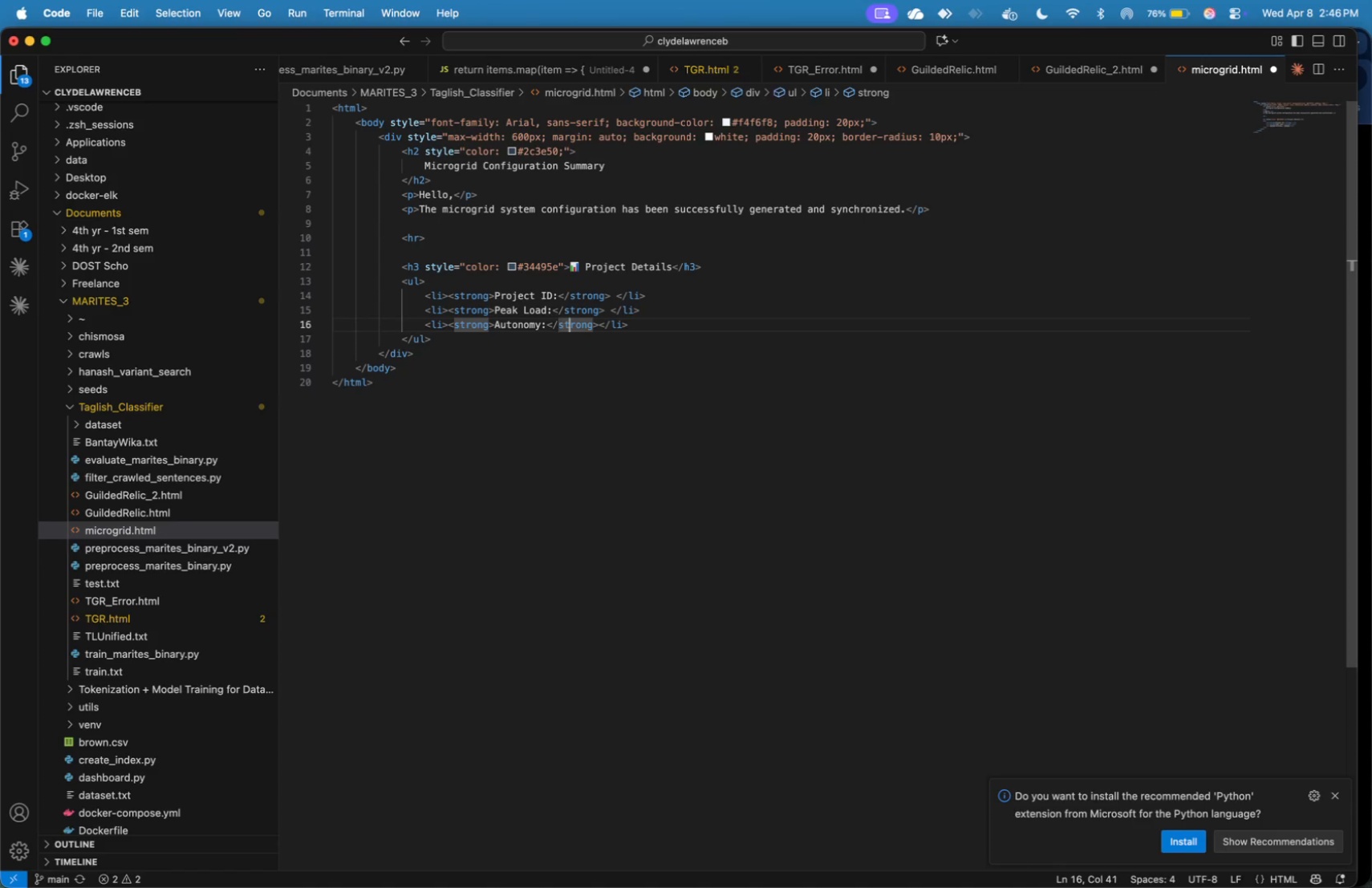 
key(ArrowRight)
 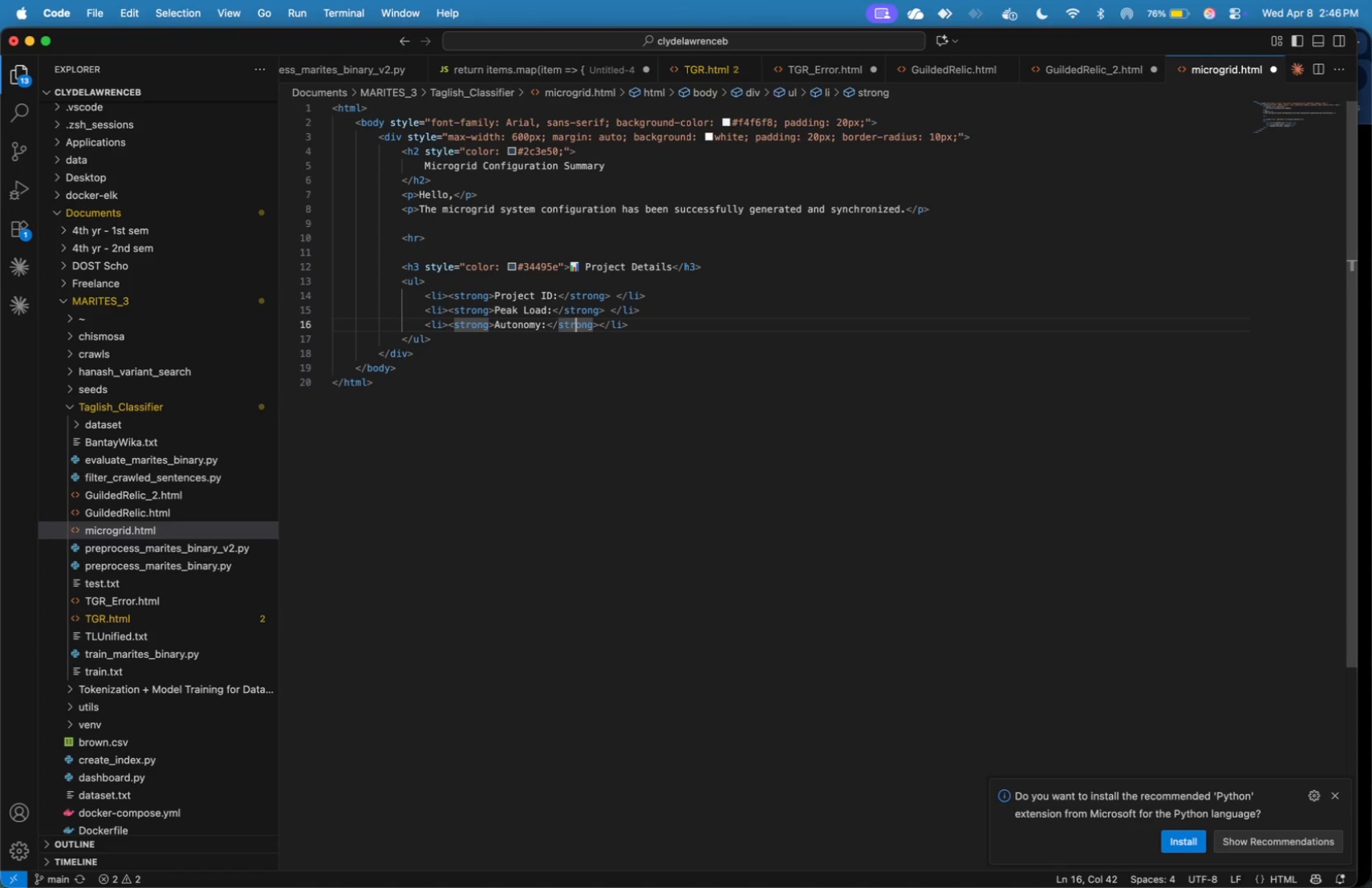 
key(ArrowRight)
 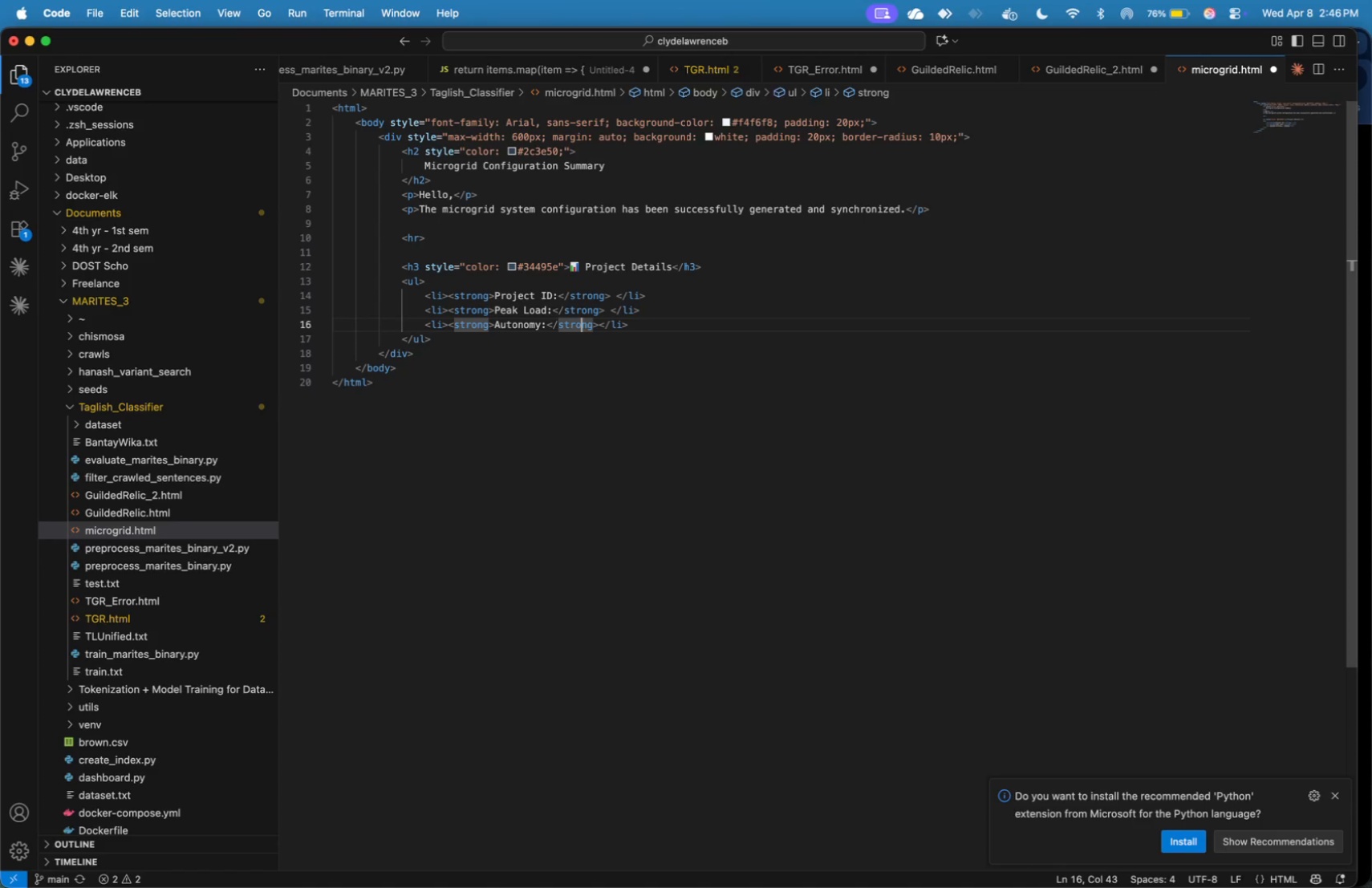 
key(ArrowRight)
 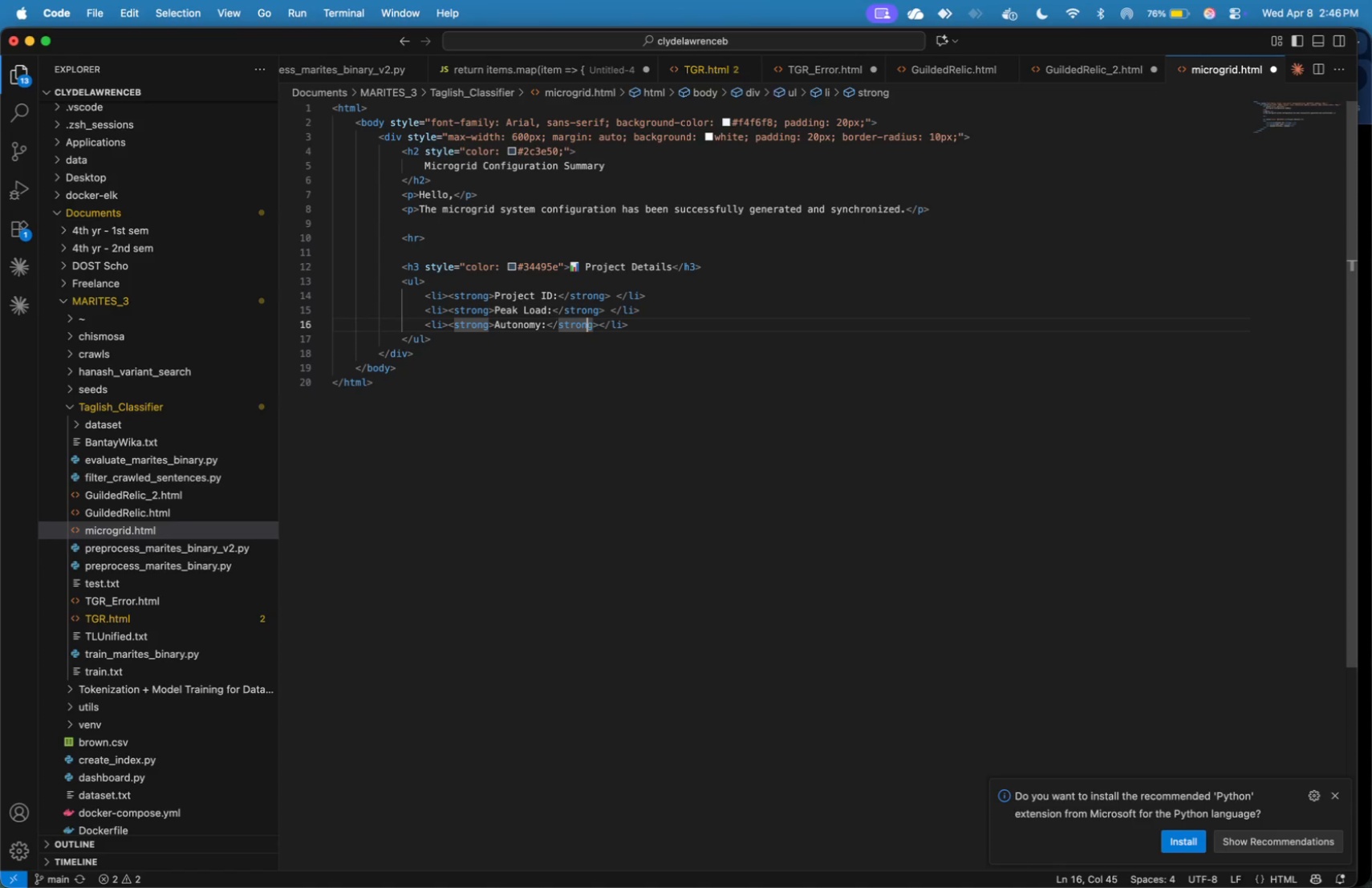 
key(ArrowRight)
 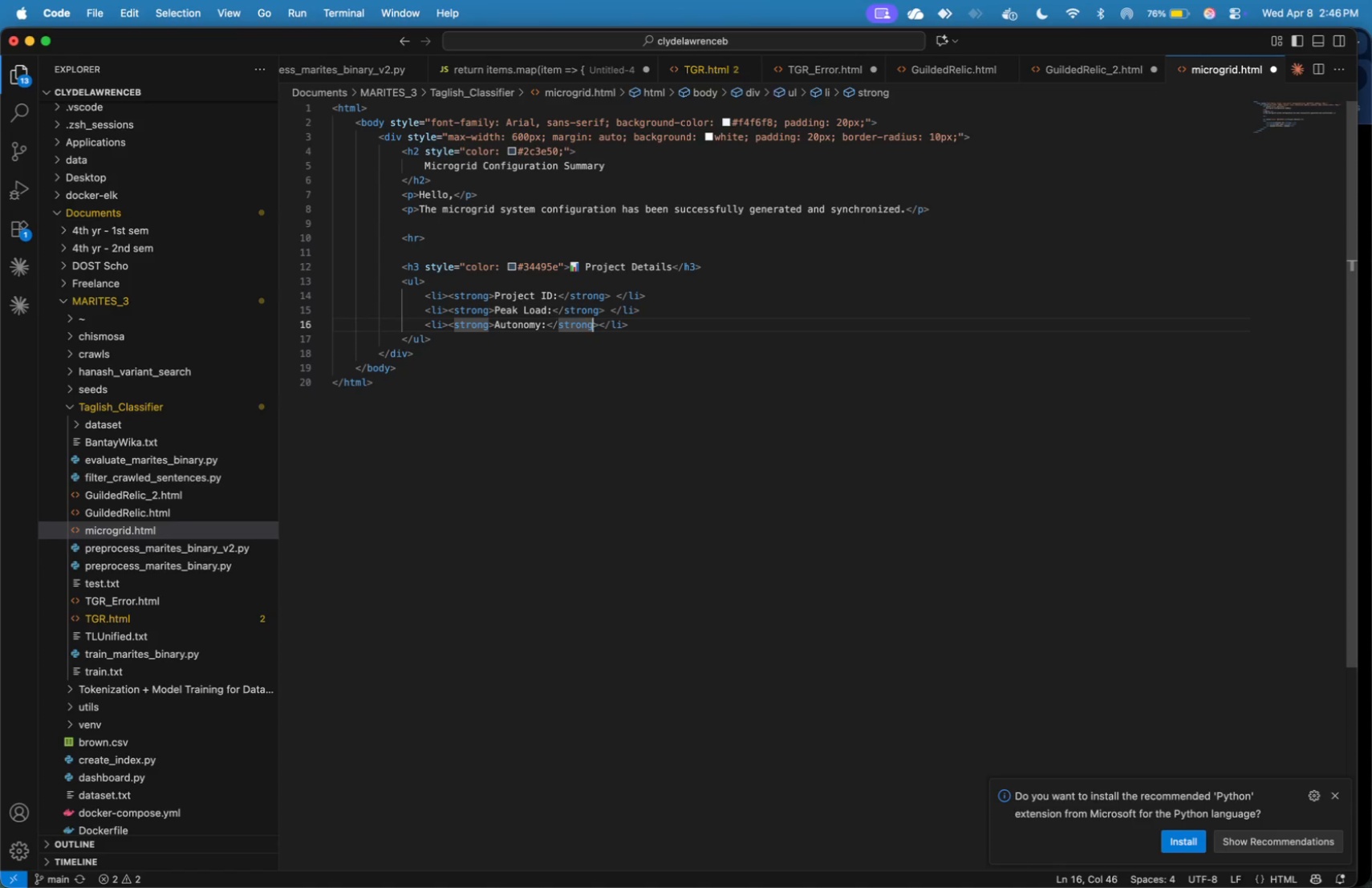 
key(ArrowRight)
 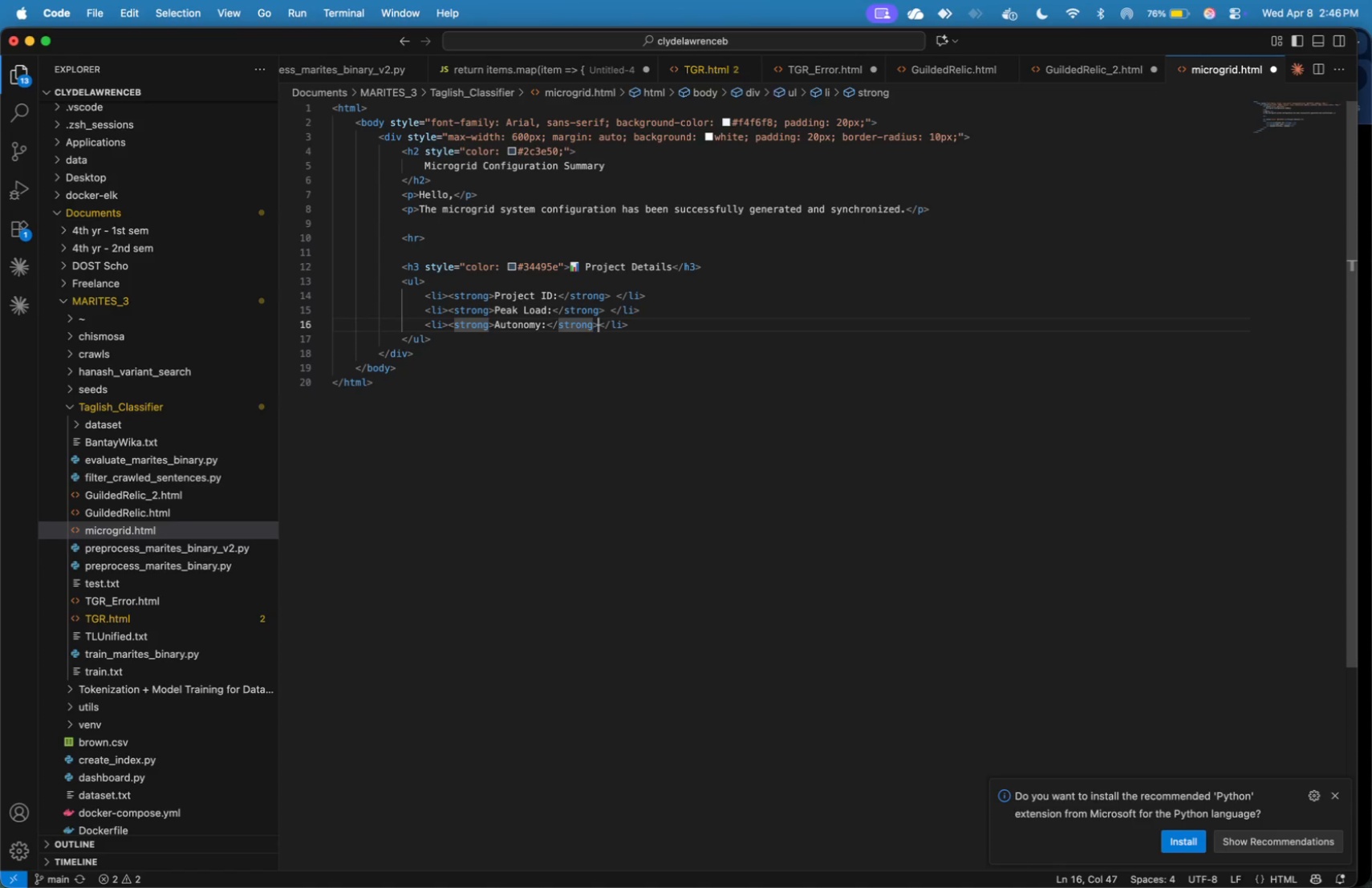 
key(ArrowRight)
 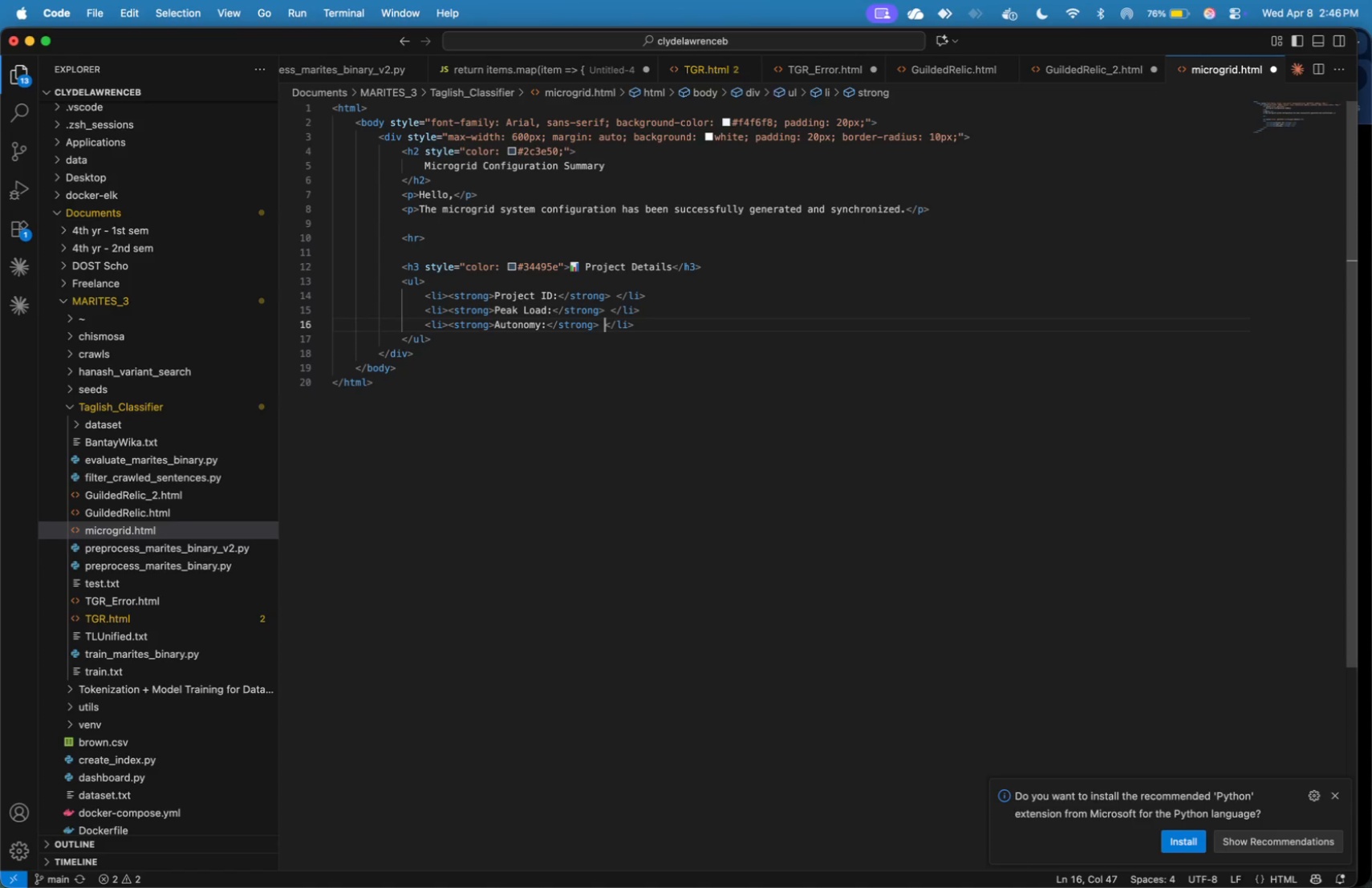 
key(Space)
 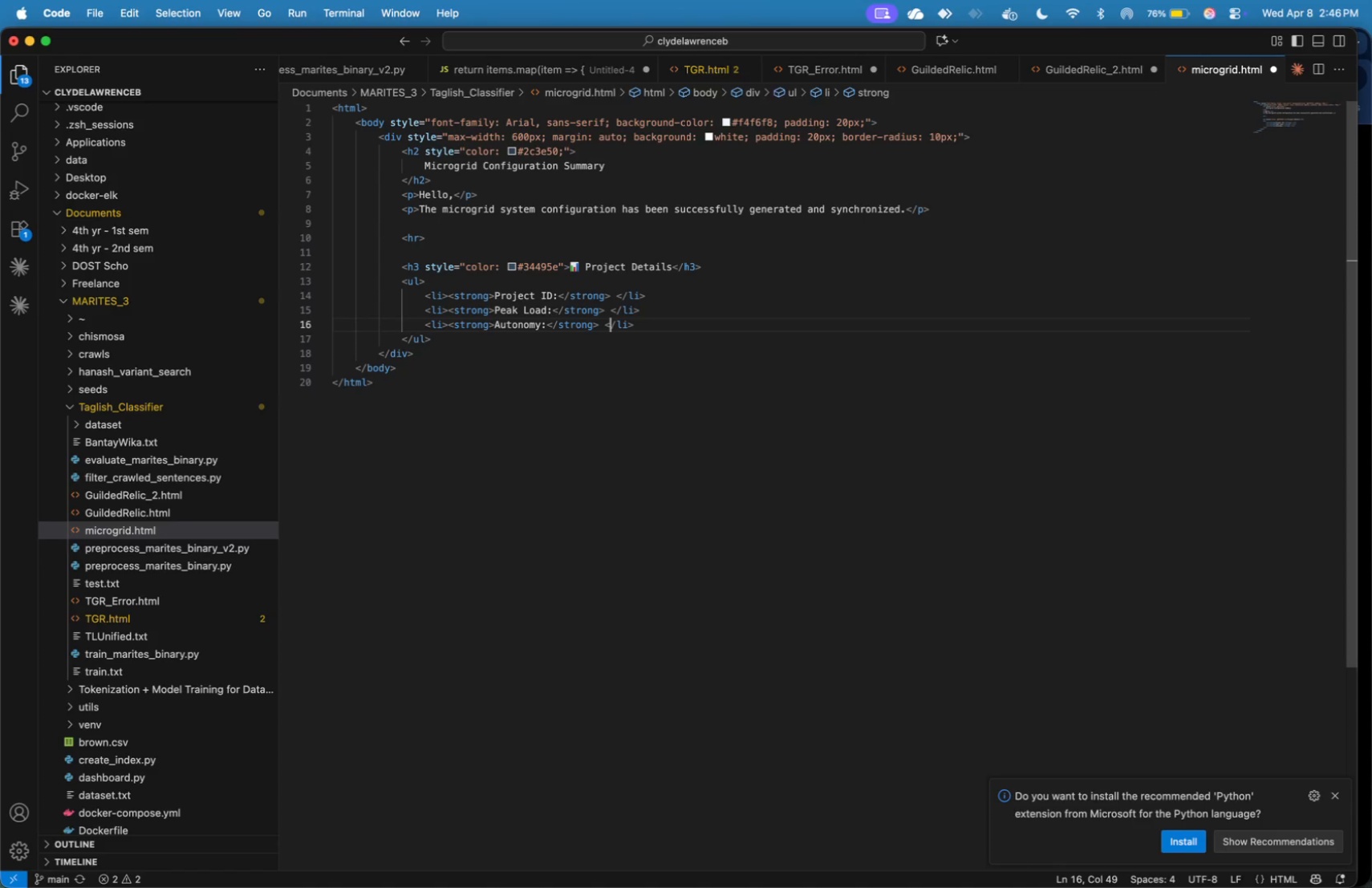 
key(ArrowRight)
 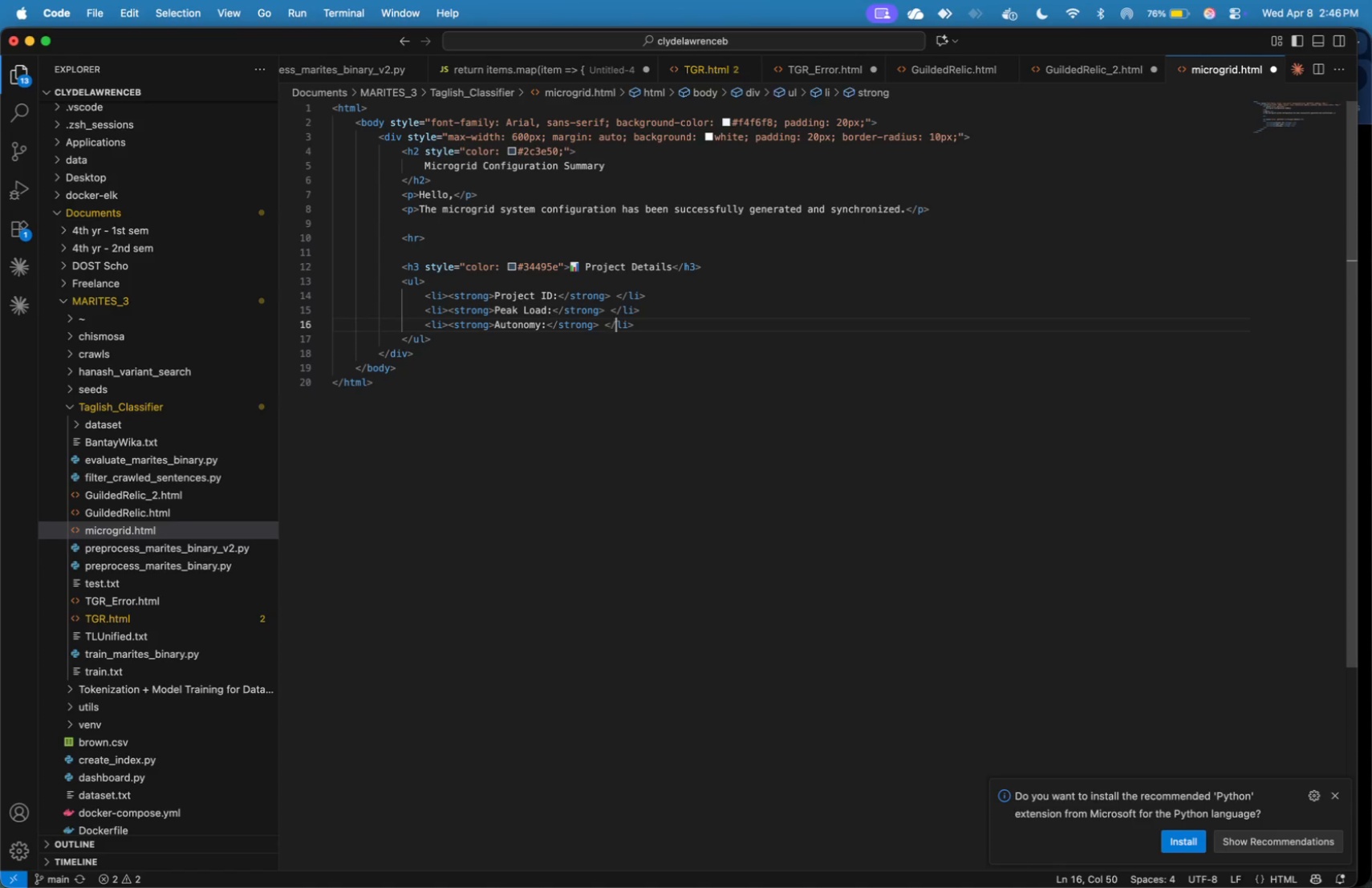 
key(ArrowRight)
 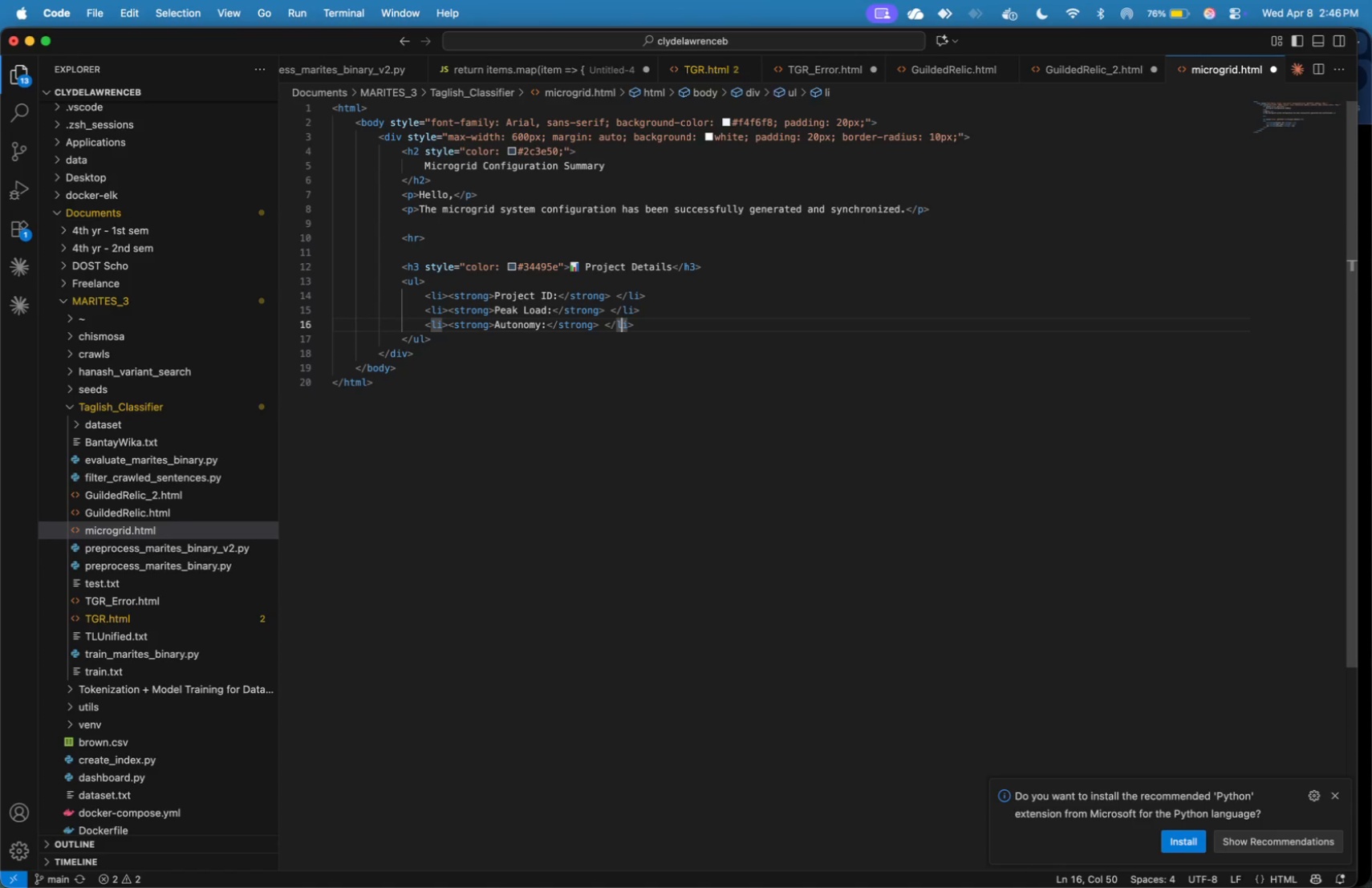 
key(ArrowRight)
 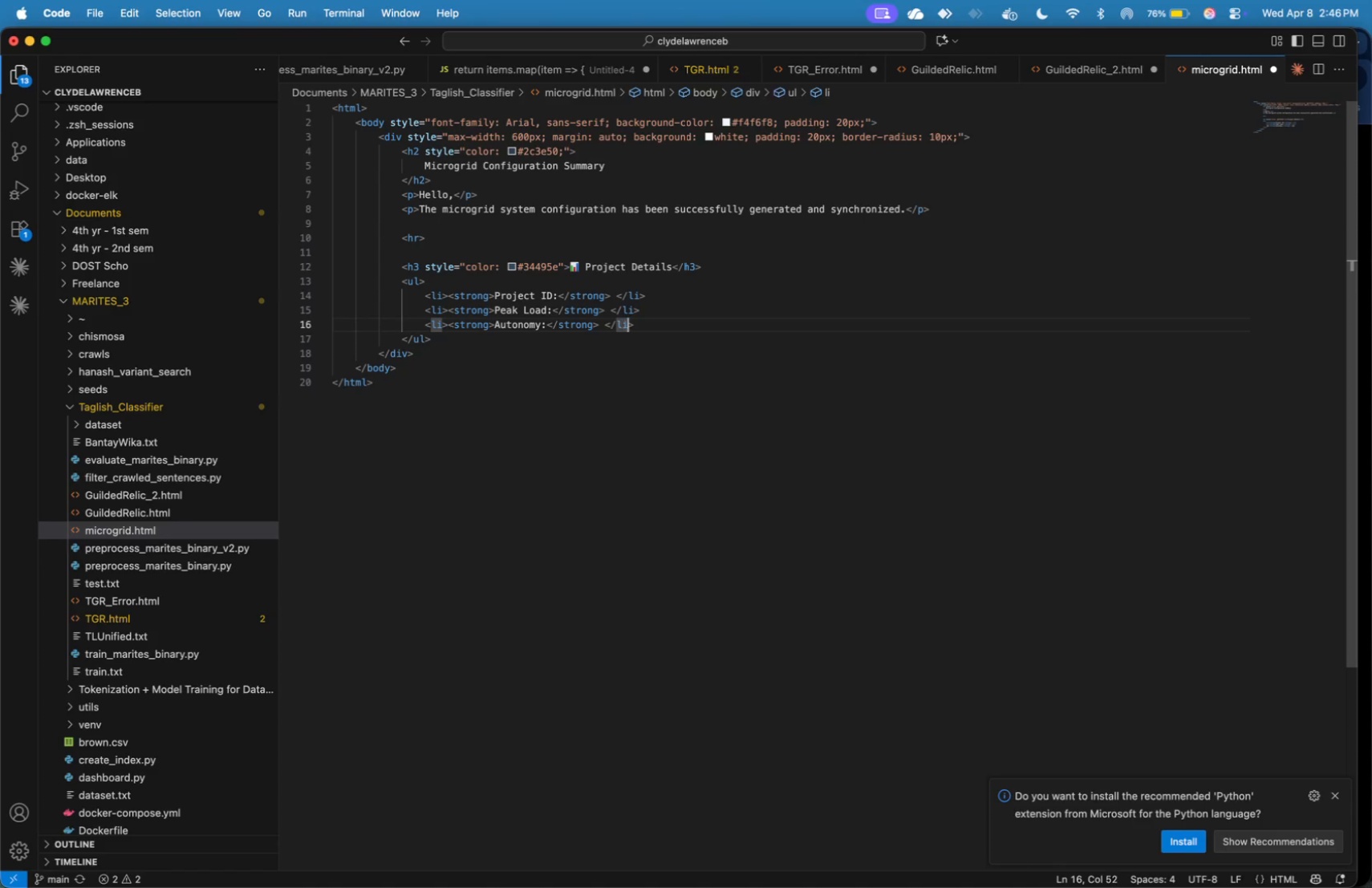 
key(ArrowRight)
 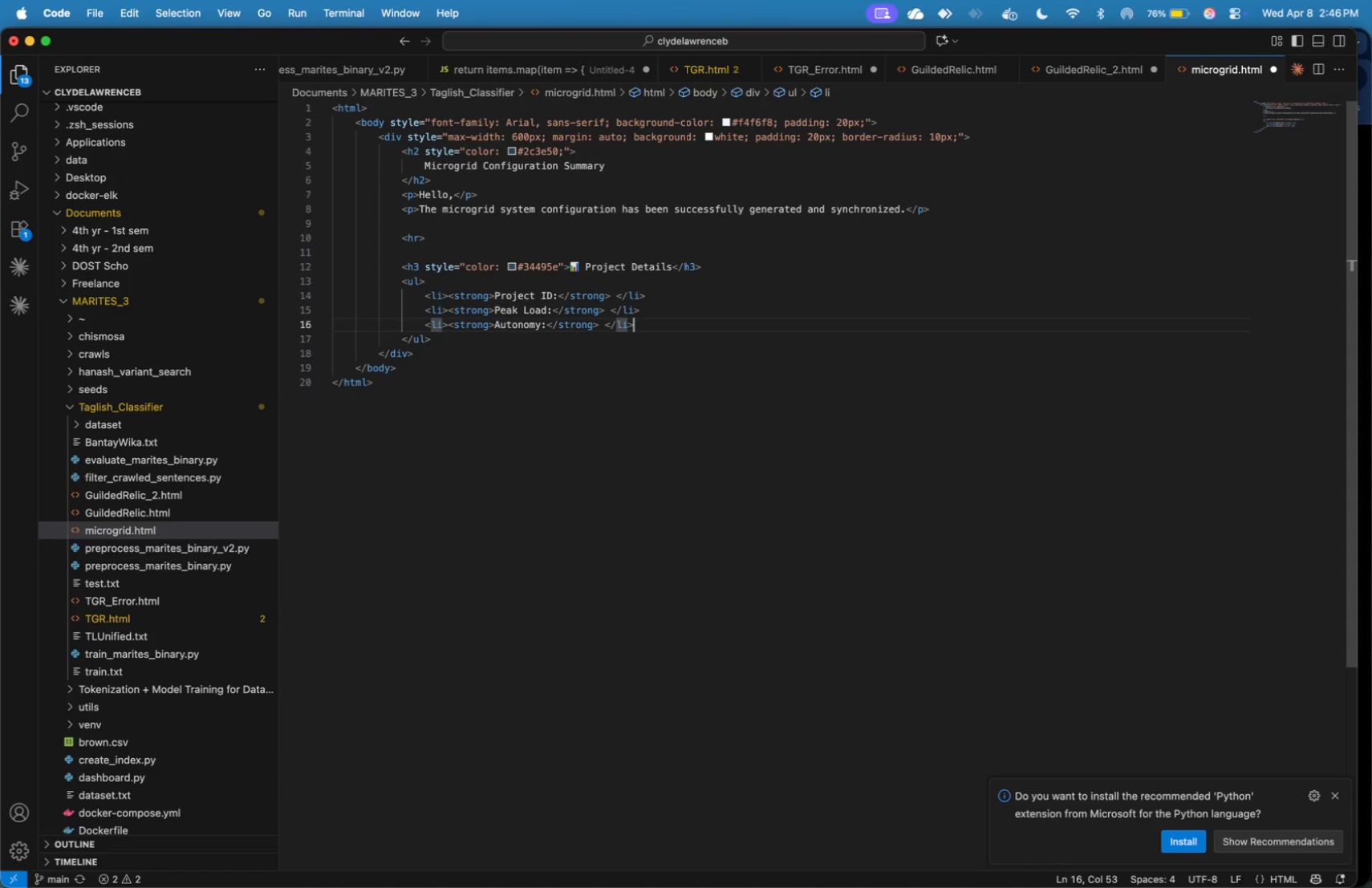 
key(ArrowRight)
 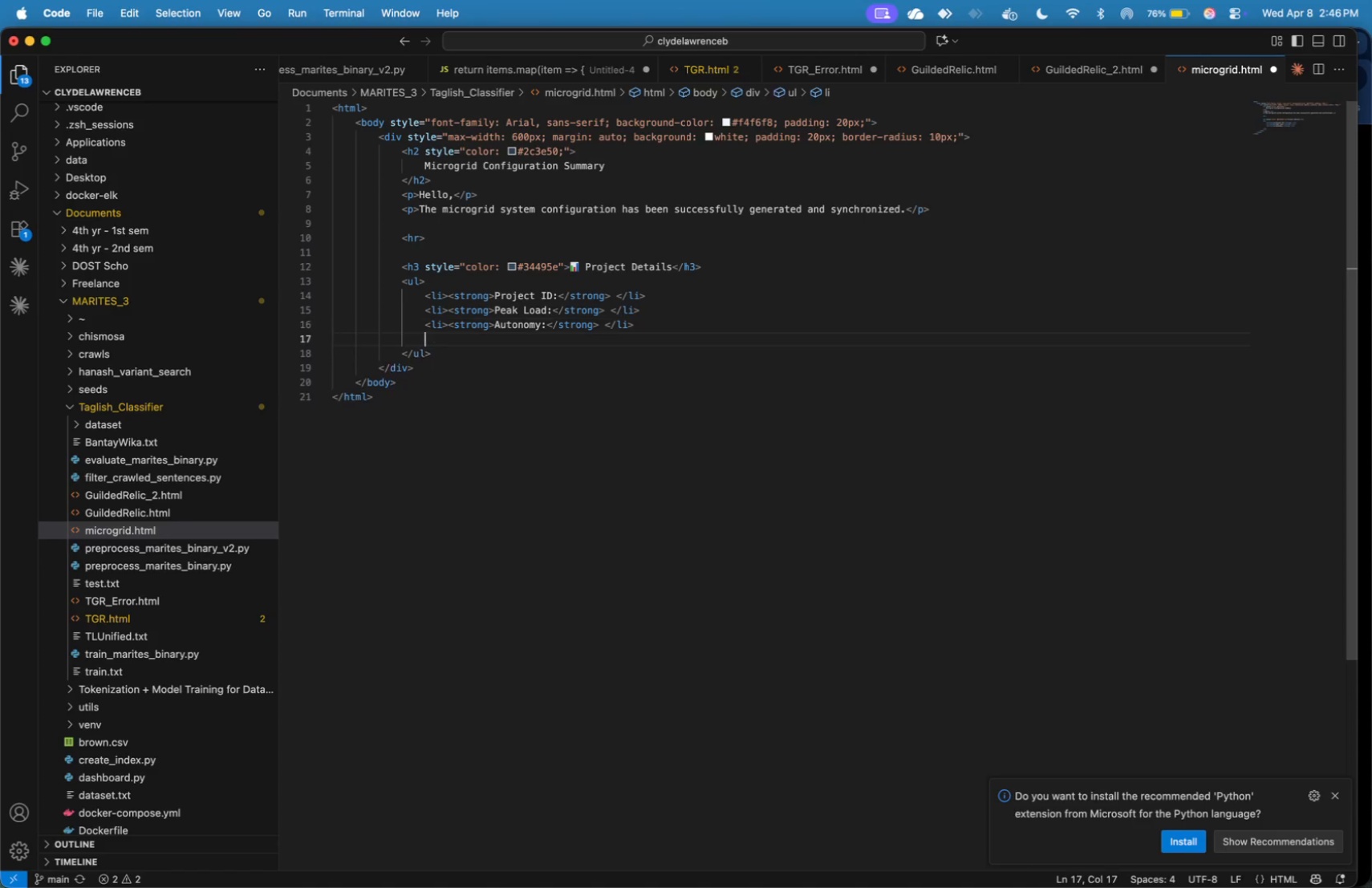 
key(Enter)
 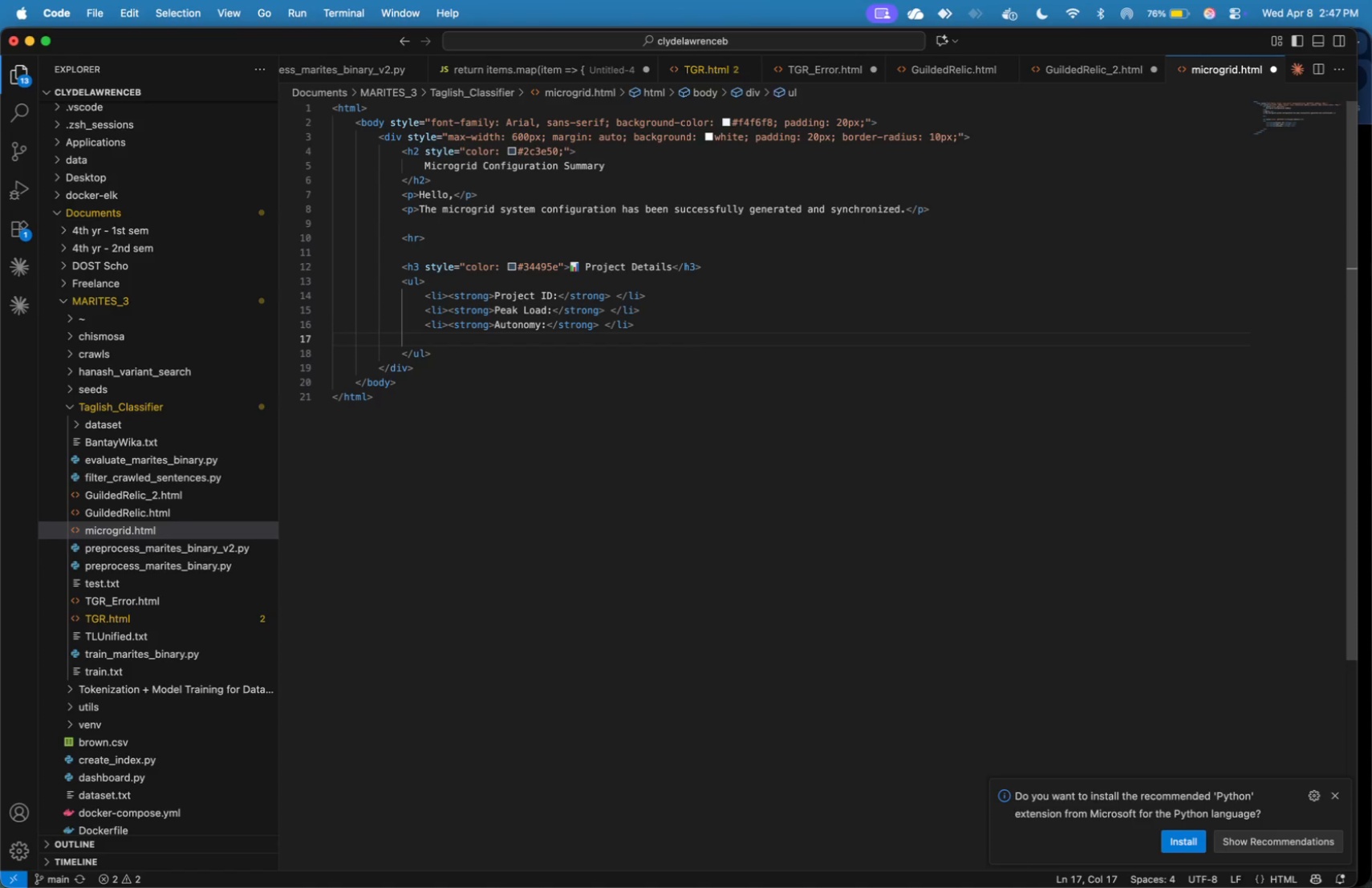 
type(<li><strong>Sun Hours:)
 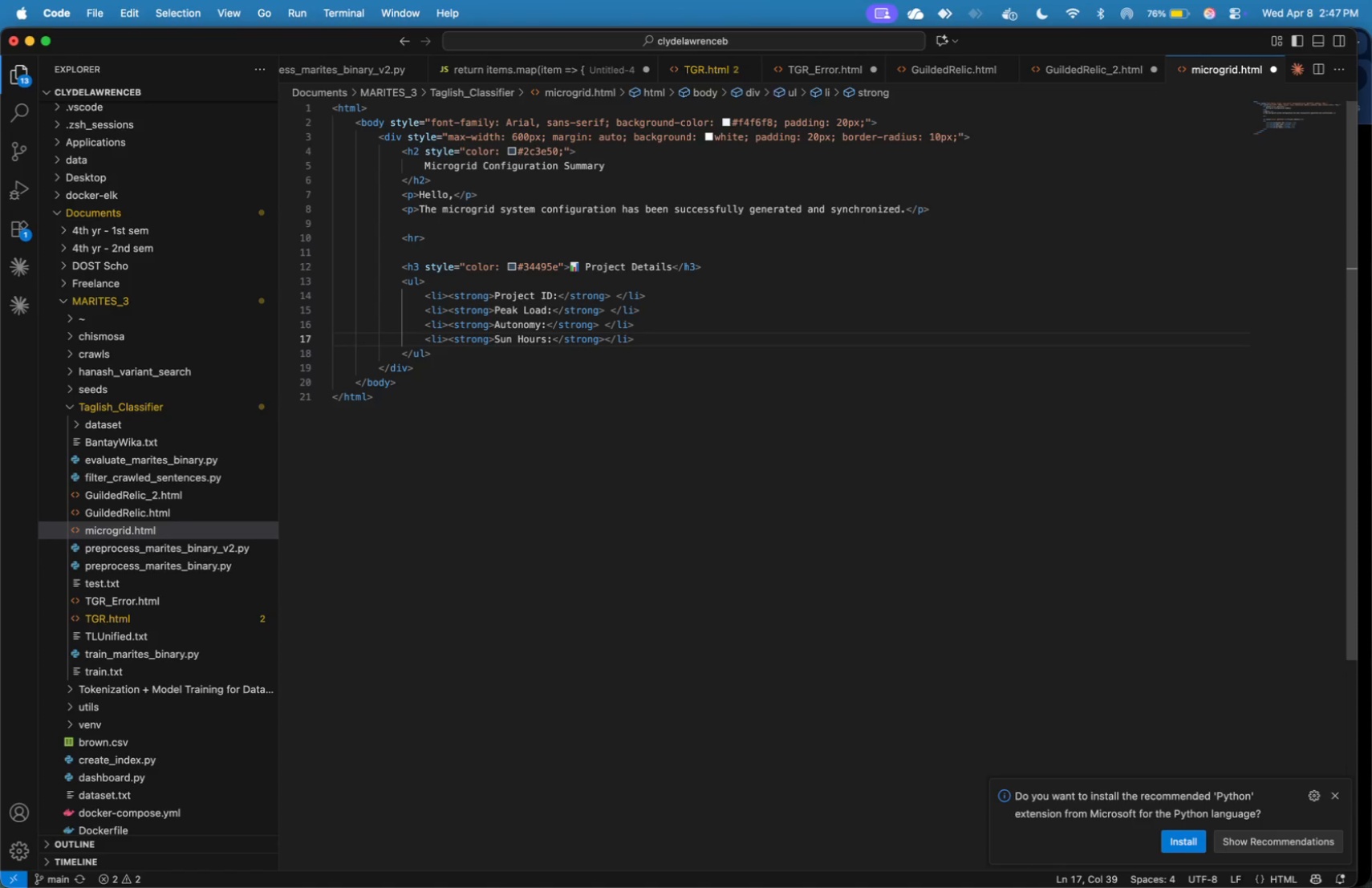 
key(ArrowRight)
 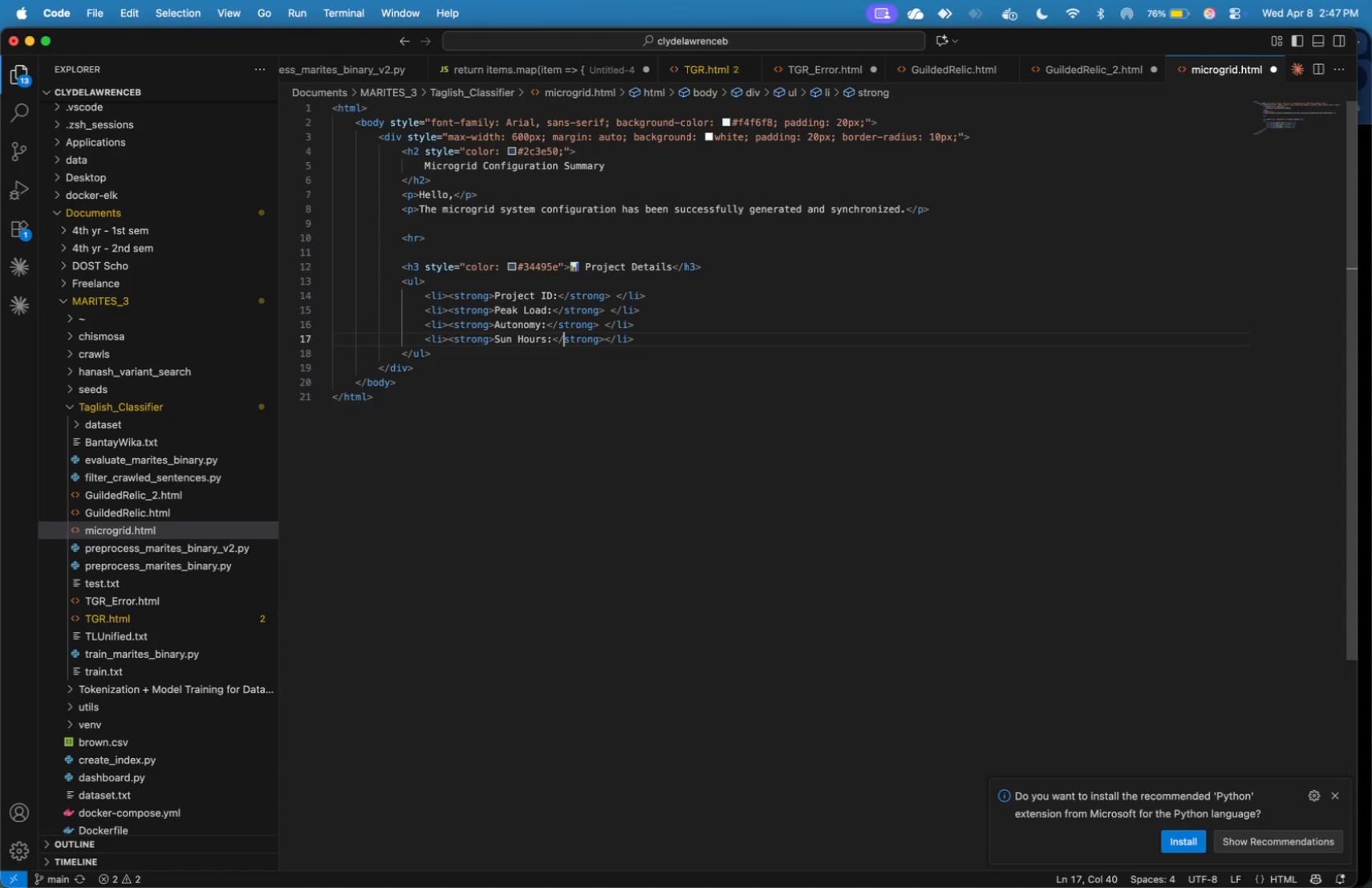 
key(ArrowRight)
 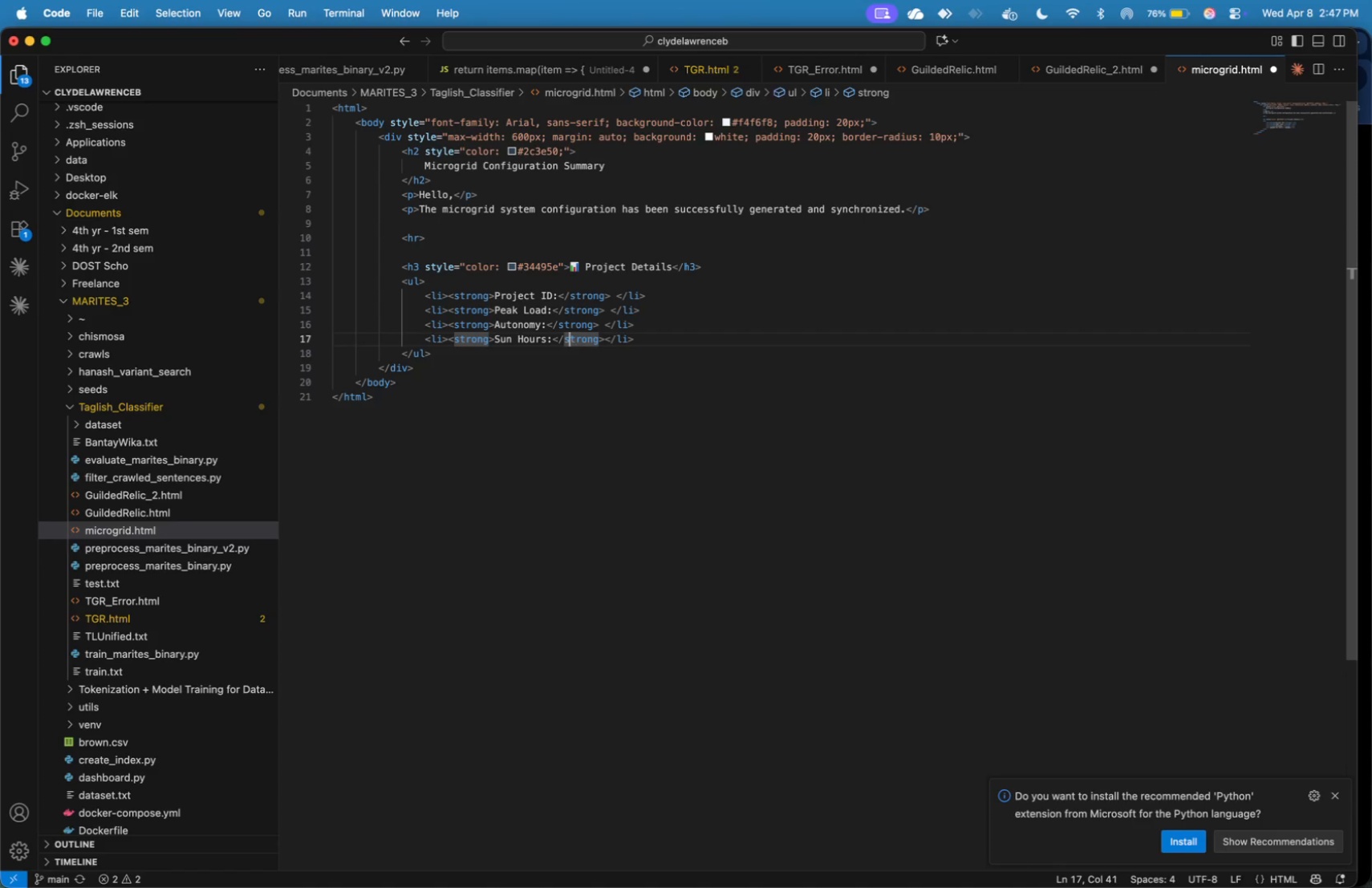 
key(ArrowRight)
 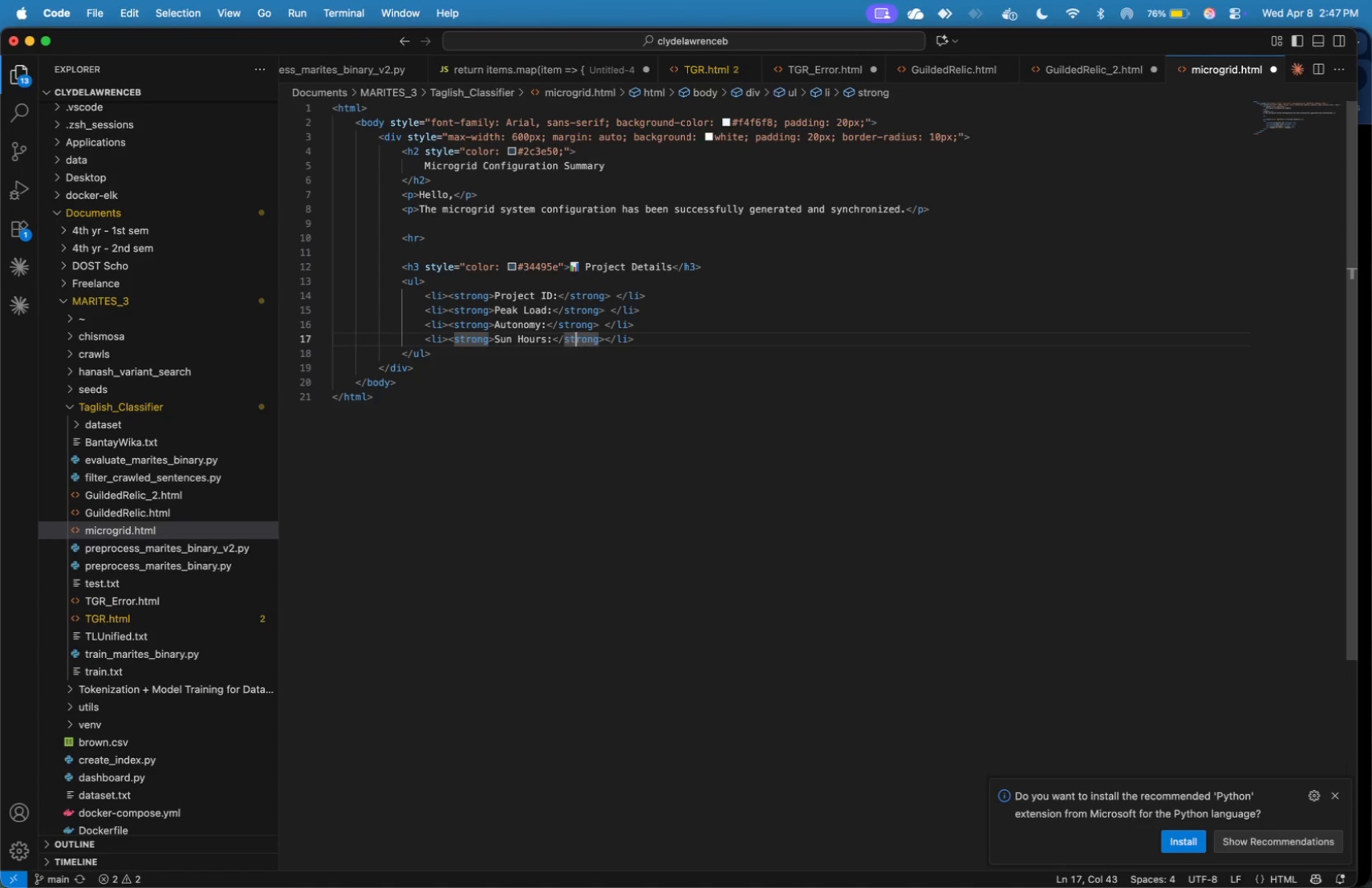 
key(ArrowRight)
 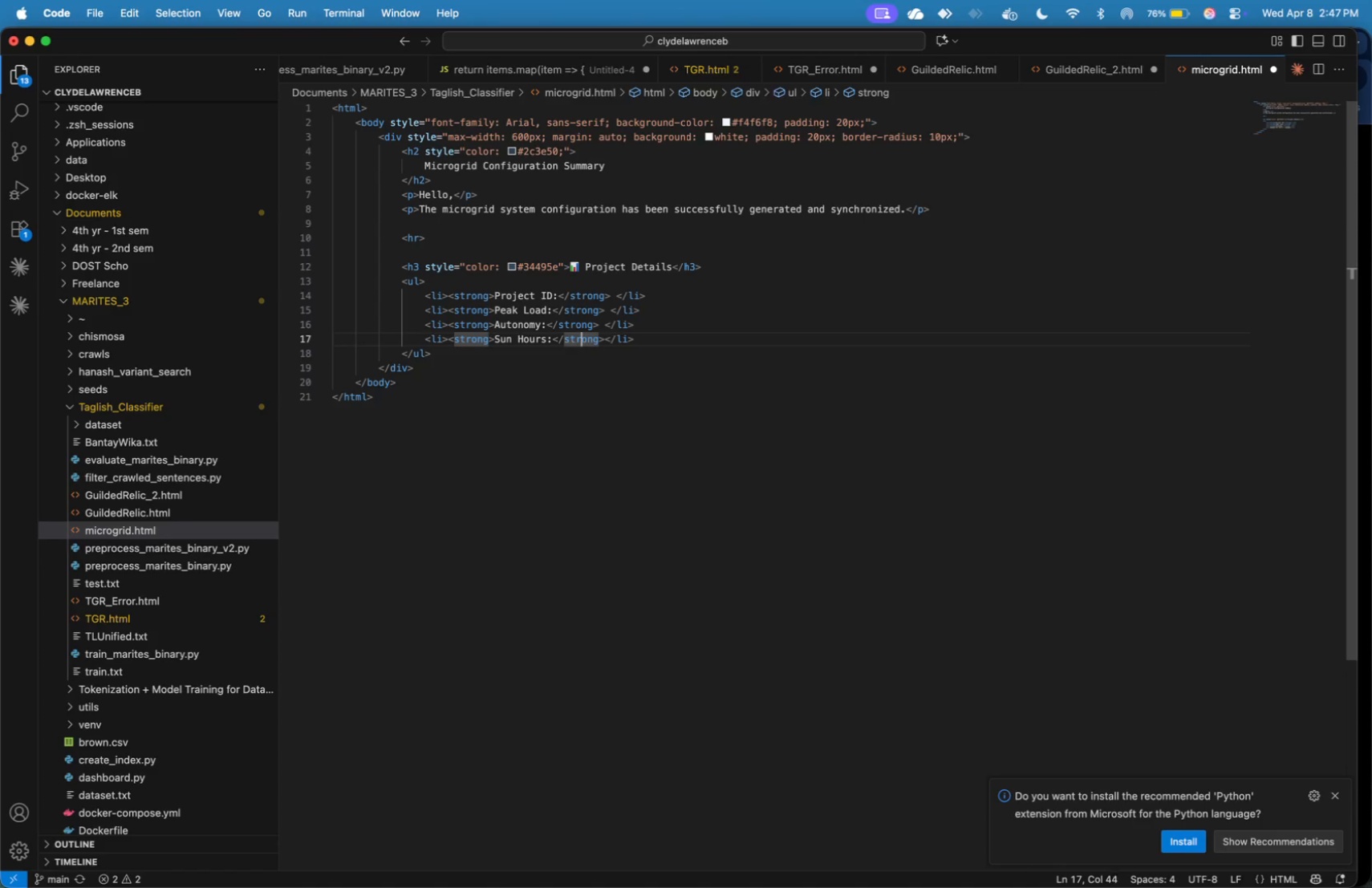 
key(ArrowRight)
 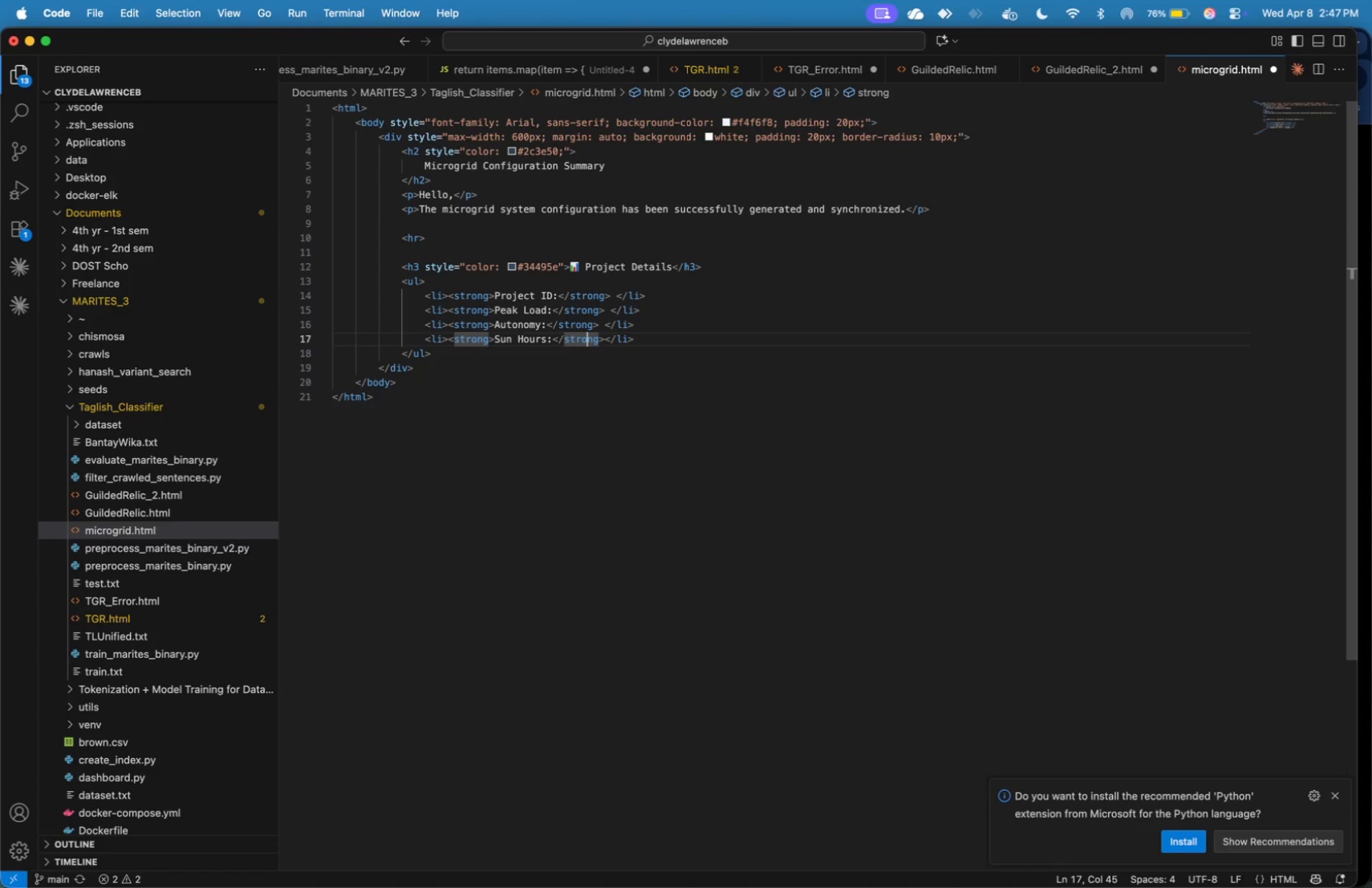 
key(ArrowRight)
 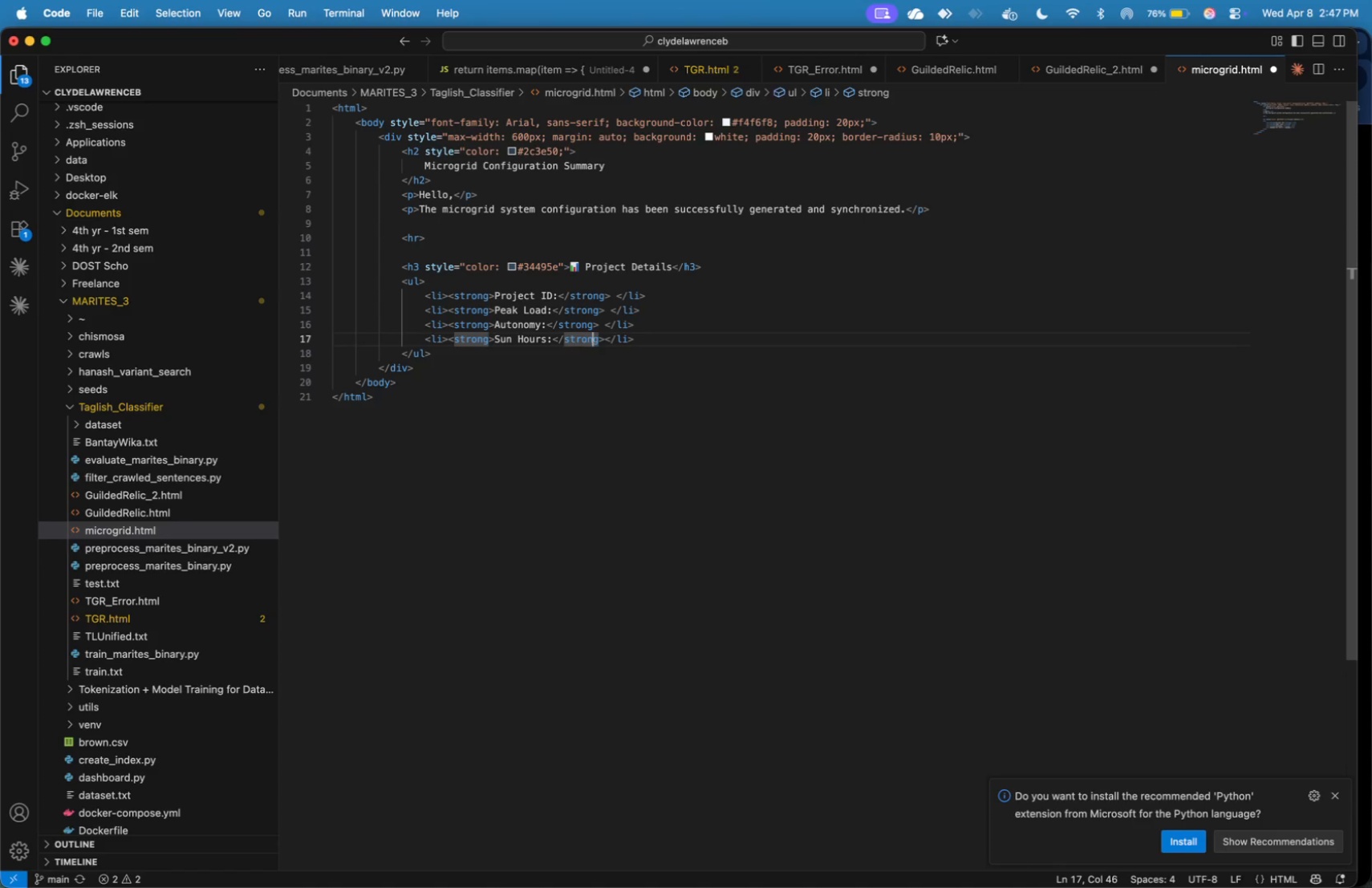 
key(ArrowRight)
 